 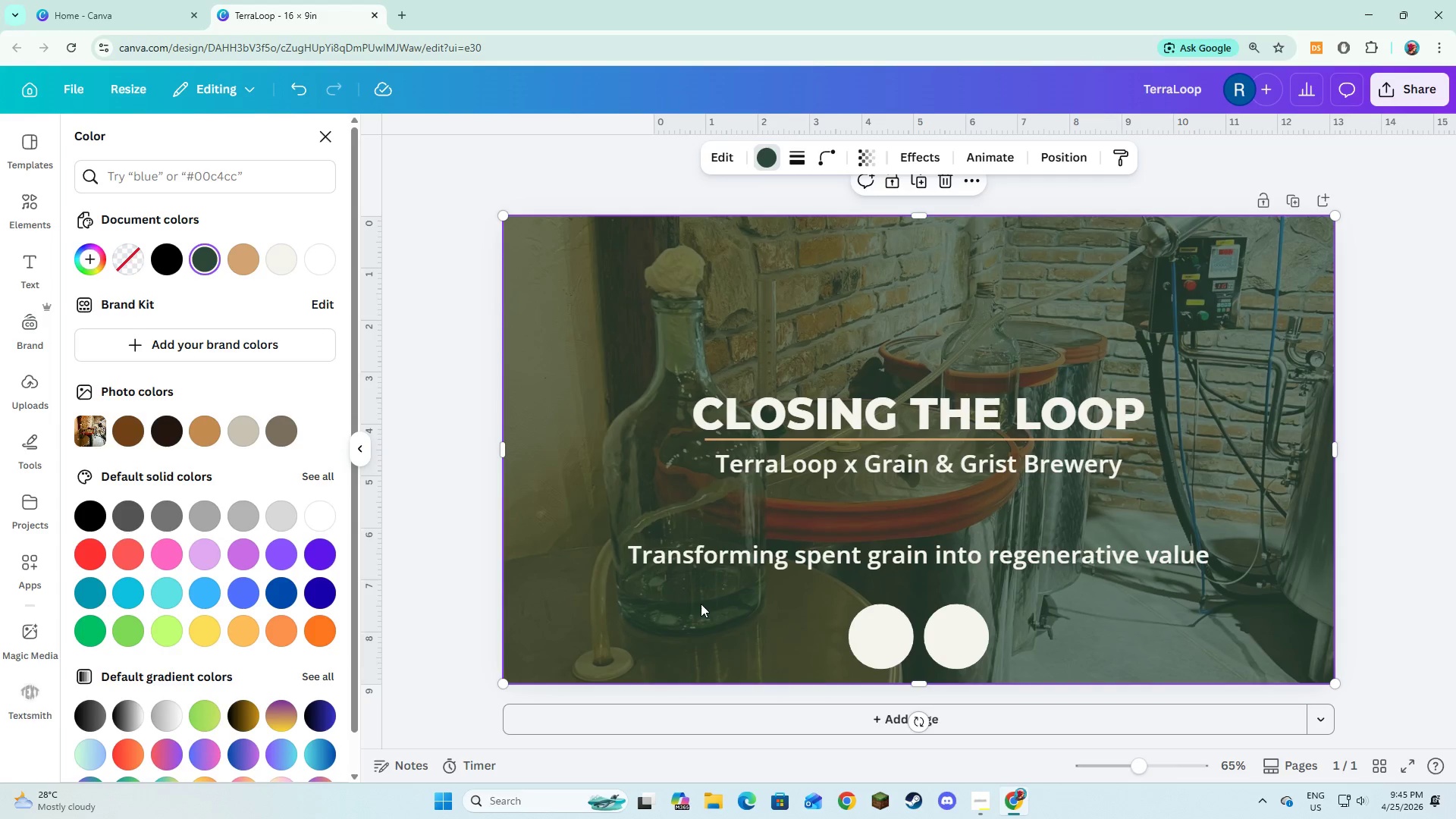 
left_click([21, 257])
 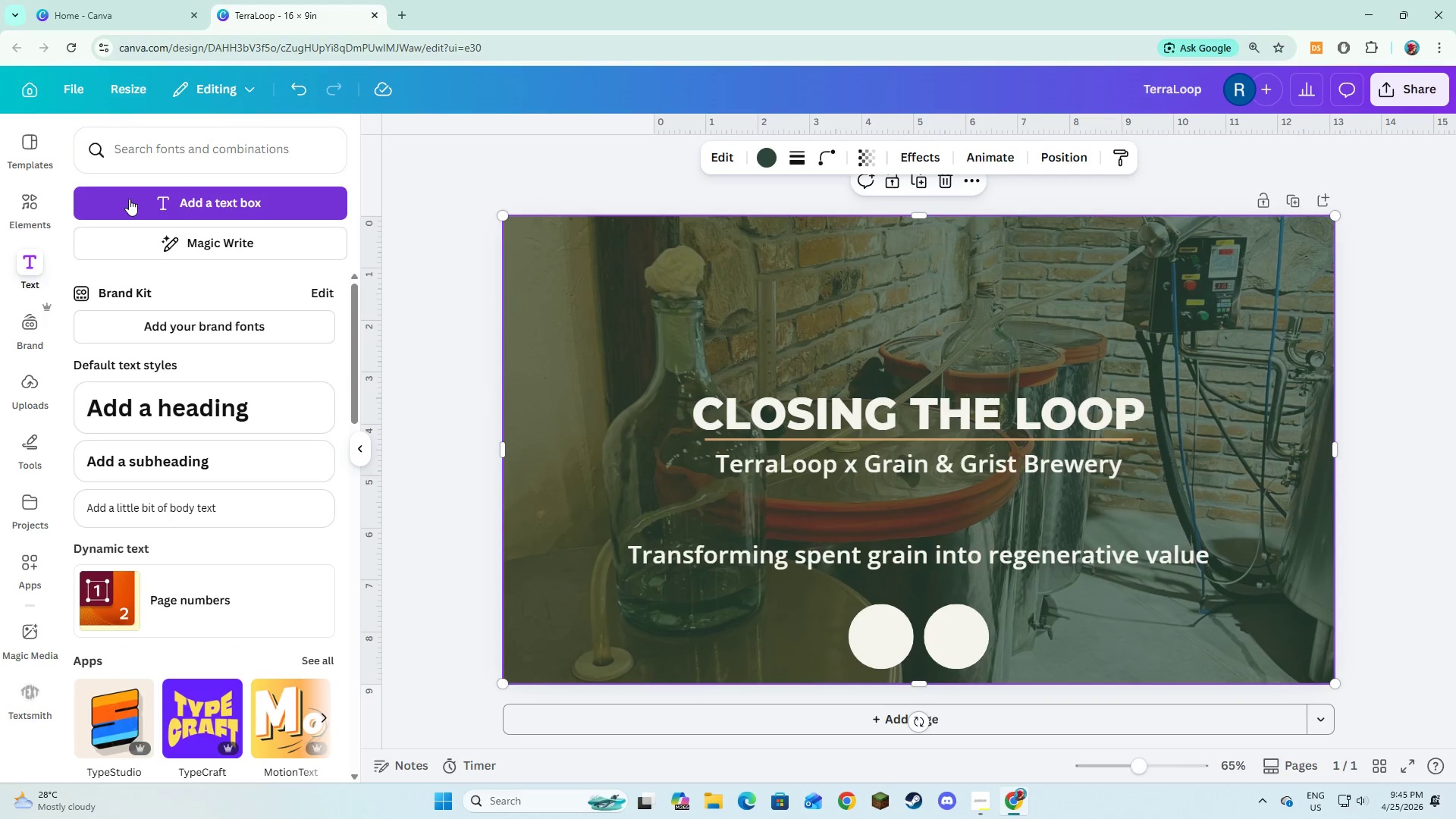 
left_click([129, 199])
 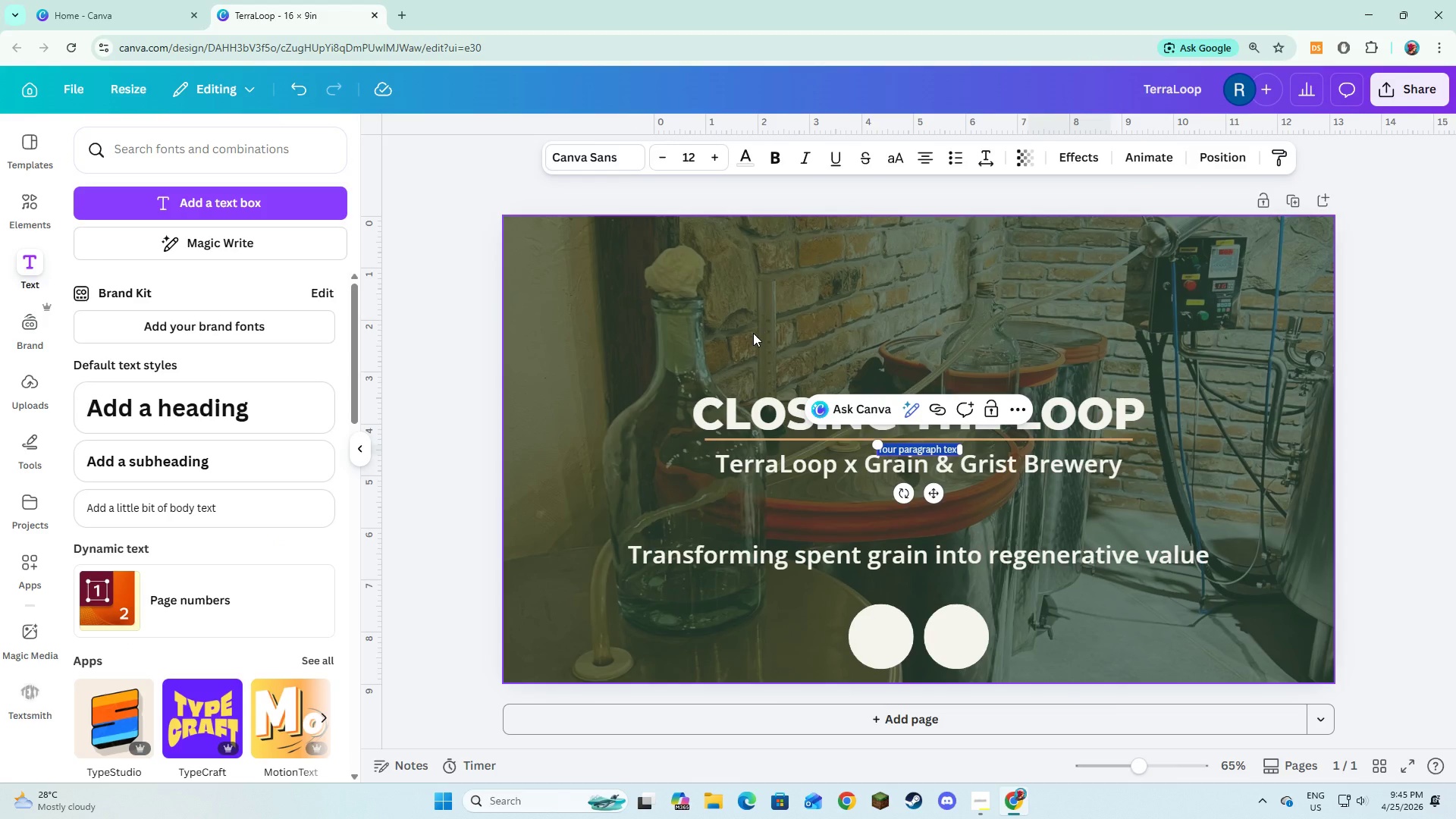 
type(Logo)
 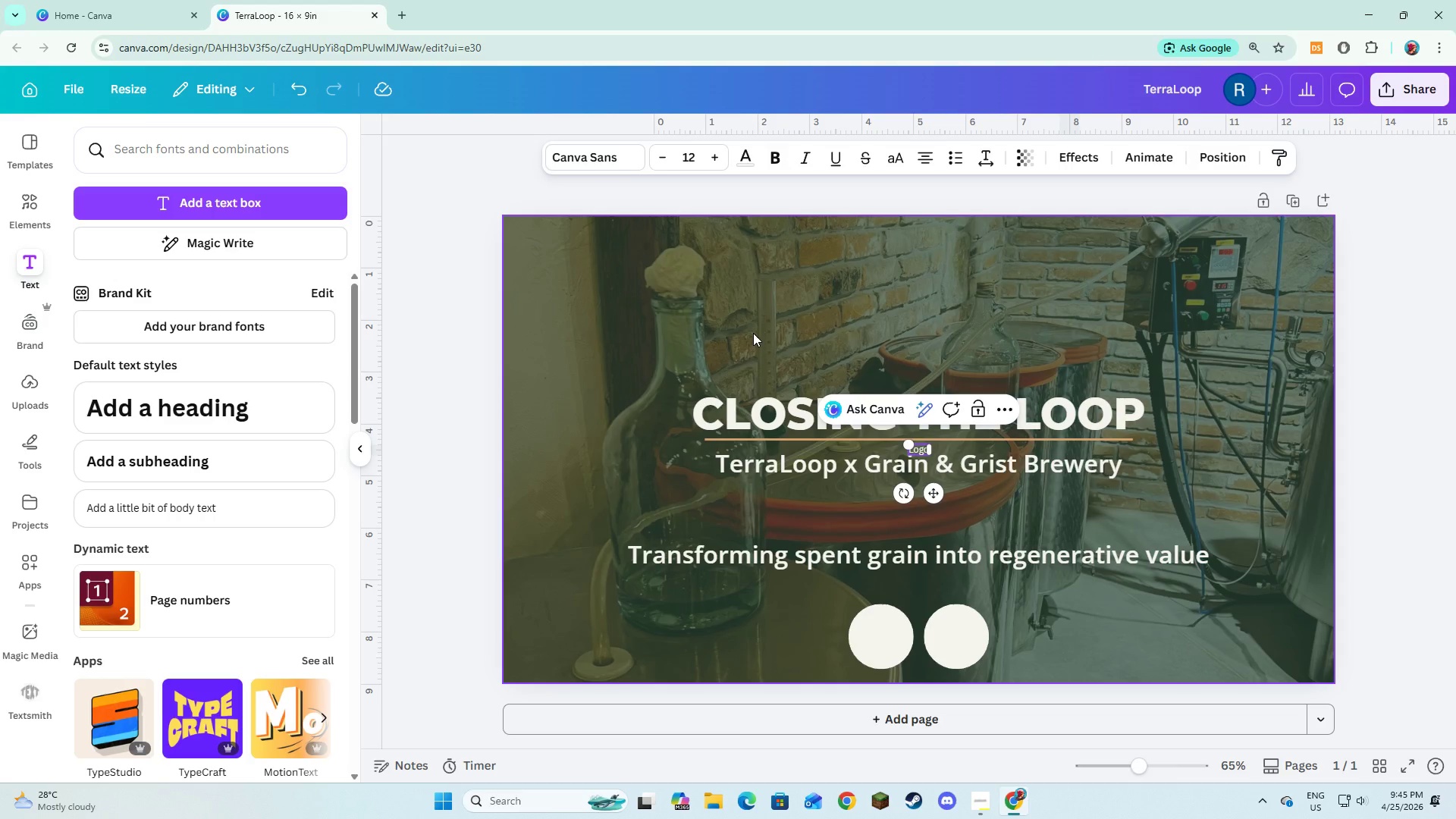 
wait(7.02)
 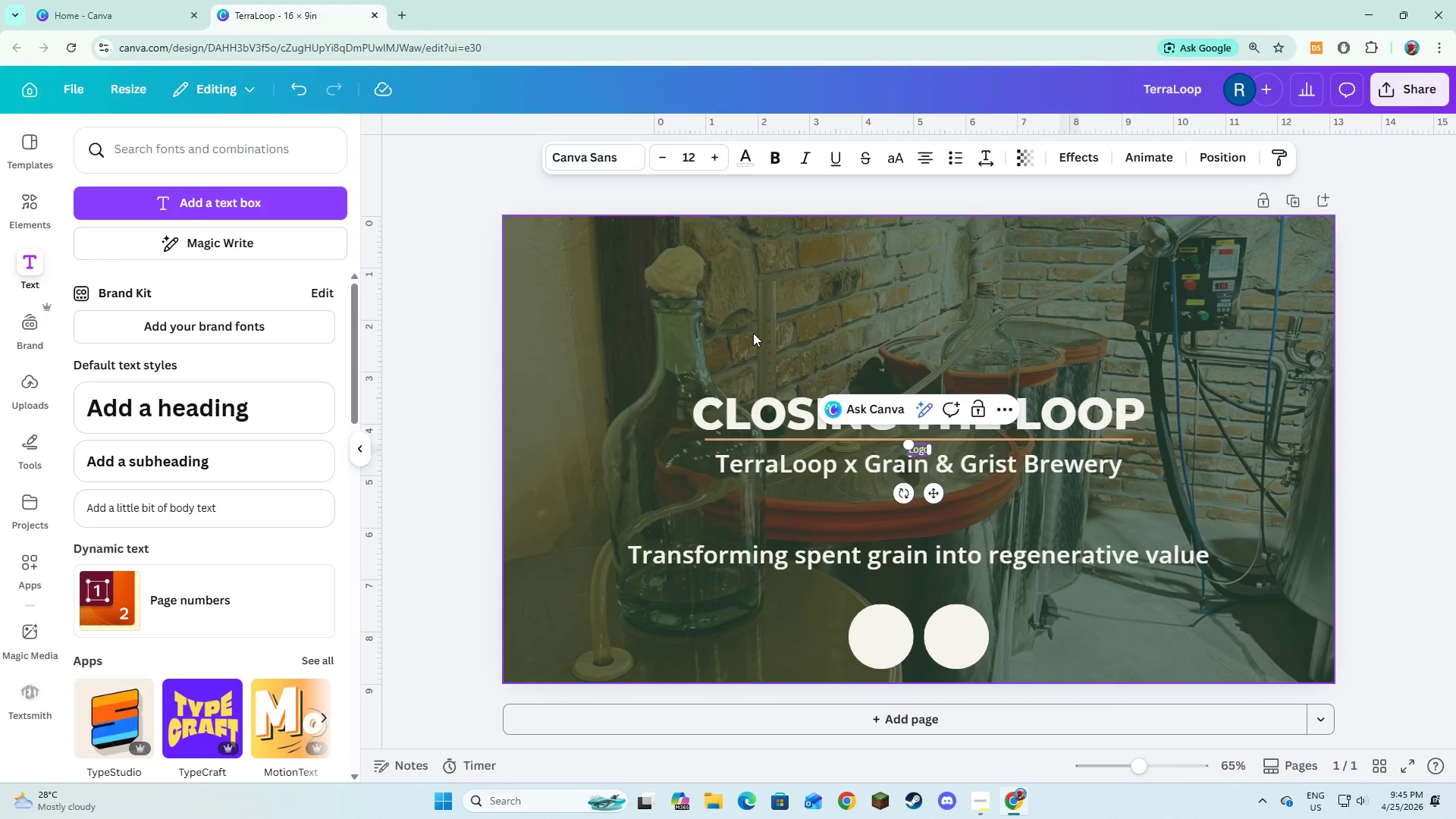 
key(Control+A)
 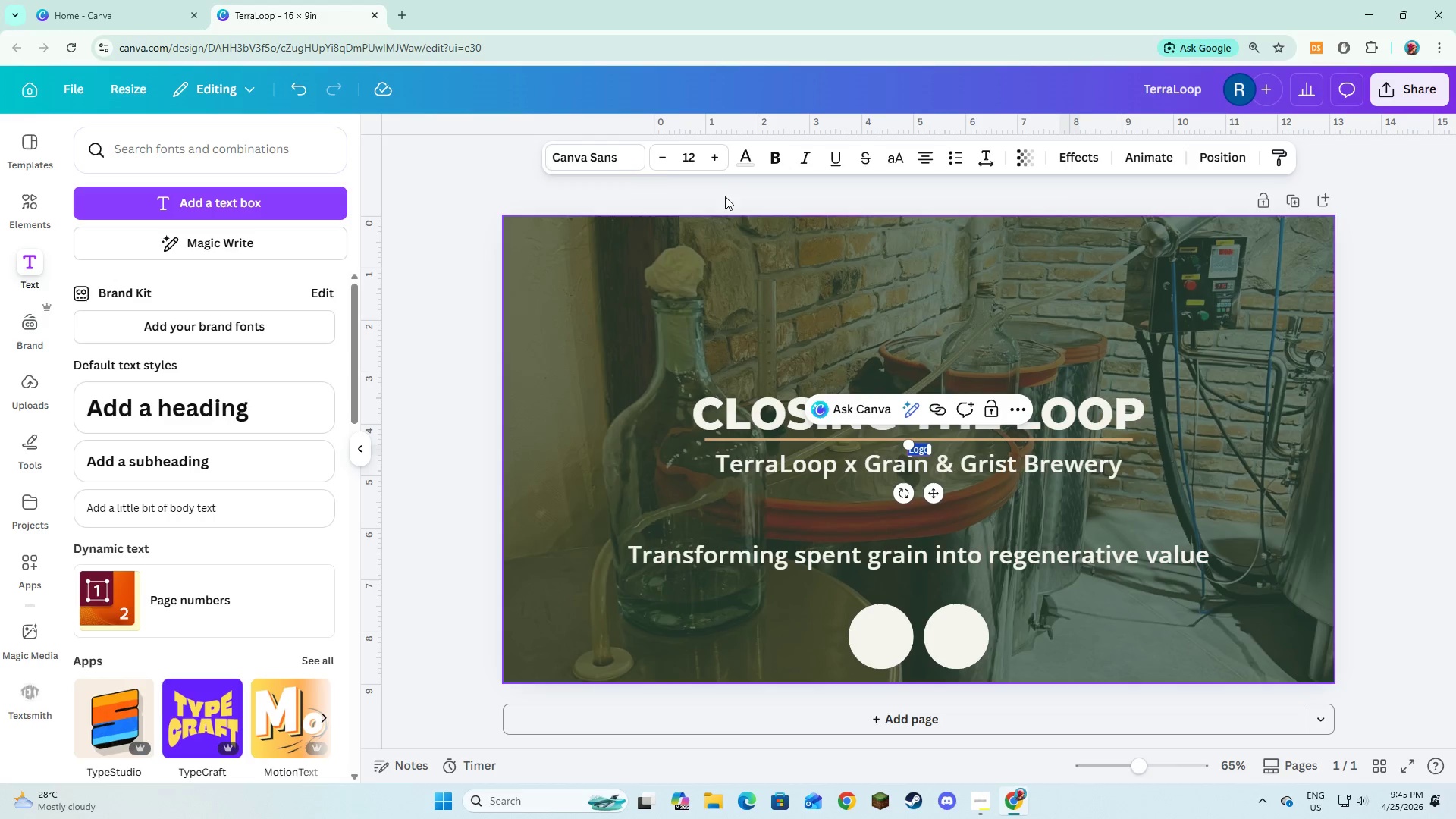 
left_click([607, 166])
 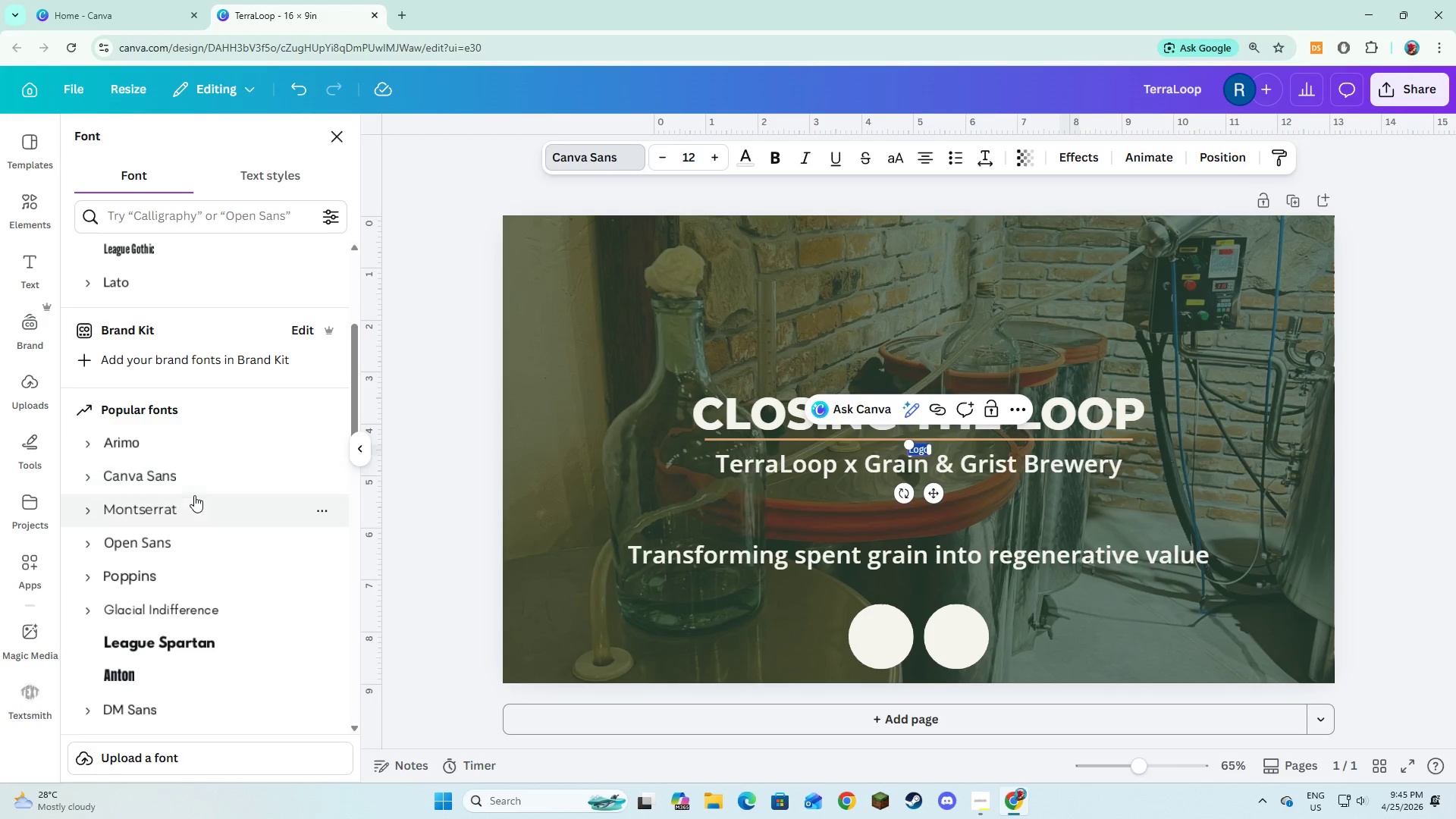 
left_click([196, 540])
 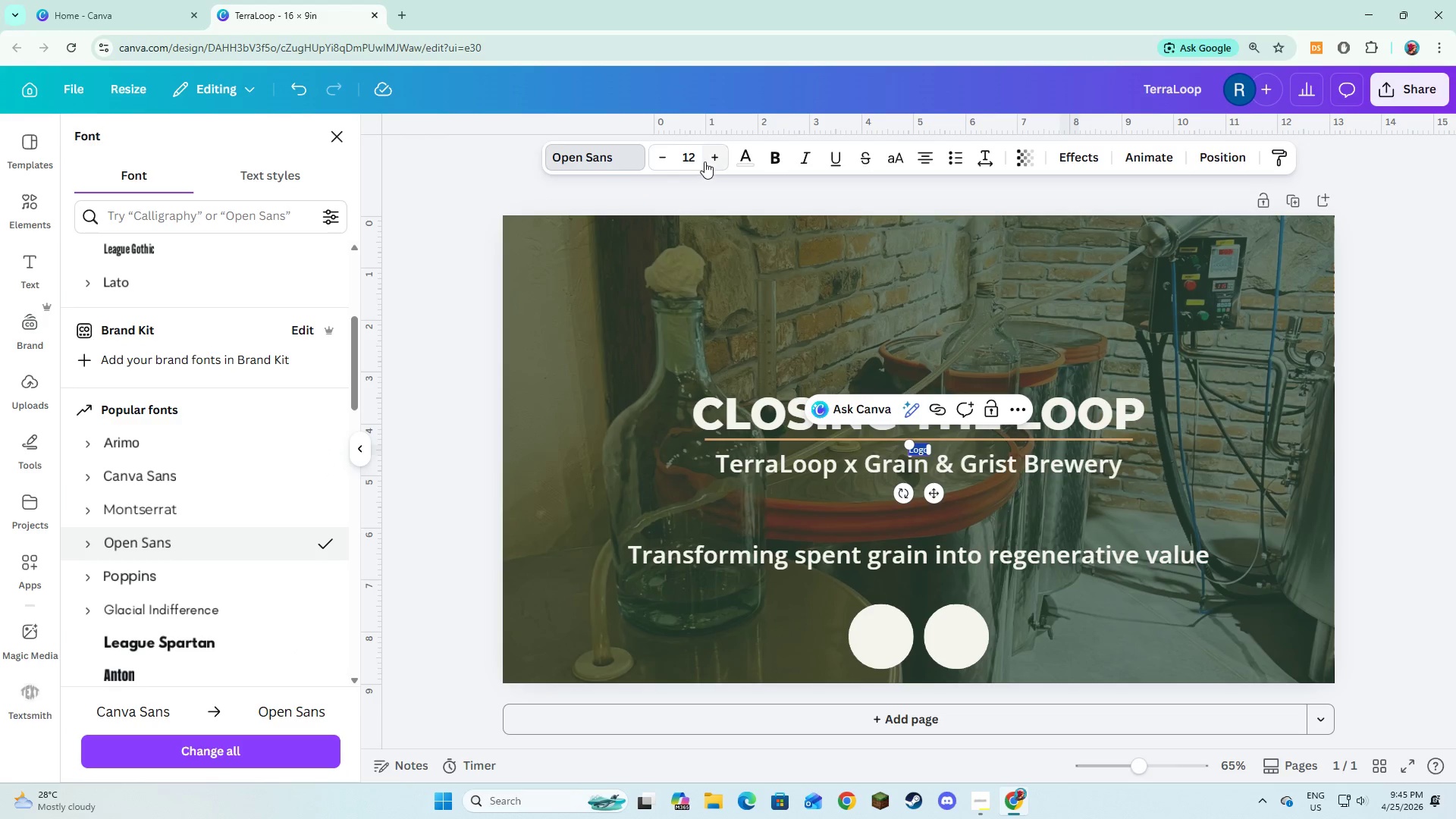 
double_click([704, 162])
 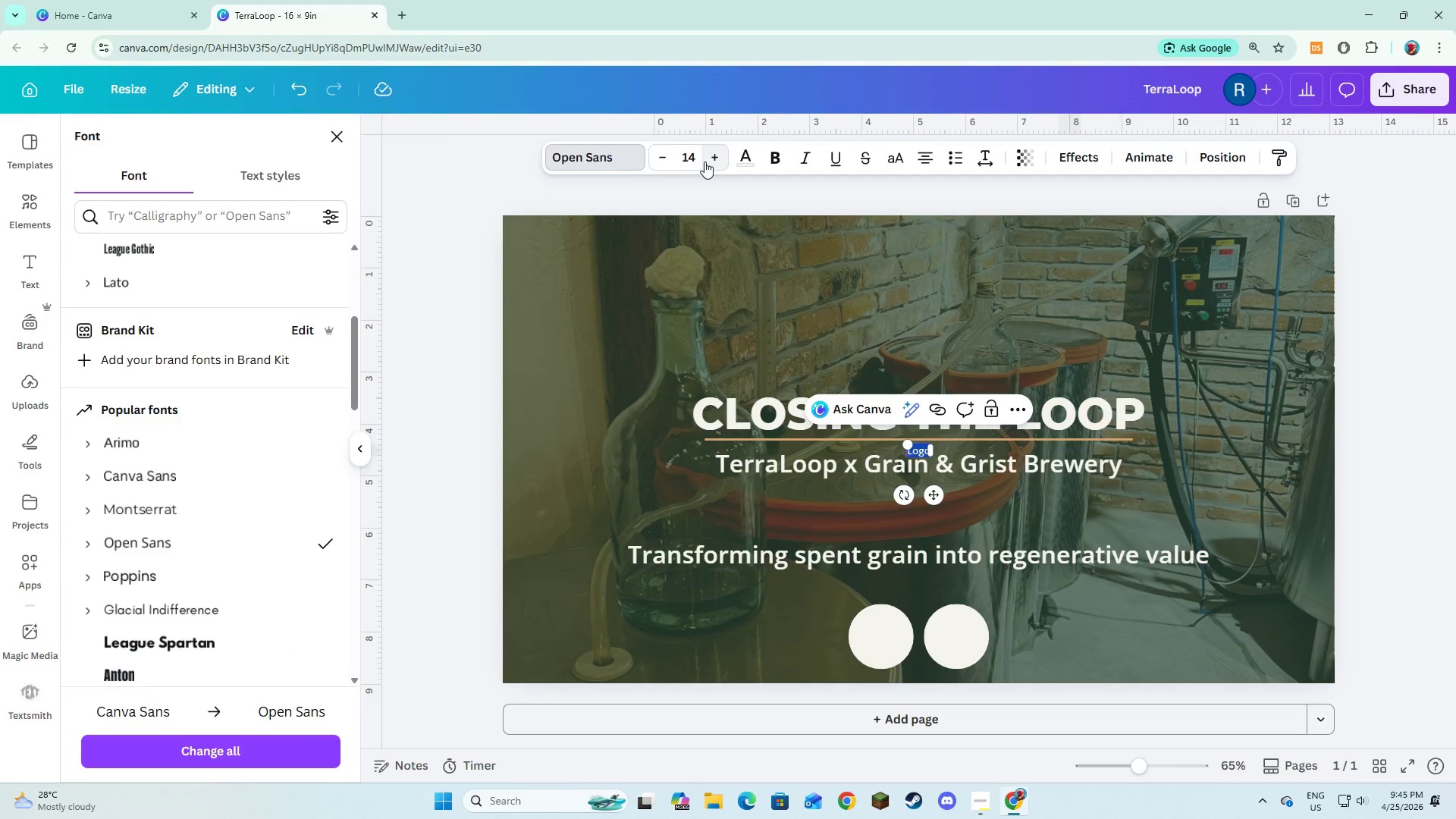 
triple_click([704, 162])
 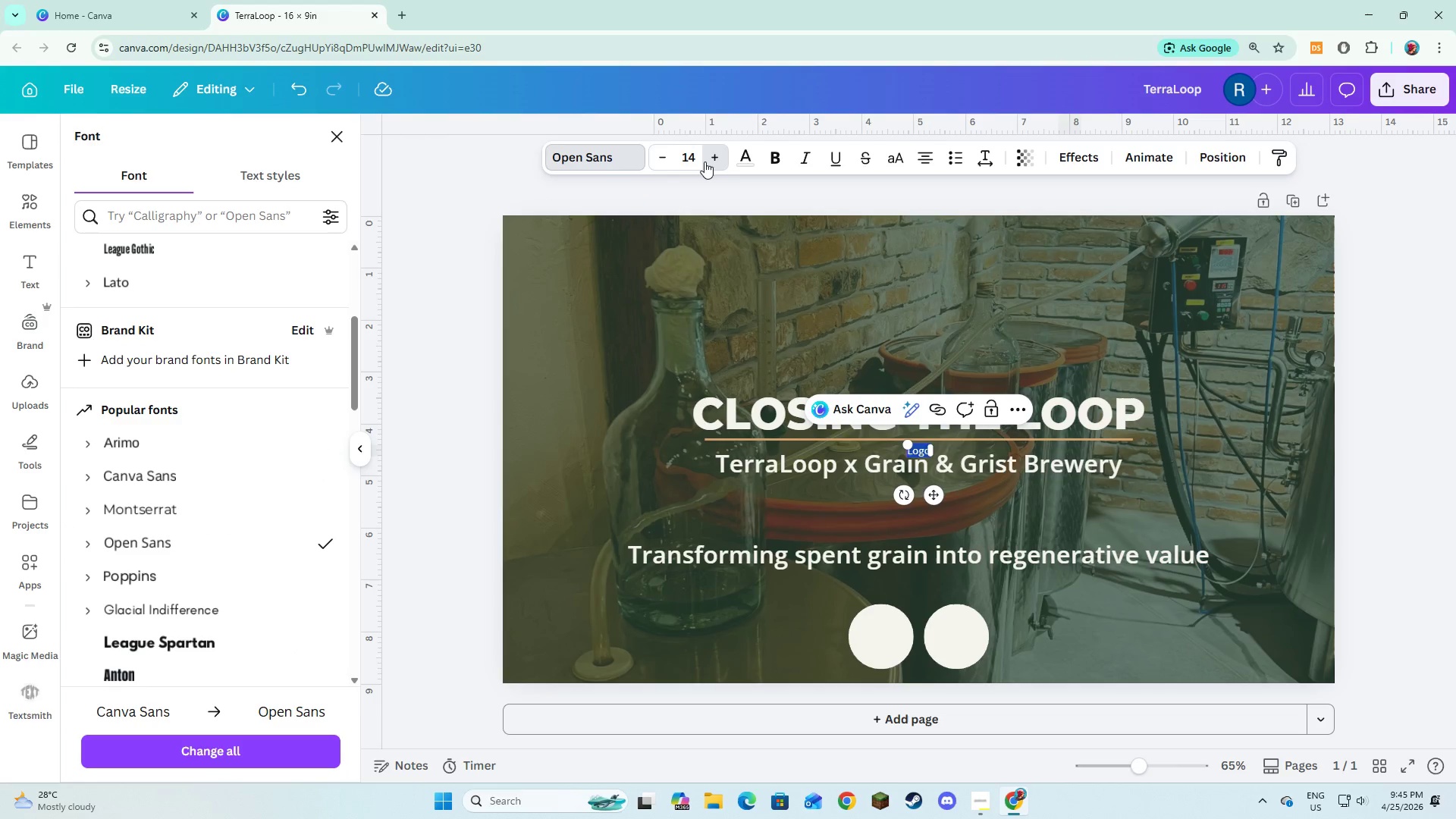 
triple_click([704, 162])
 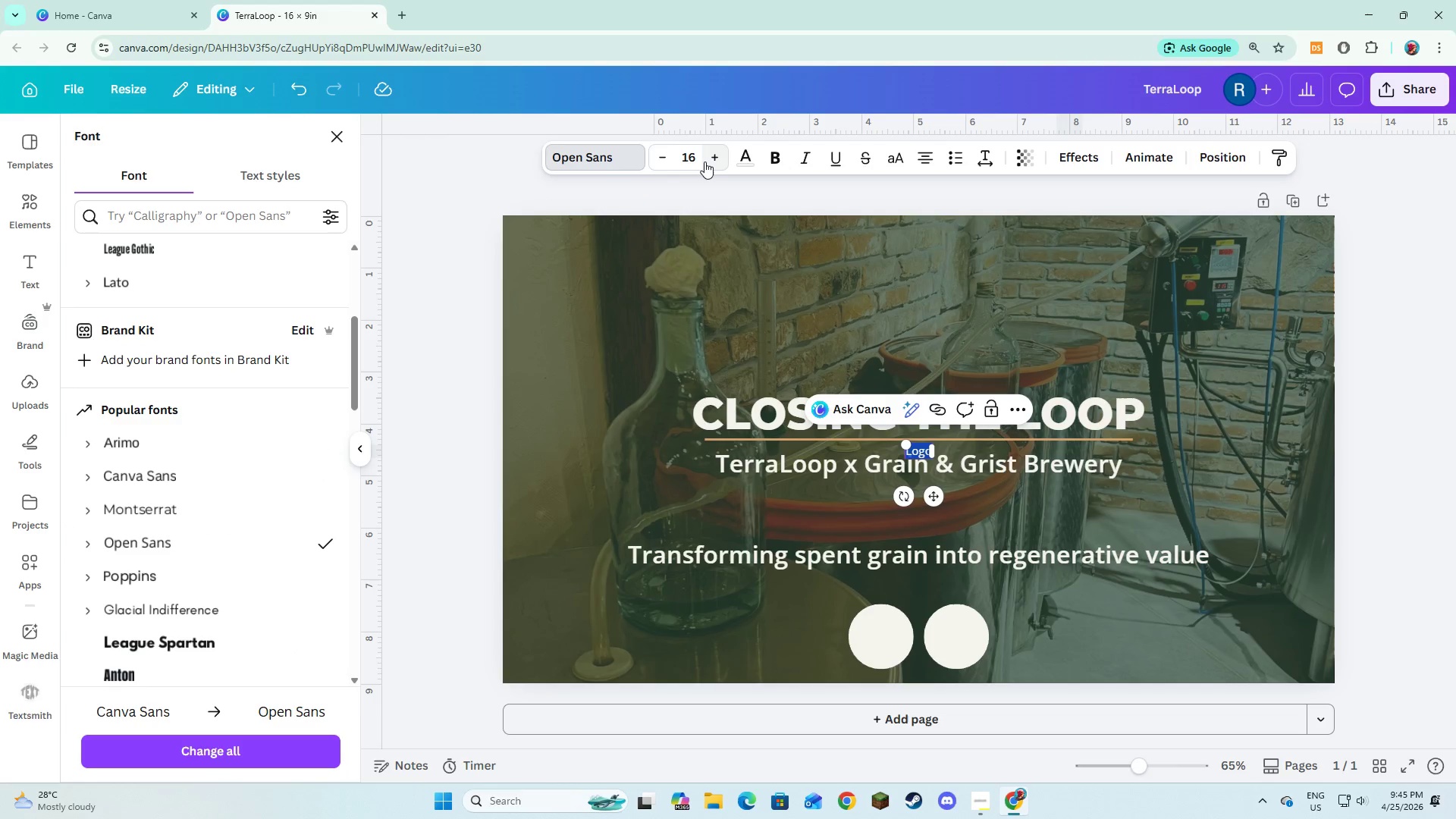 
triple_click([704, 162])
 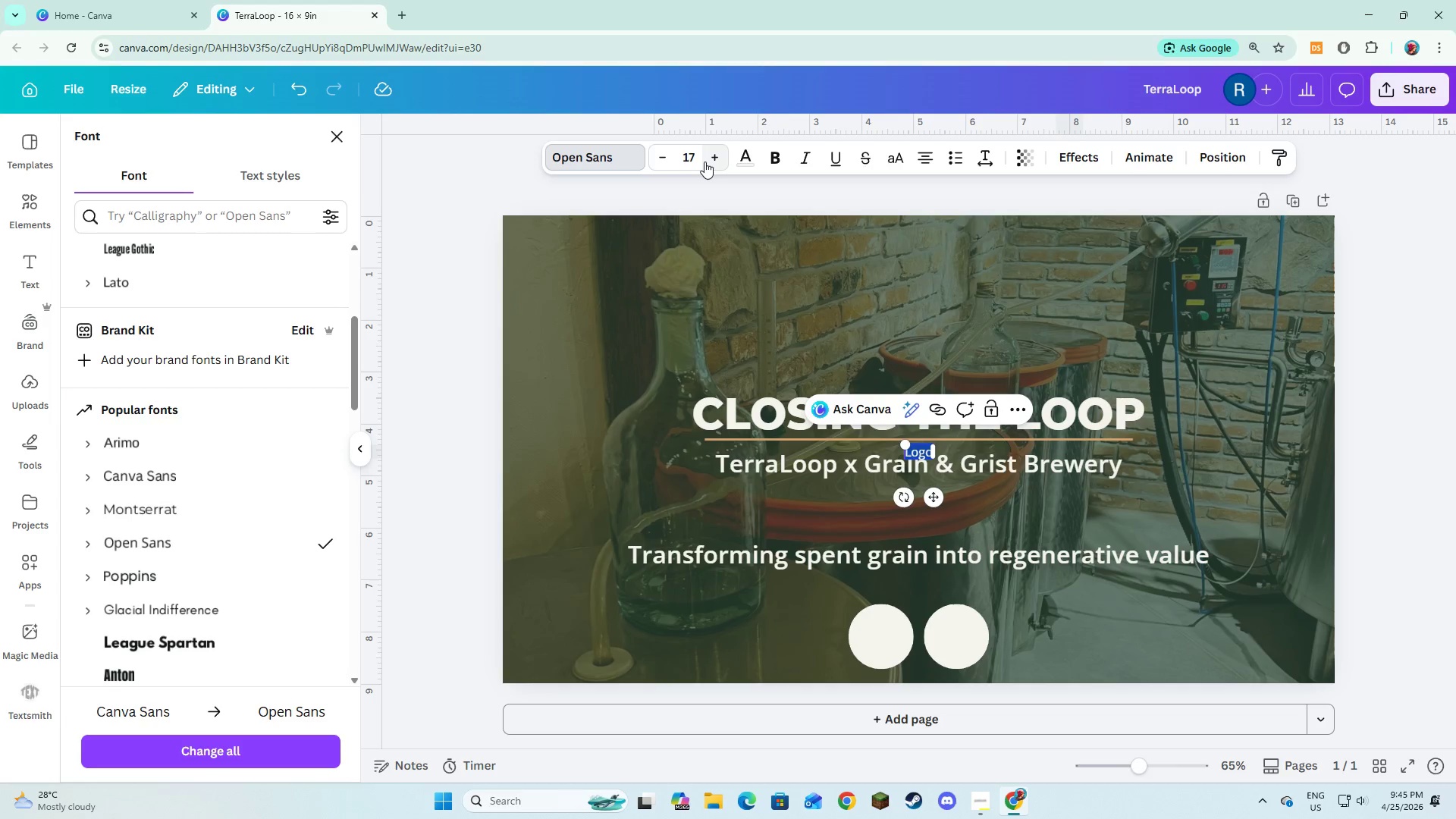 
double_click([704, 162])
 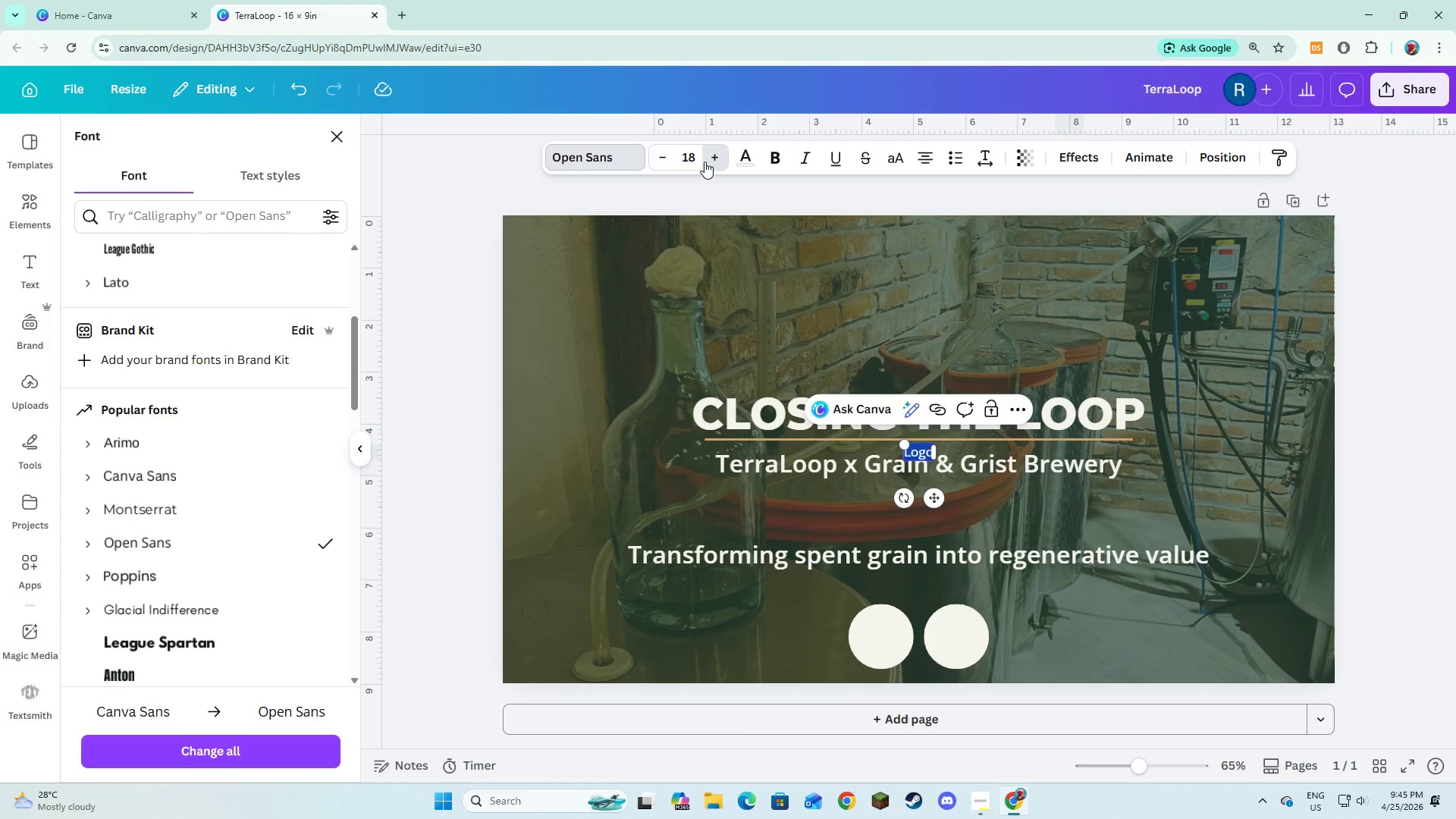 
triple_click([704, 162])
 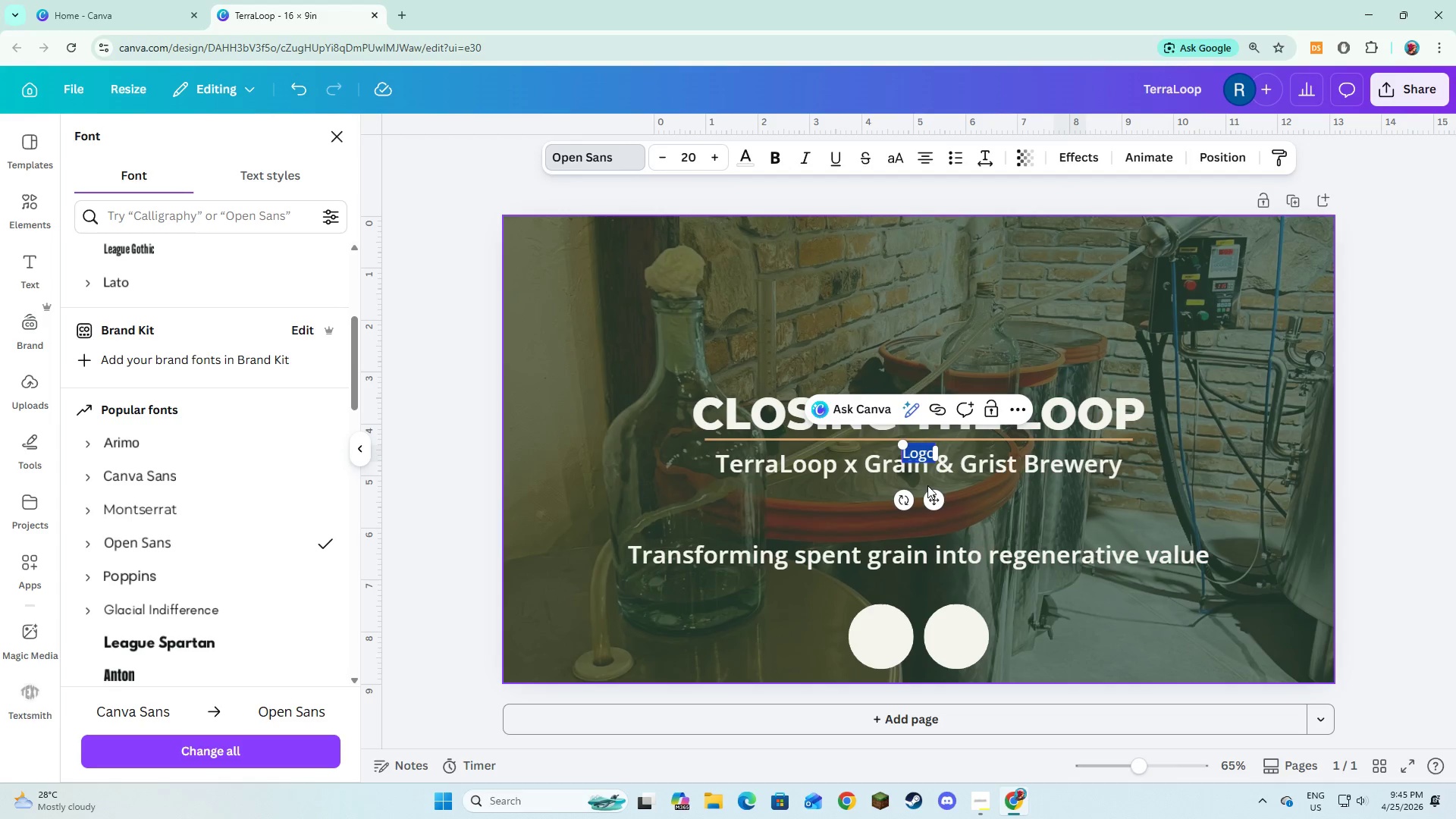 
left_click_drag(start_coordinate=[930, 494], to_coordinate=[890, 679])
 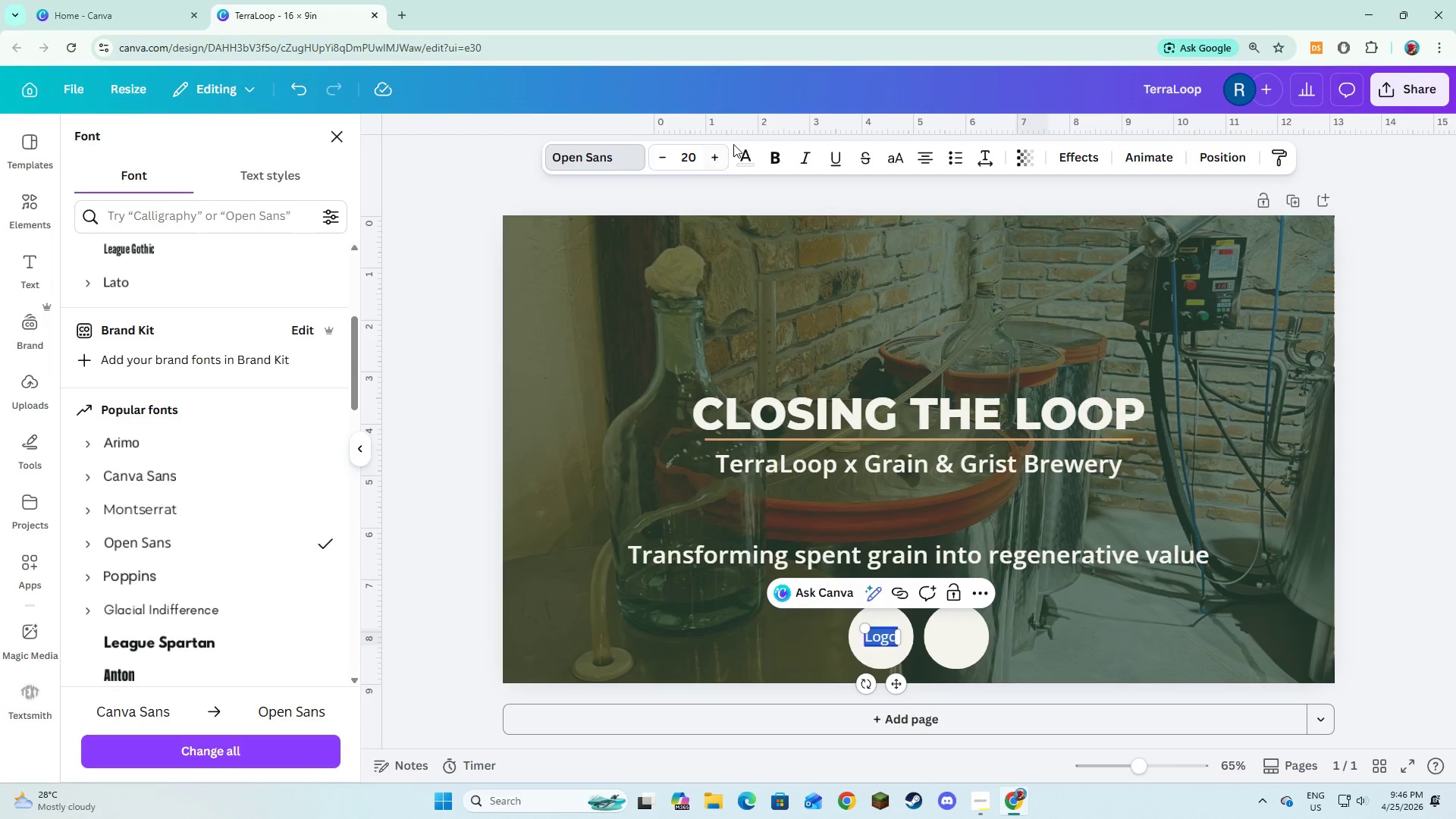 
left_click([742, 156])
 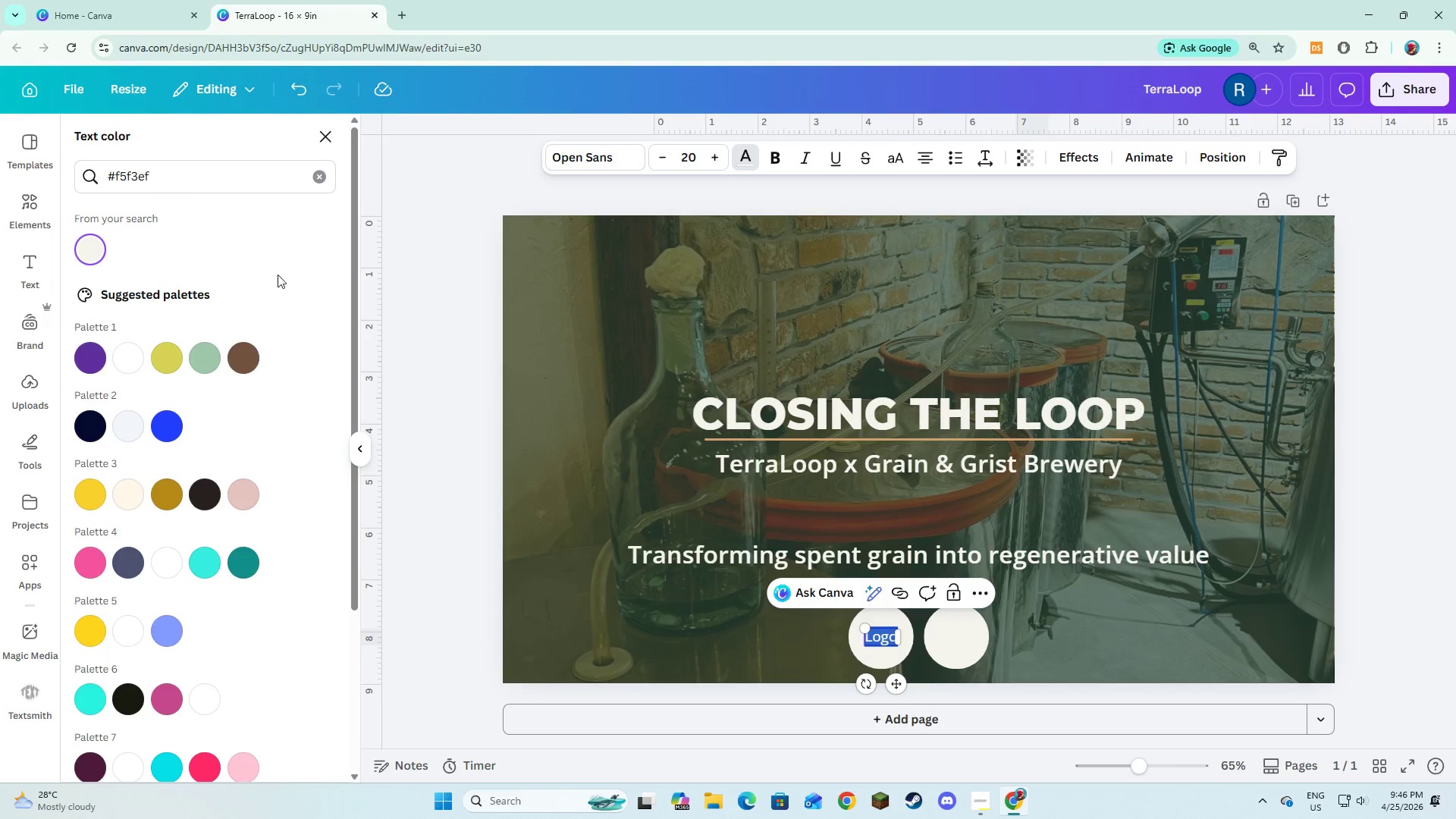 
left_click([317, 182])
 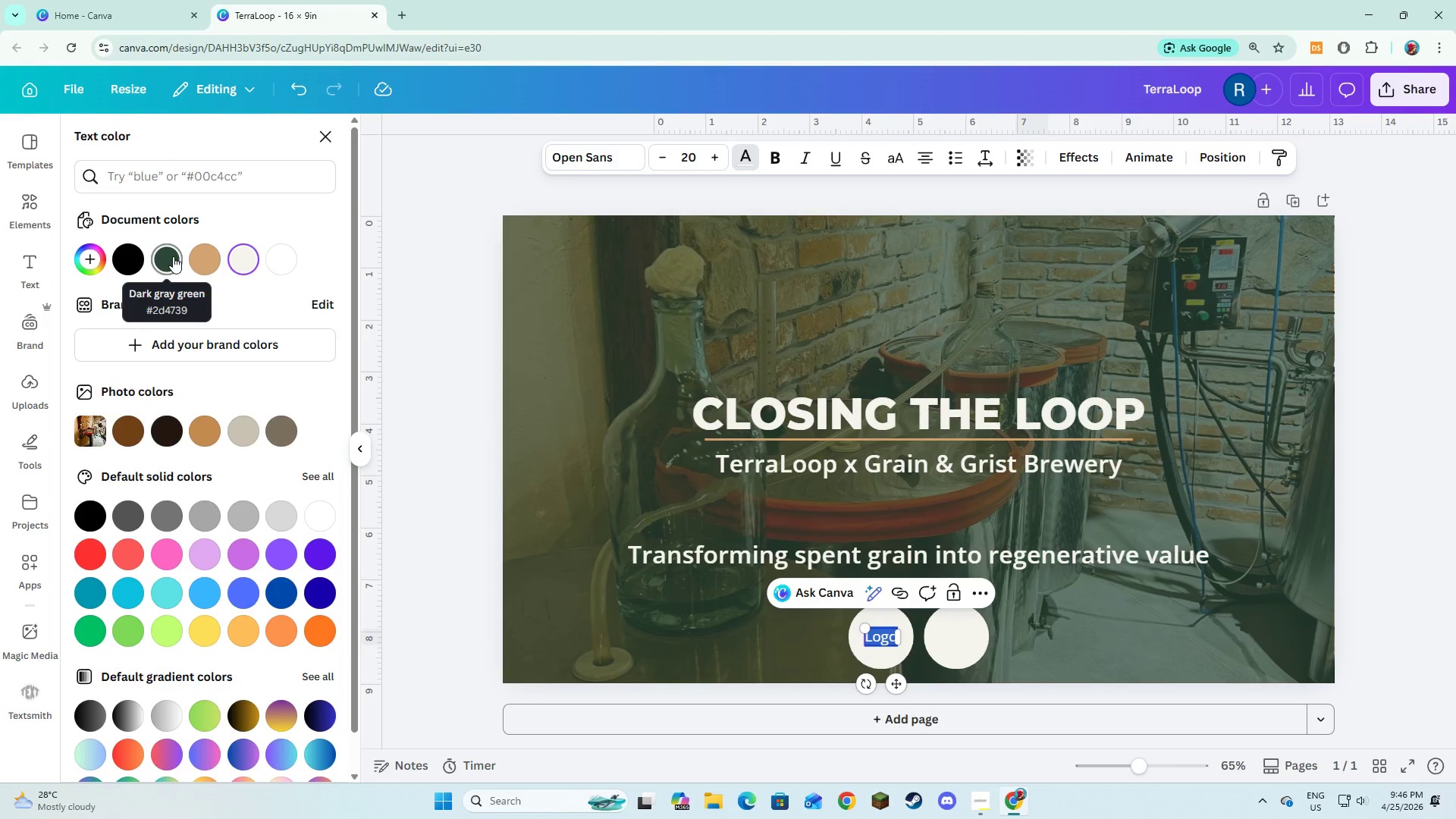 
left_click([173, 256])
 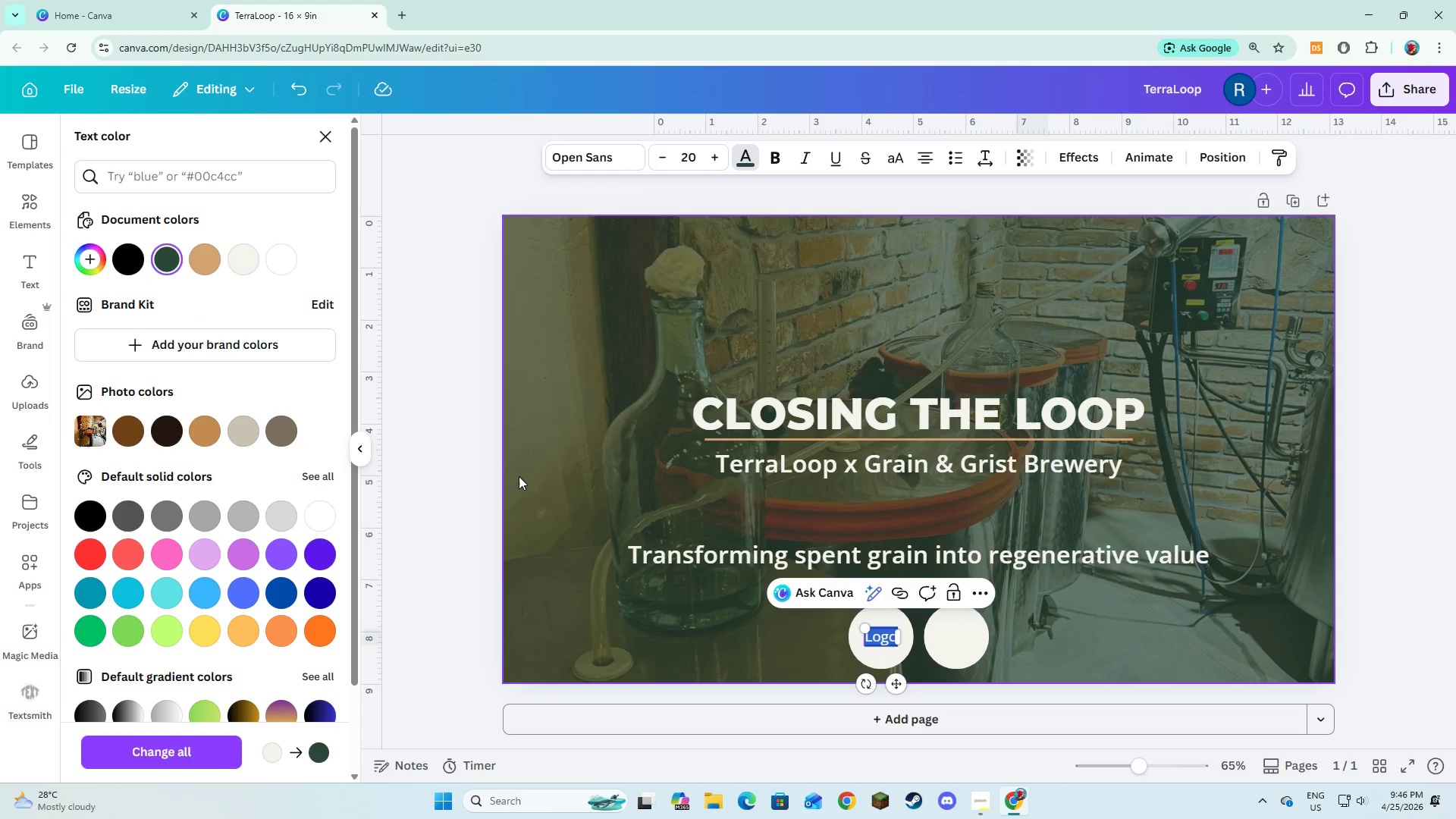 
left_click([561, 476])
 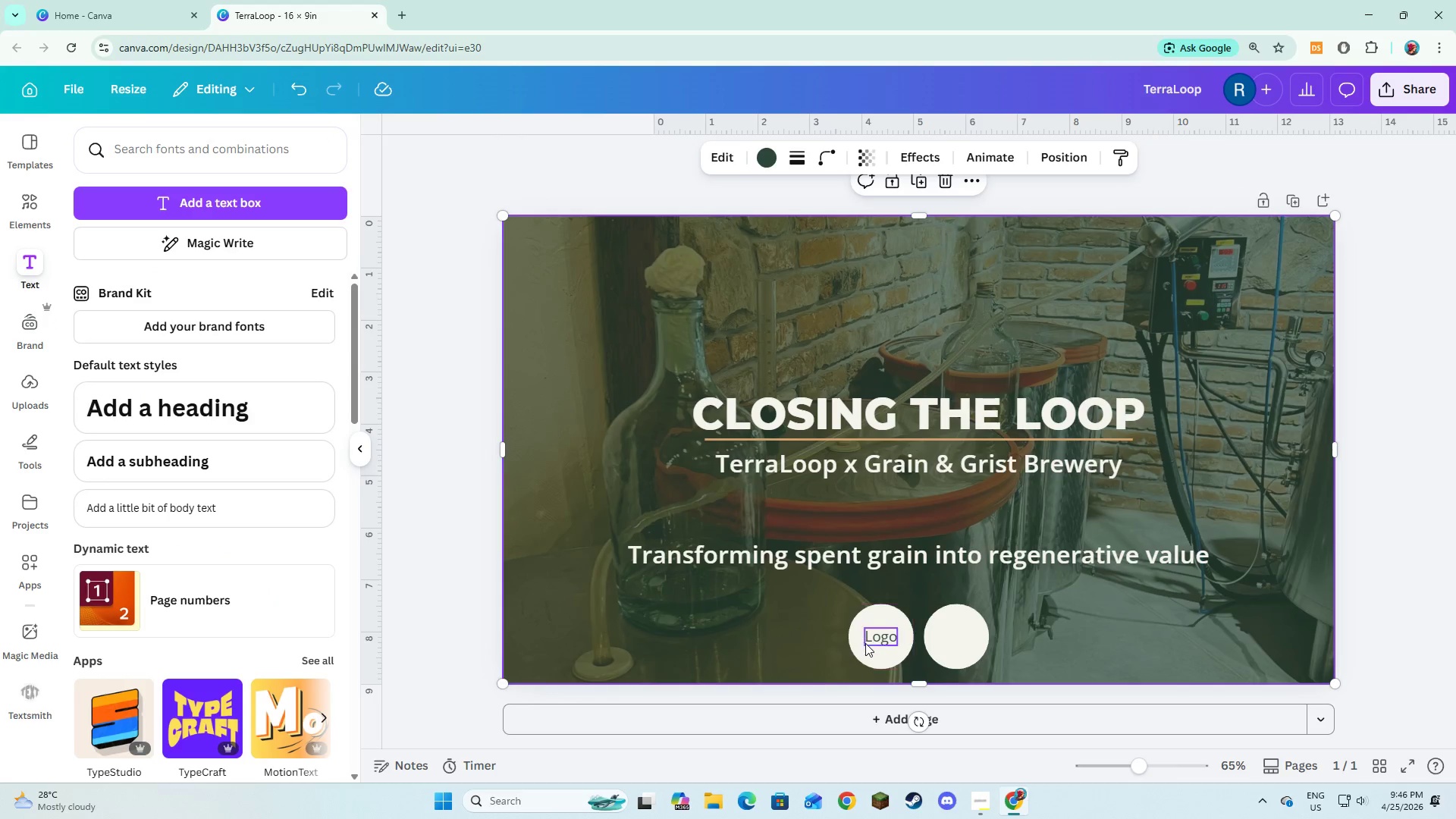 
left_click([878, 637])
 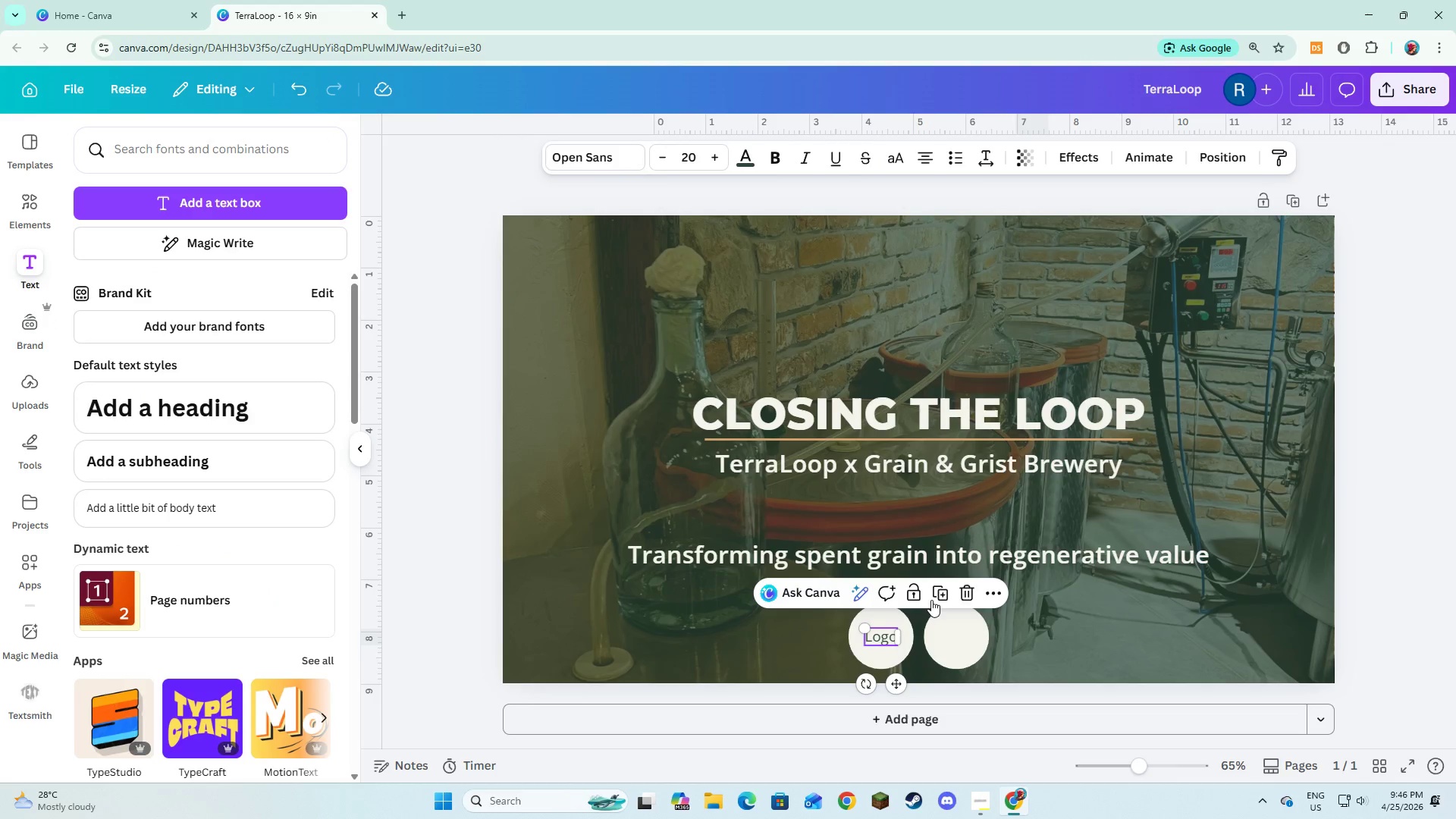 
left_click([936, 595])
 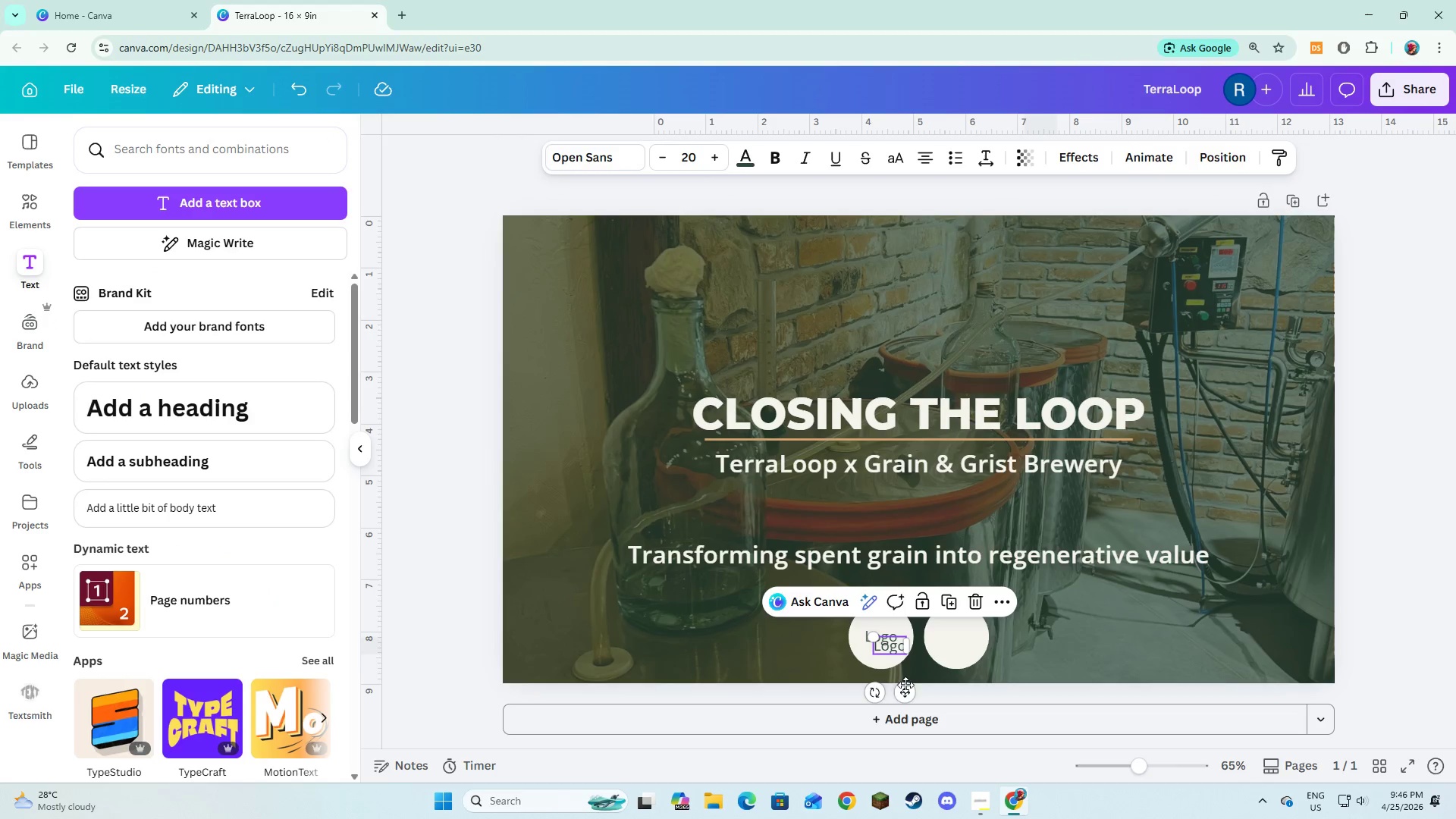 
left_click_drag(start_coordinate=[903, 689], to_coordinate=[965, 679])
 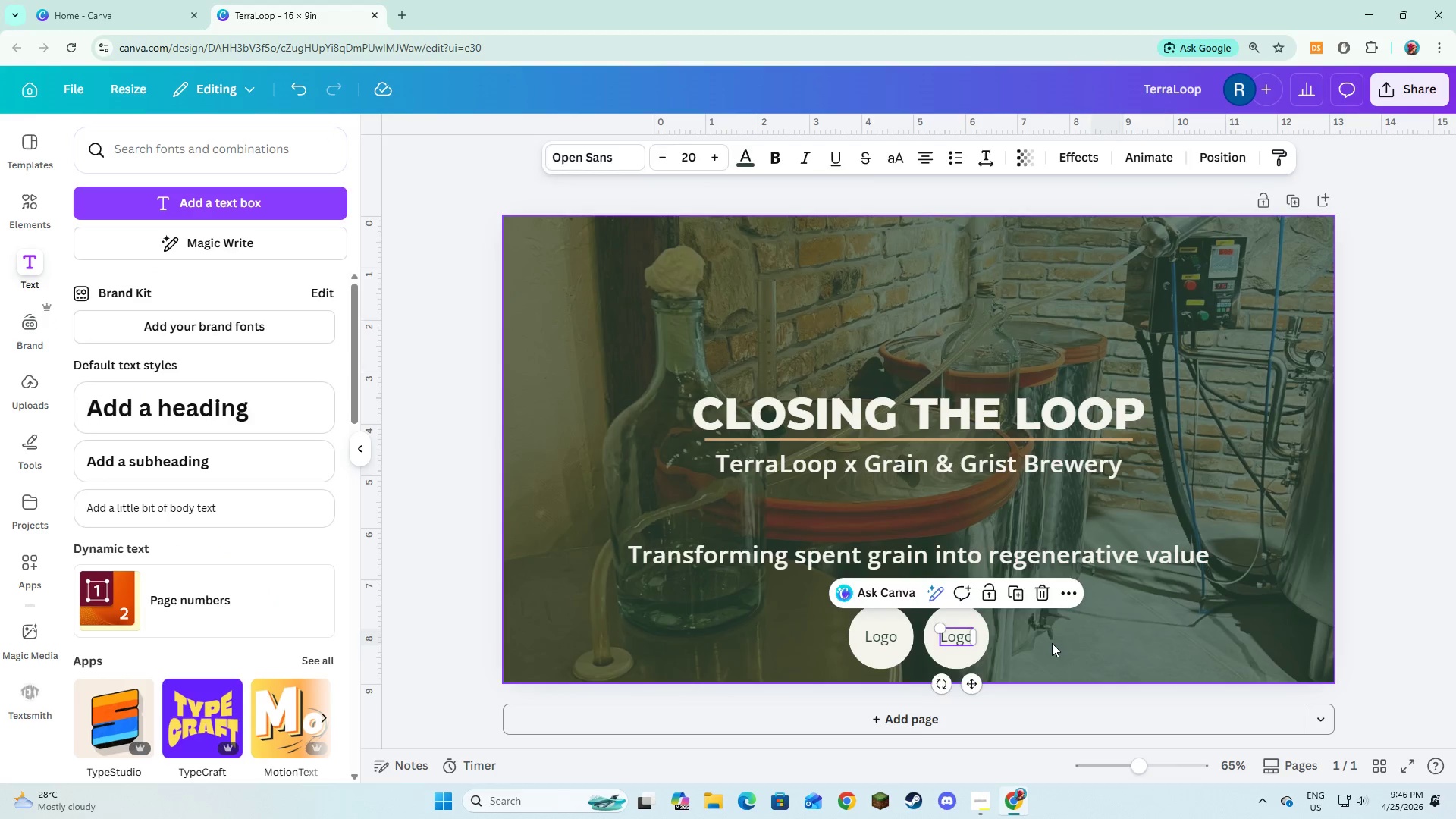 
left_click([1052, 643])
 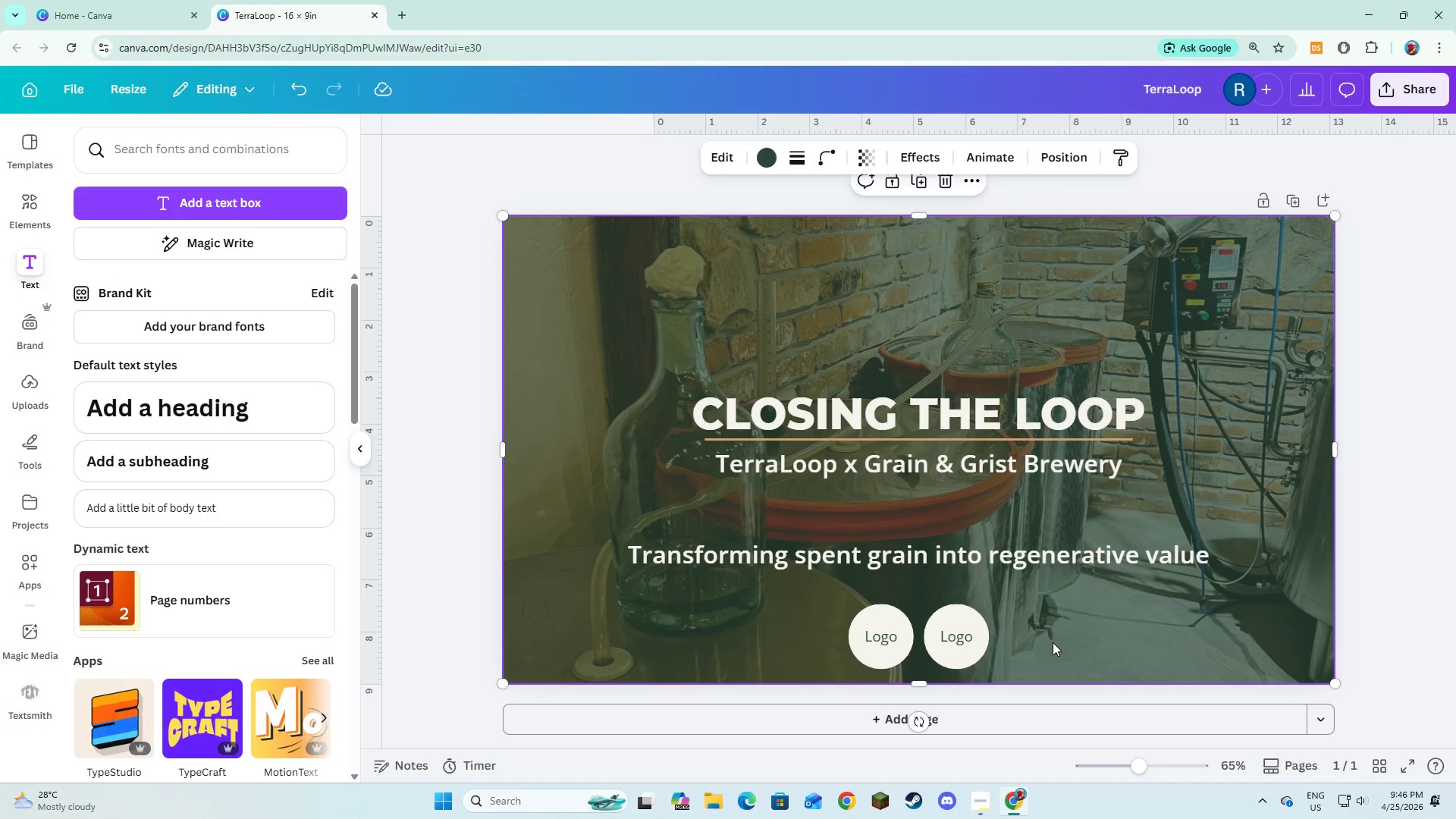 
wait(10.53)
 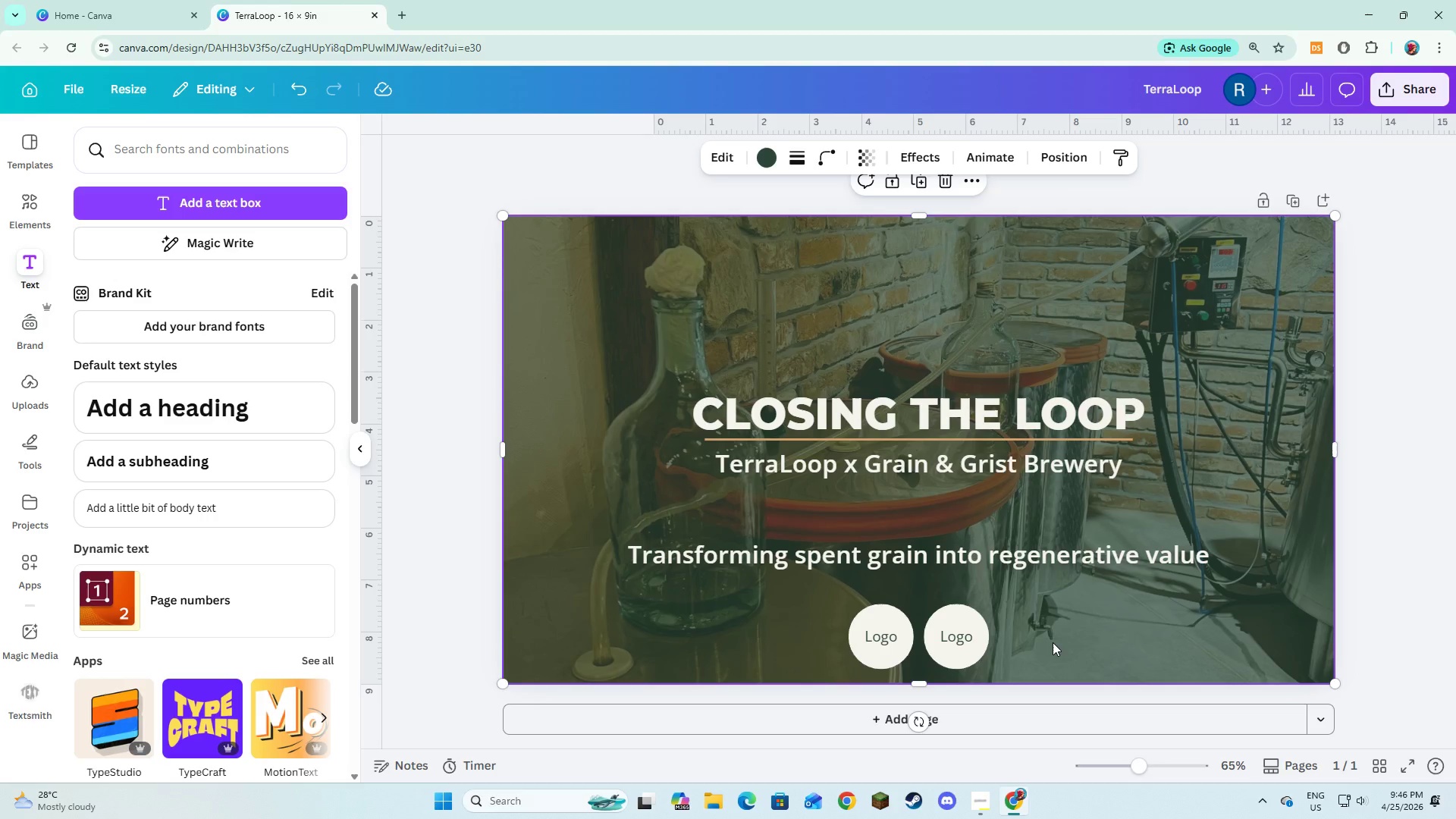 
left_click([890, 614])
 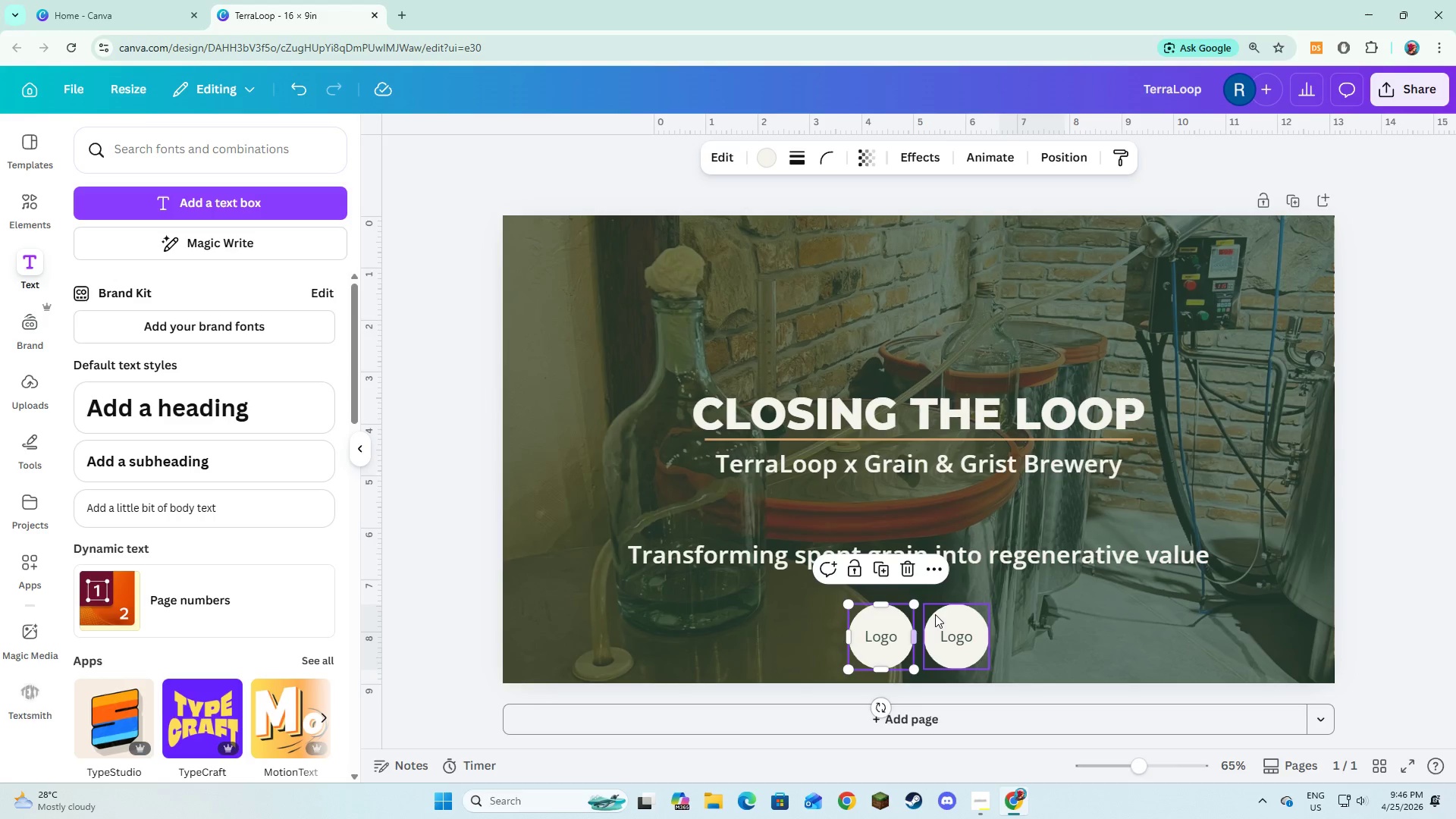 
hold_key(key=ShiftLeft, duration=0.73)
left_click([946, 614])
 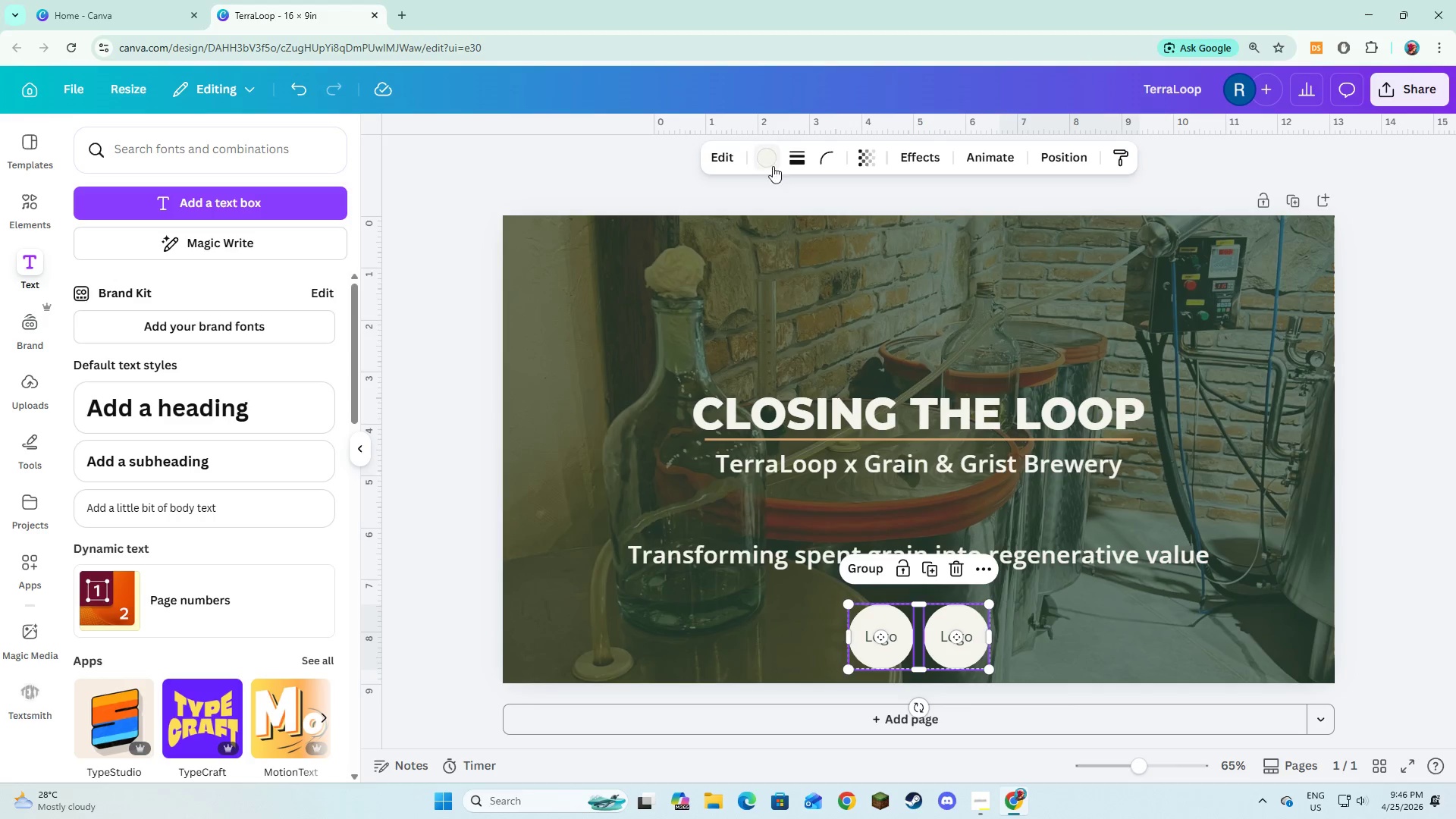 
left_click([773, 166])
 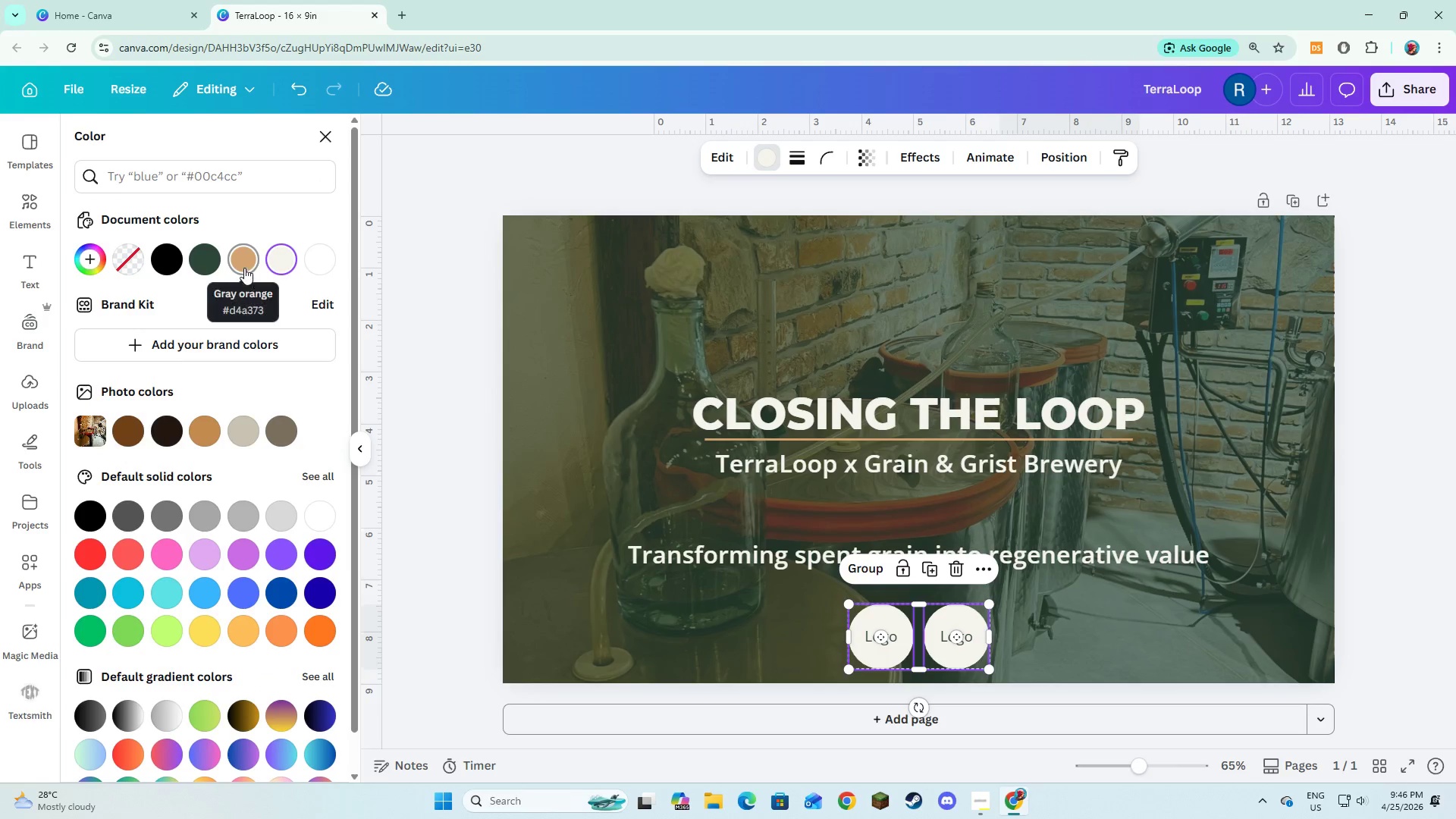 
left_click([244, 267])
 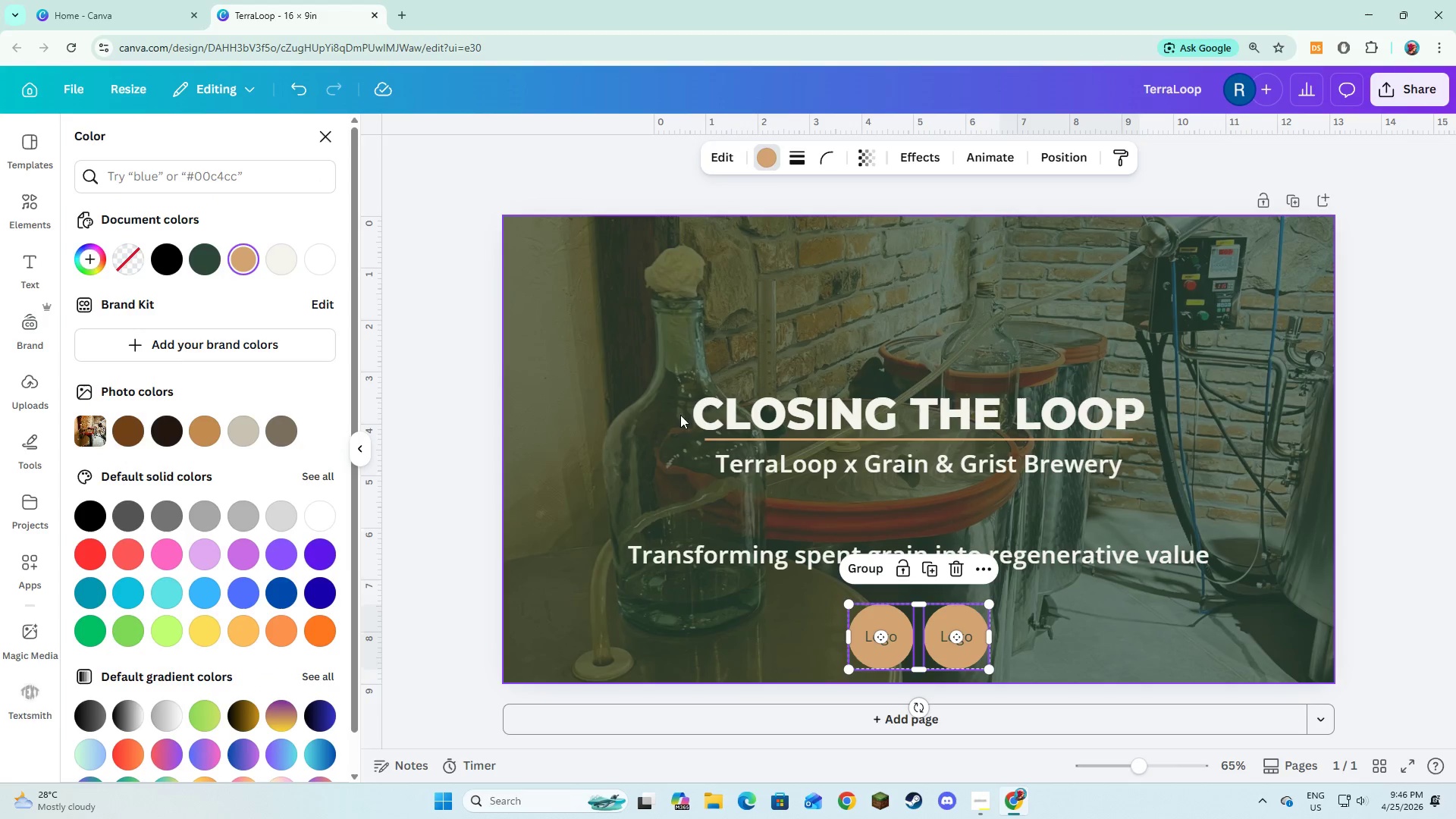 
left_click([629, 474])
 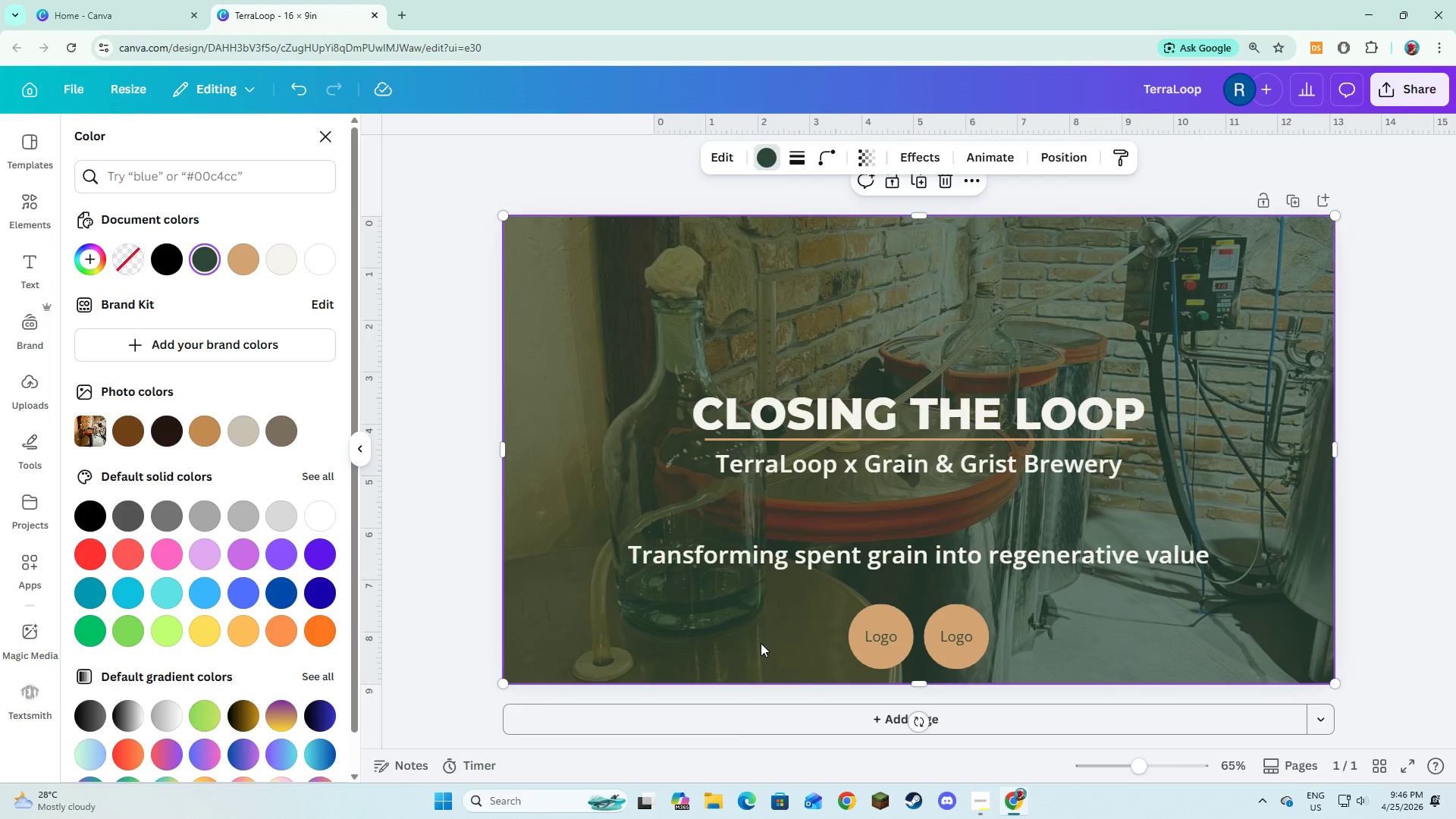 
scroll: coordinate [757, 641], scroll_direction: down, amount: 3.0
 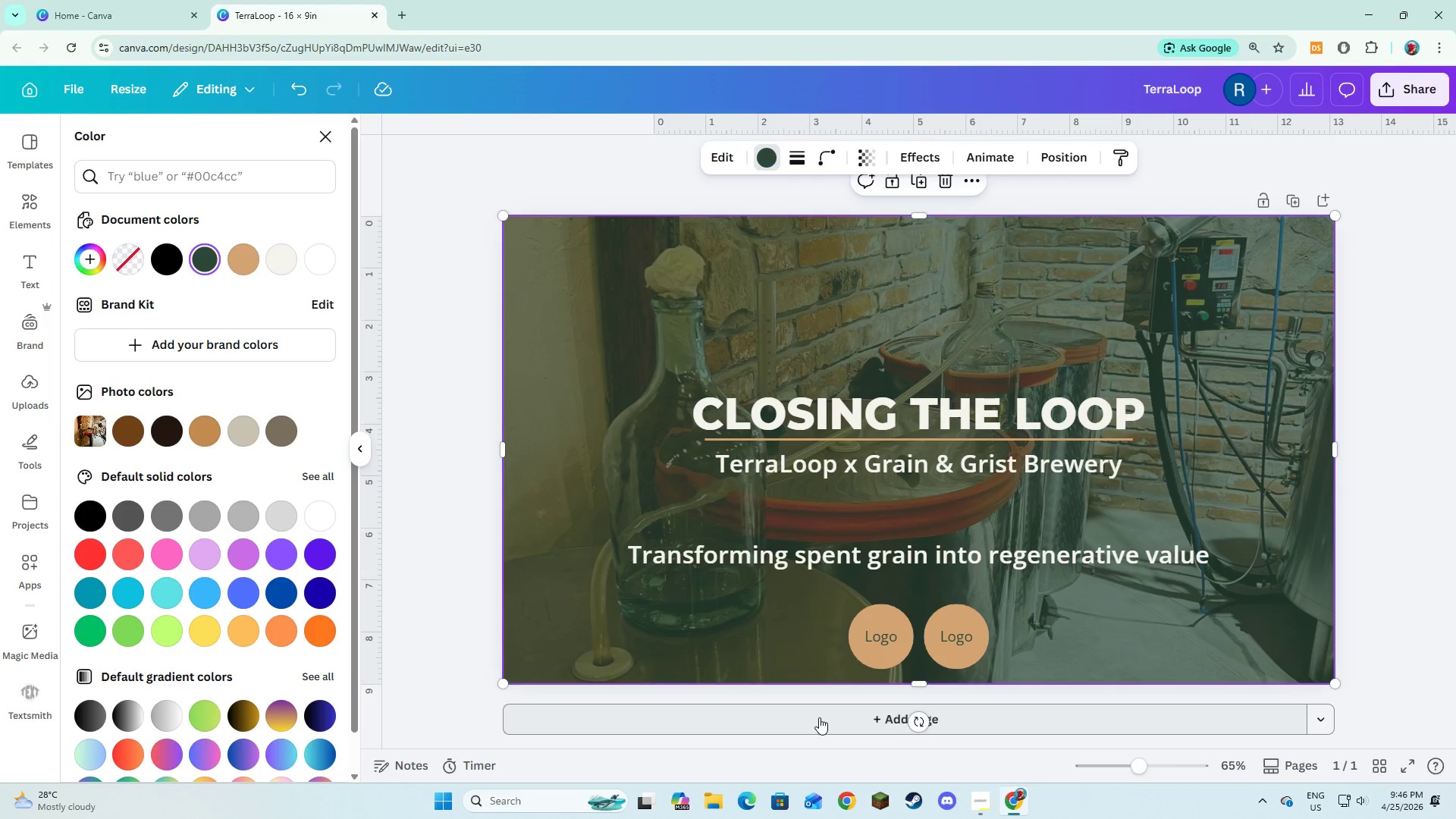 
left_click([818, 717])
 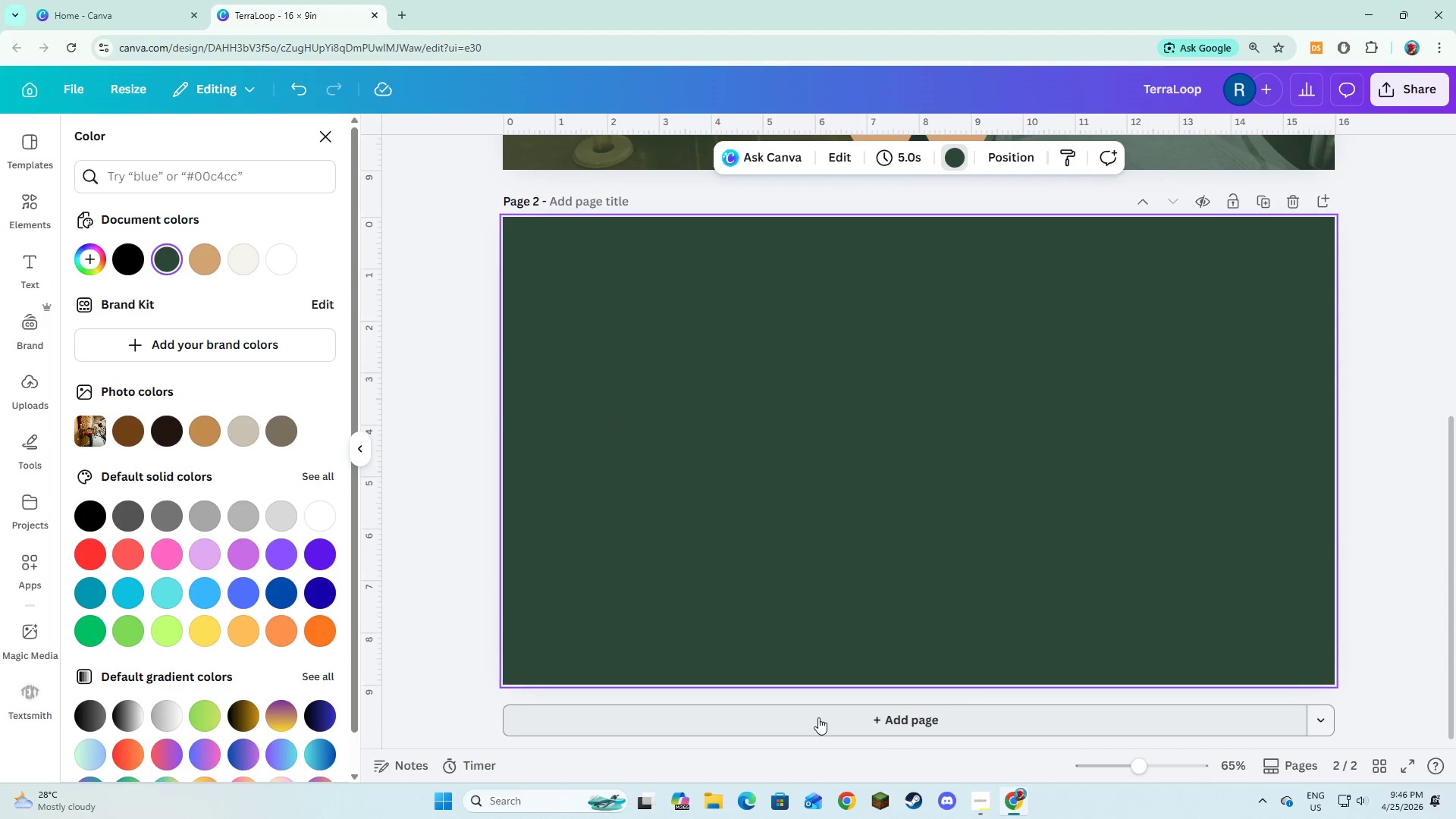 
scroll: coordinate [822, 676], scroll_direction: up, amount: 6.0
 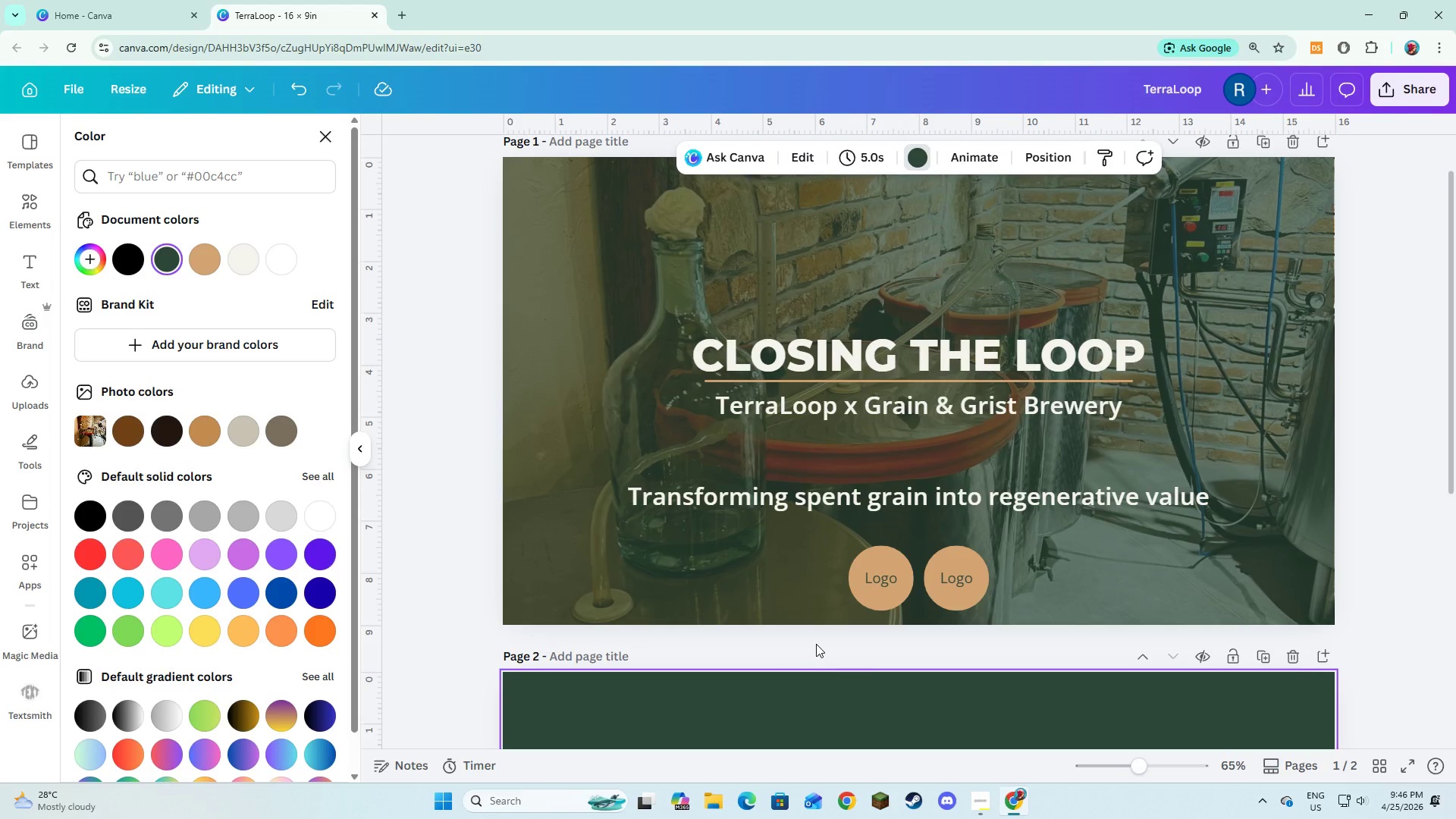 
scroll: coordinate [816, 644], scroll_direction: down, amount: 2.0
 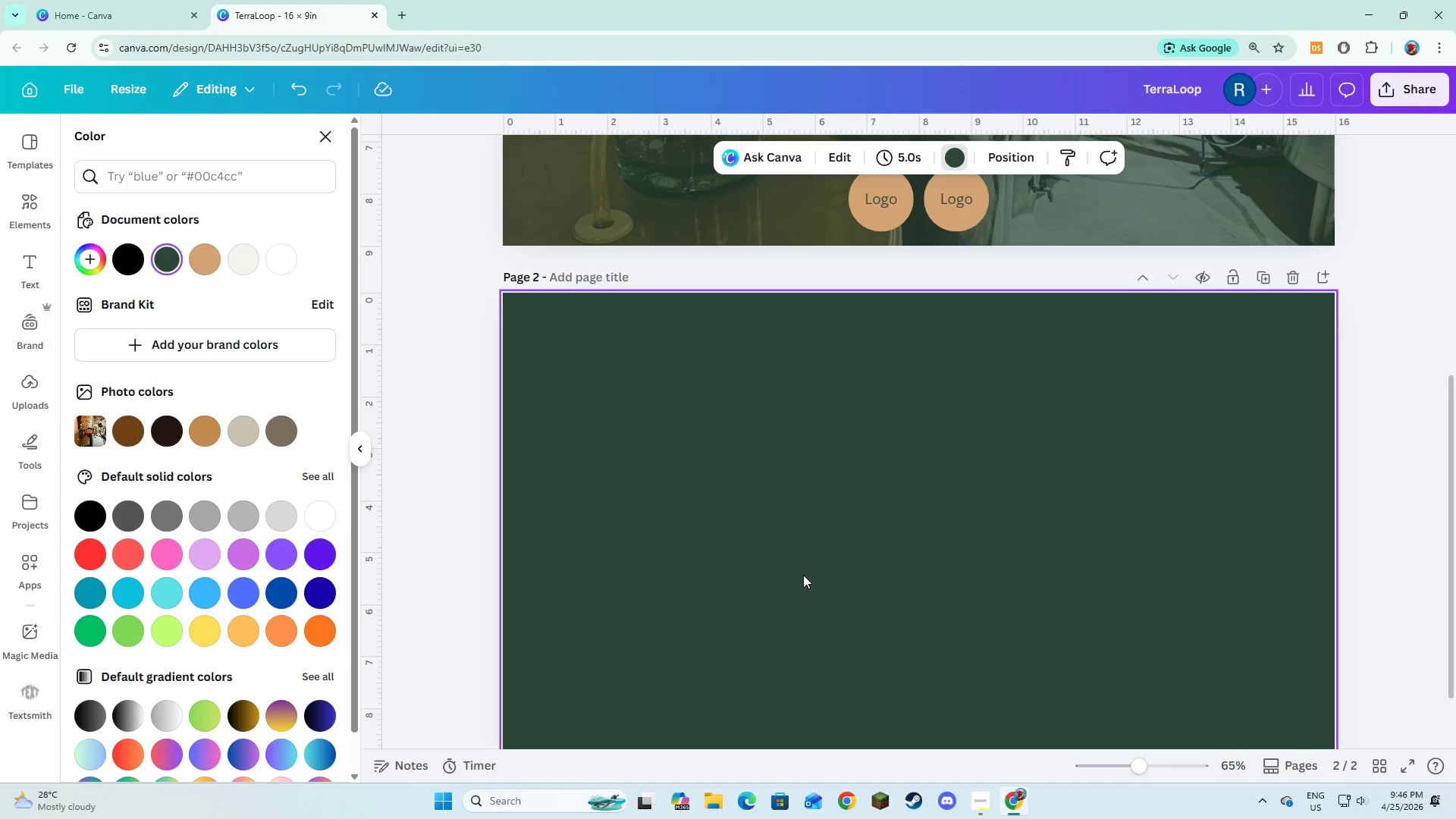 
wait(26.3)
 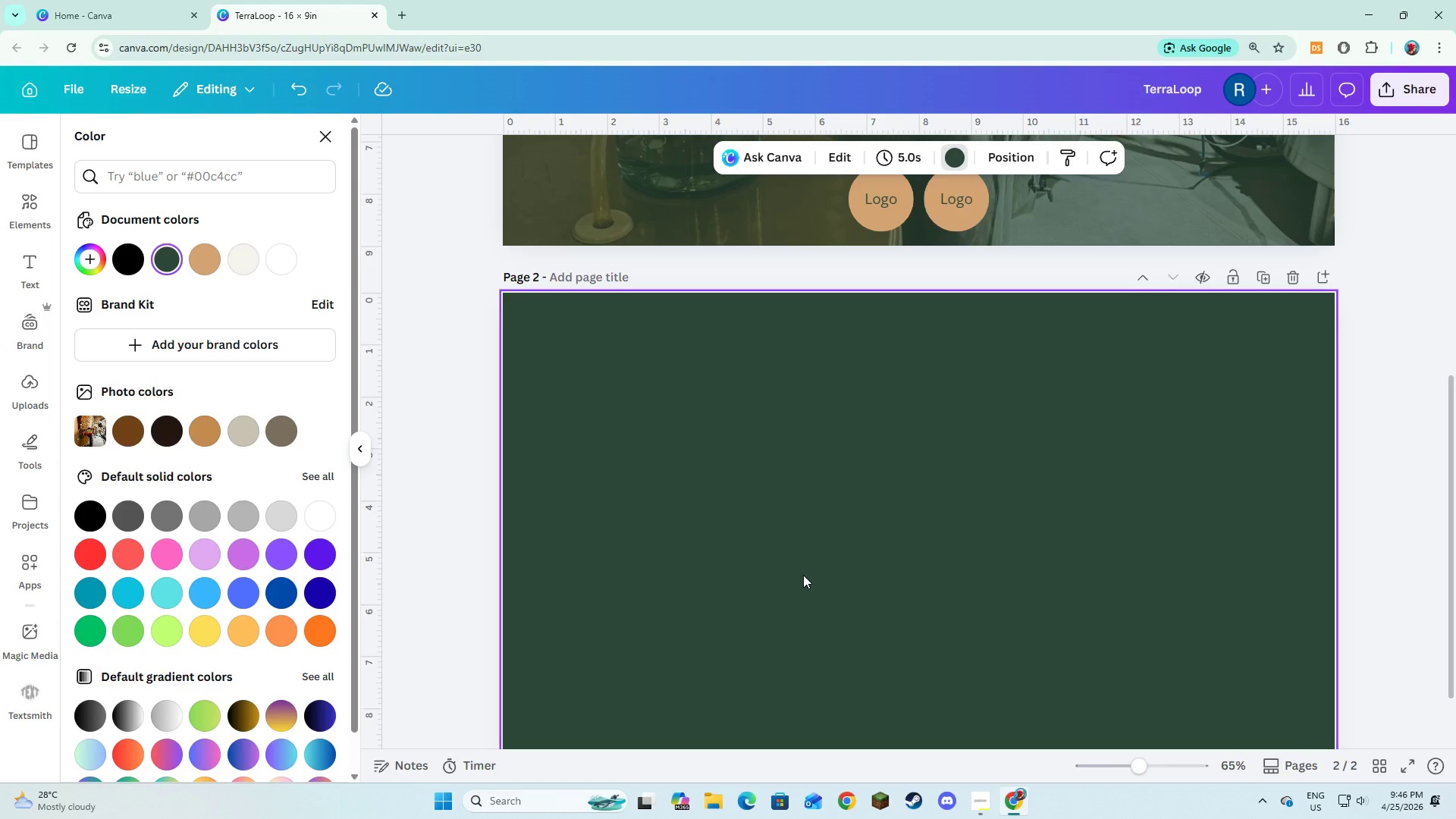 
left_click([895, 589])
 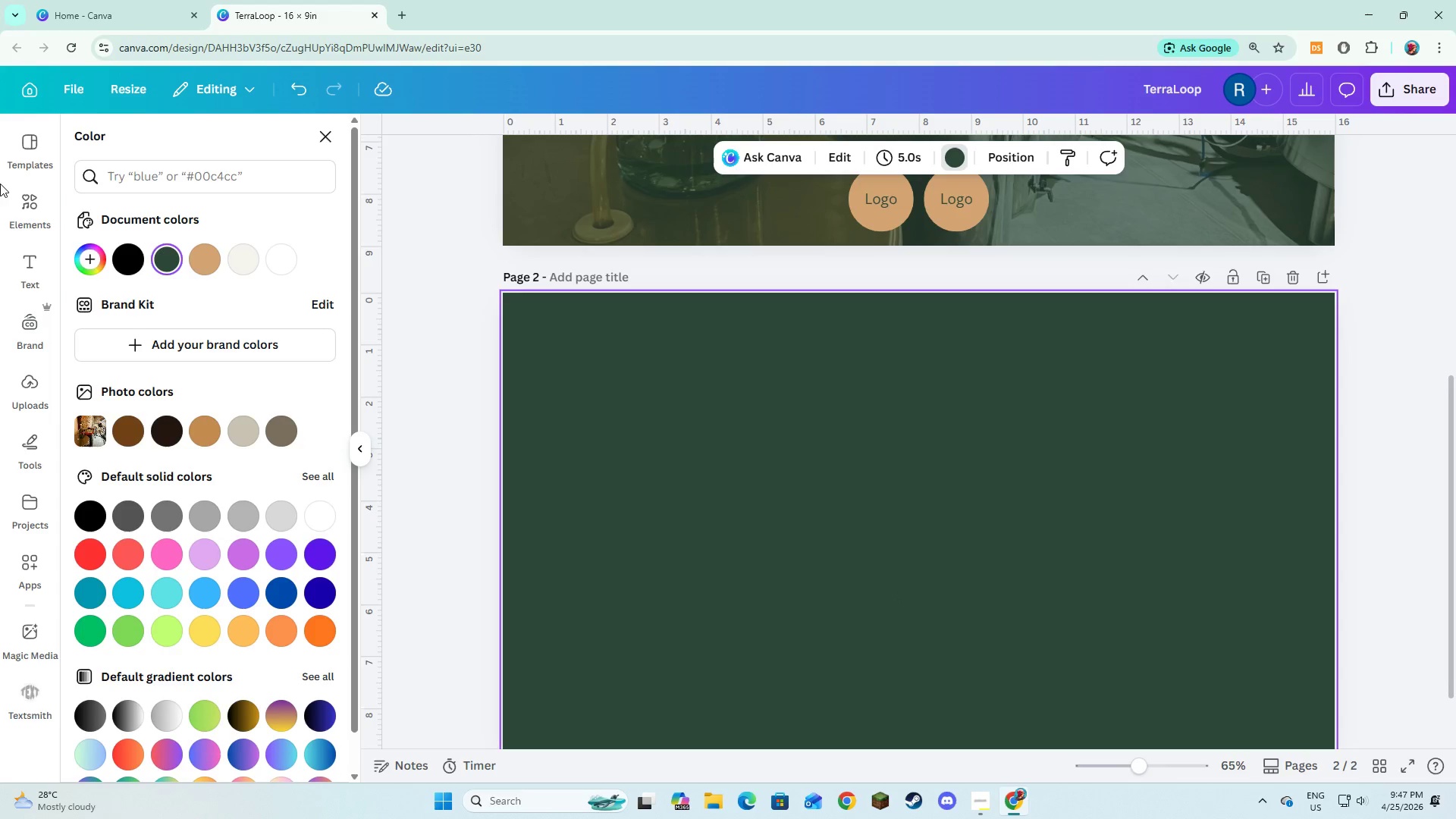 
left_click([25, 255])
 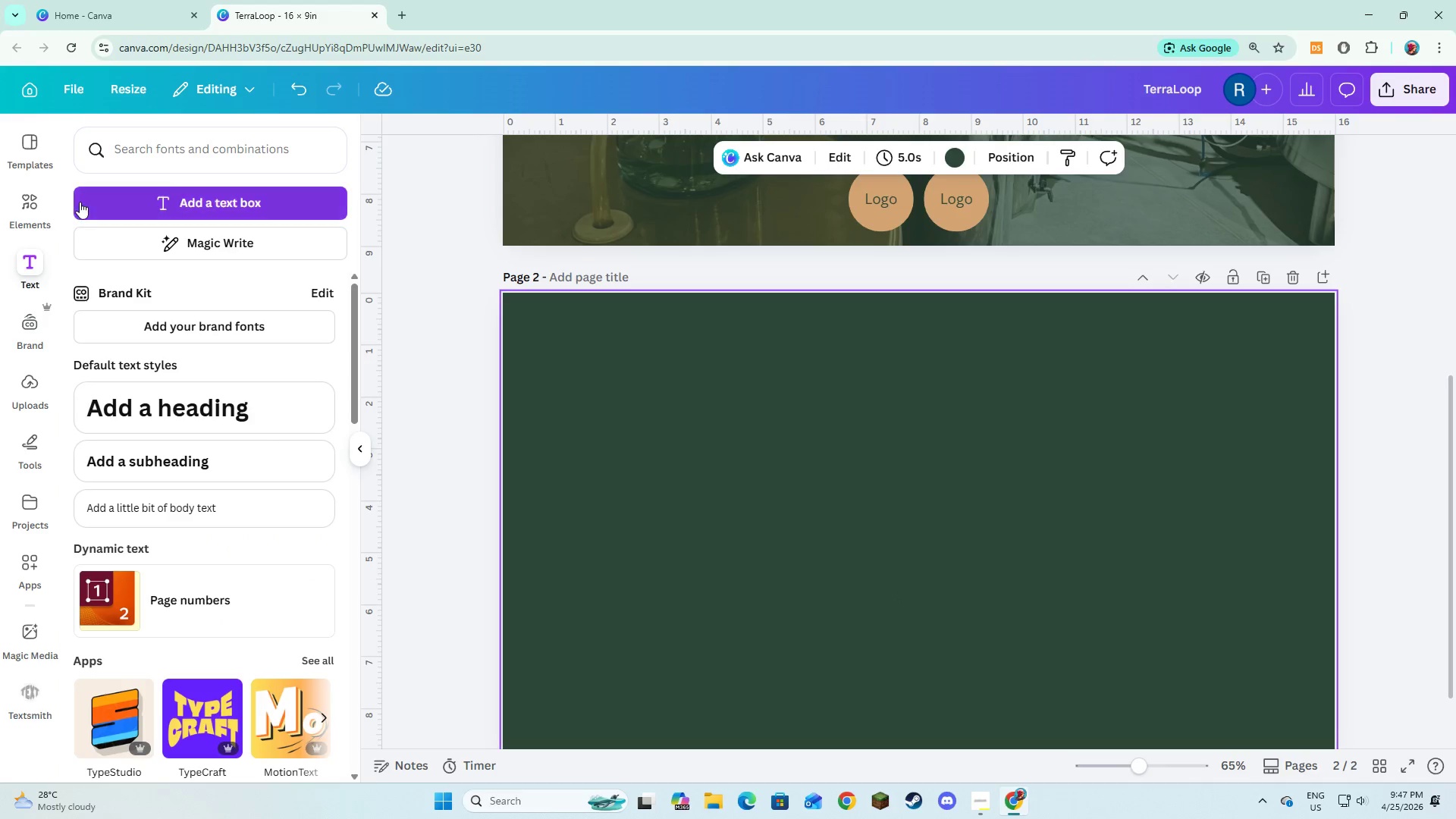 
left_click([80, 202])
 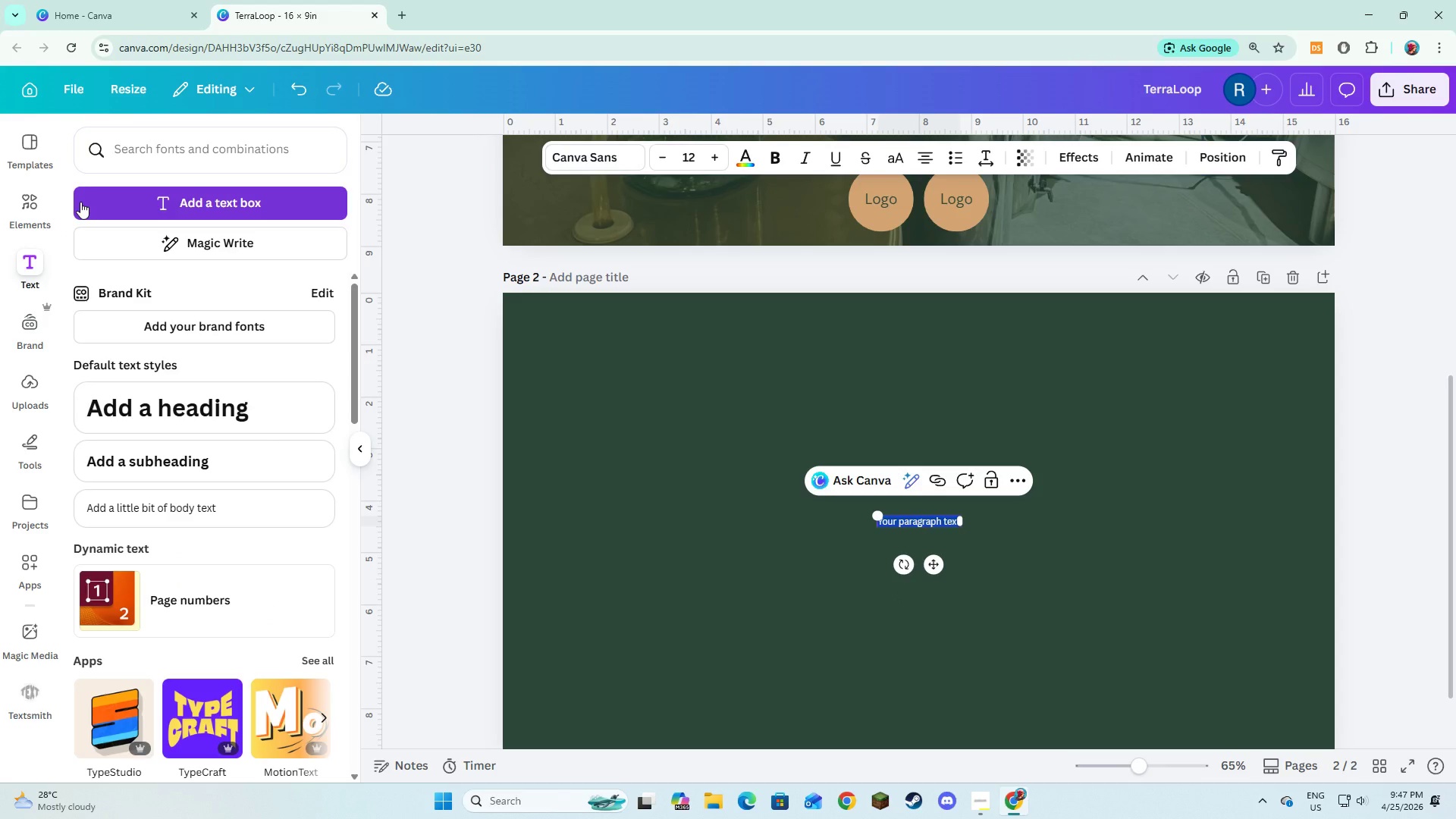 
type(THE HIDDW)
key(Backspace)
type(EN COST OF BREWING )
 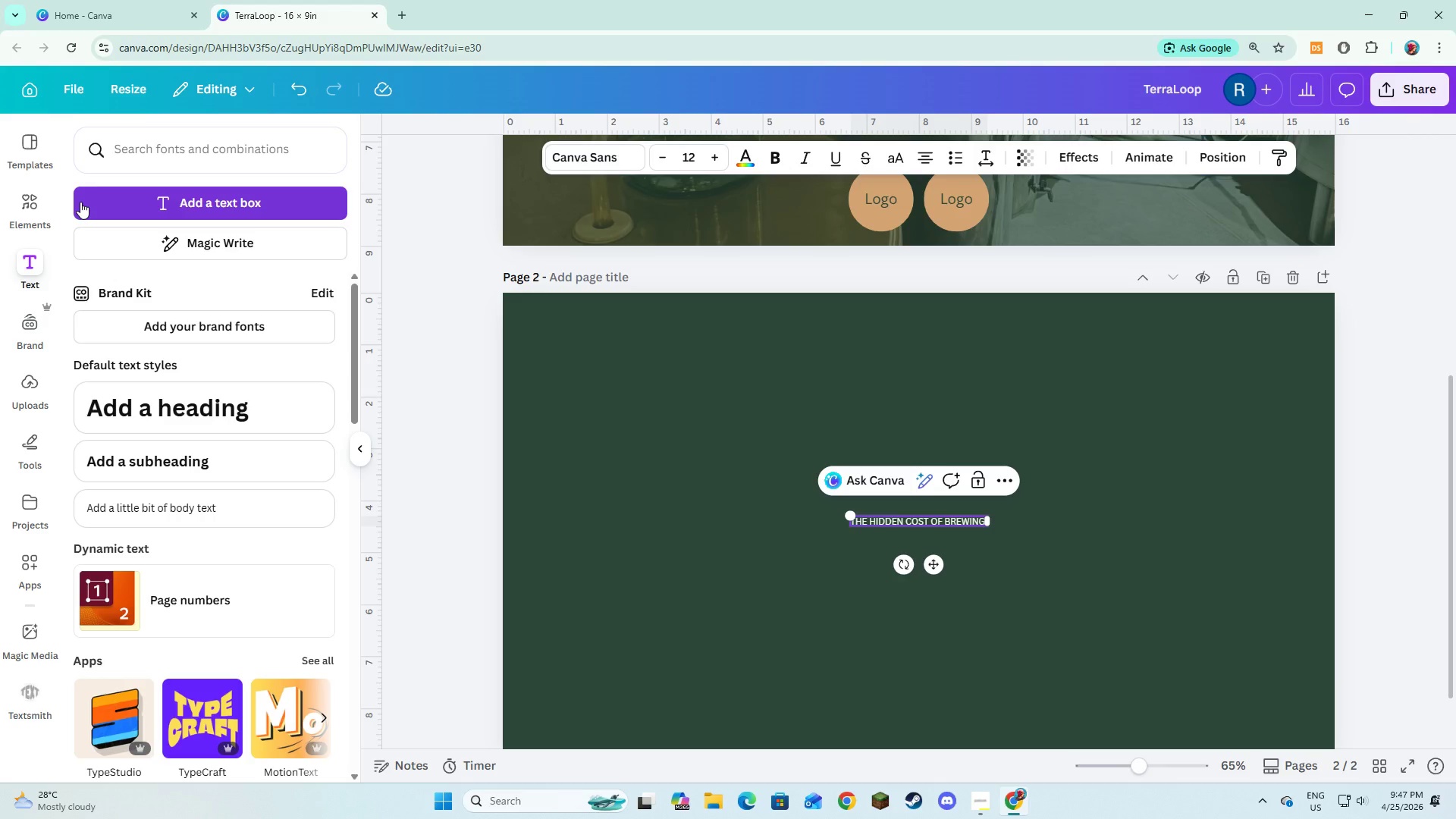 
key(Control+A)
 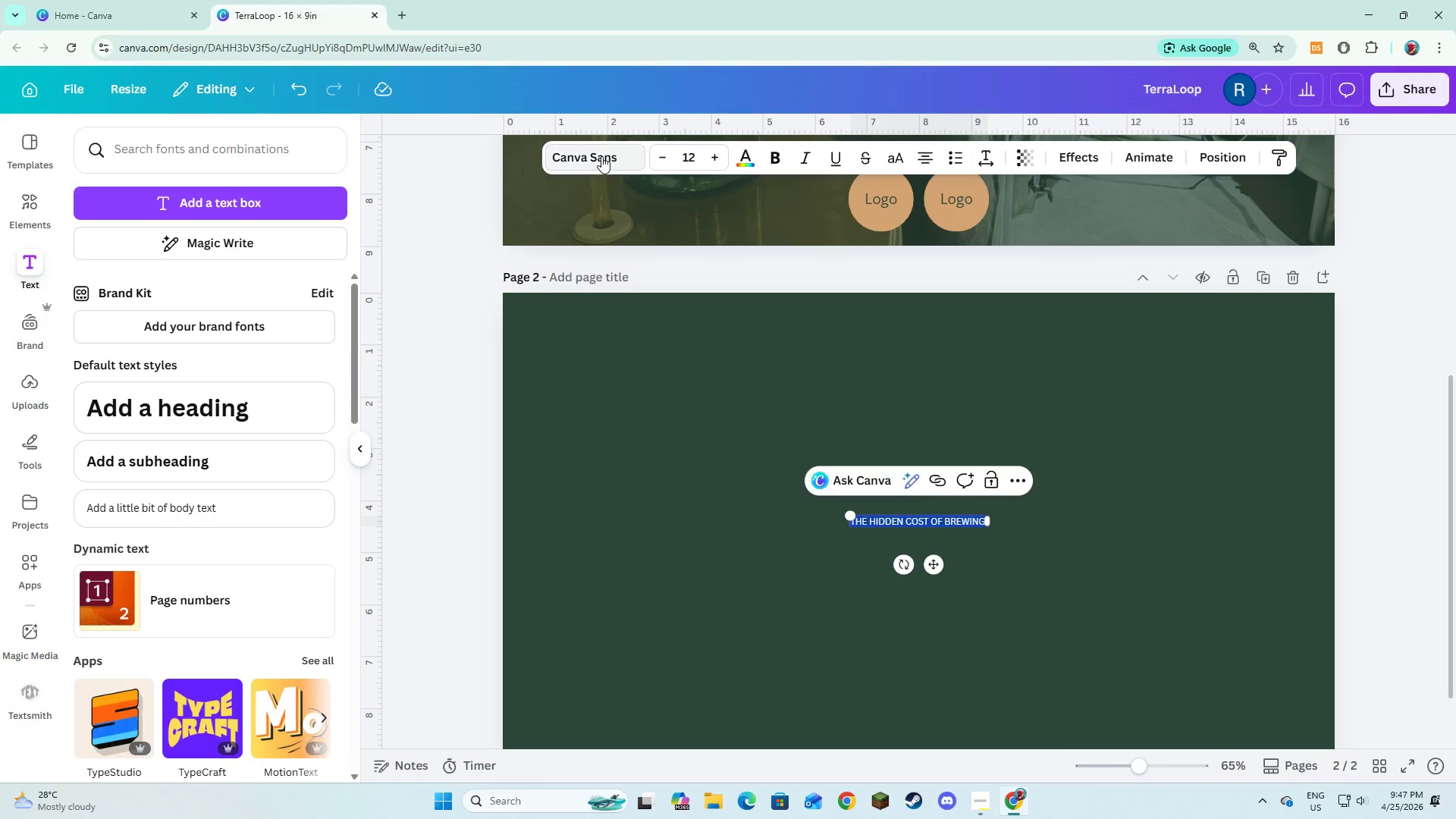 
left_click([601, 156])
 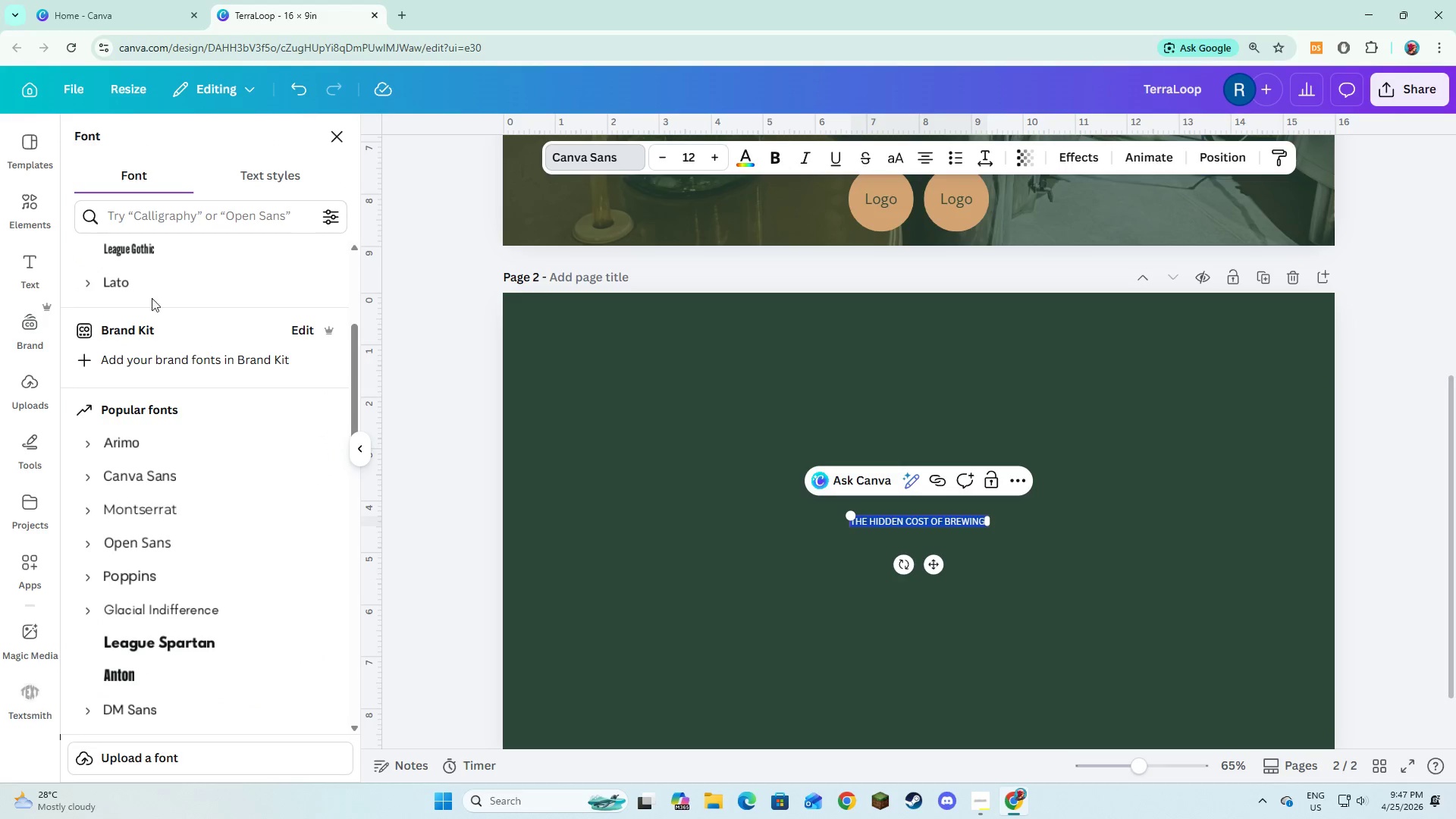 
scroll: coordinate [171, 300], scroll_direction: up, amount: 10.0
 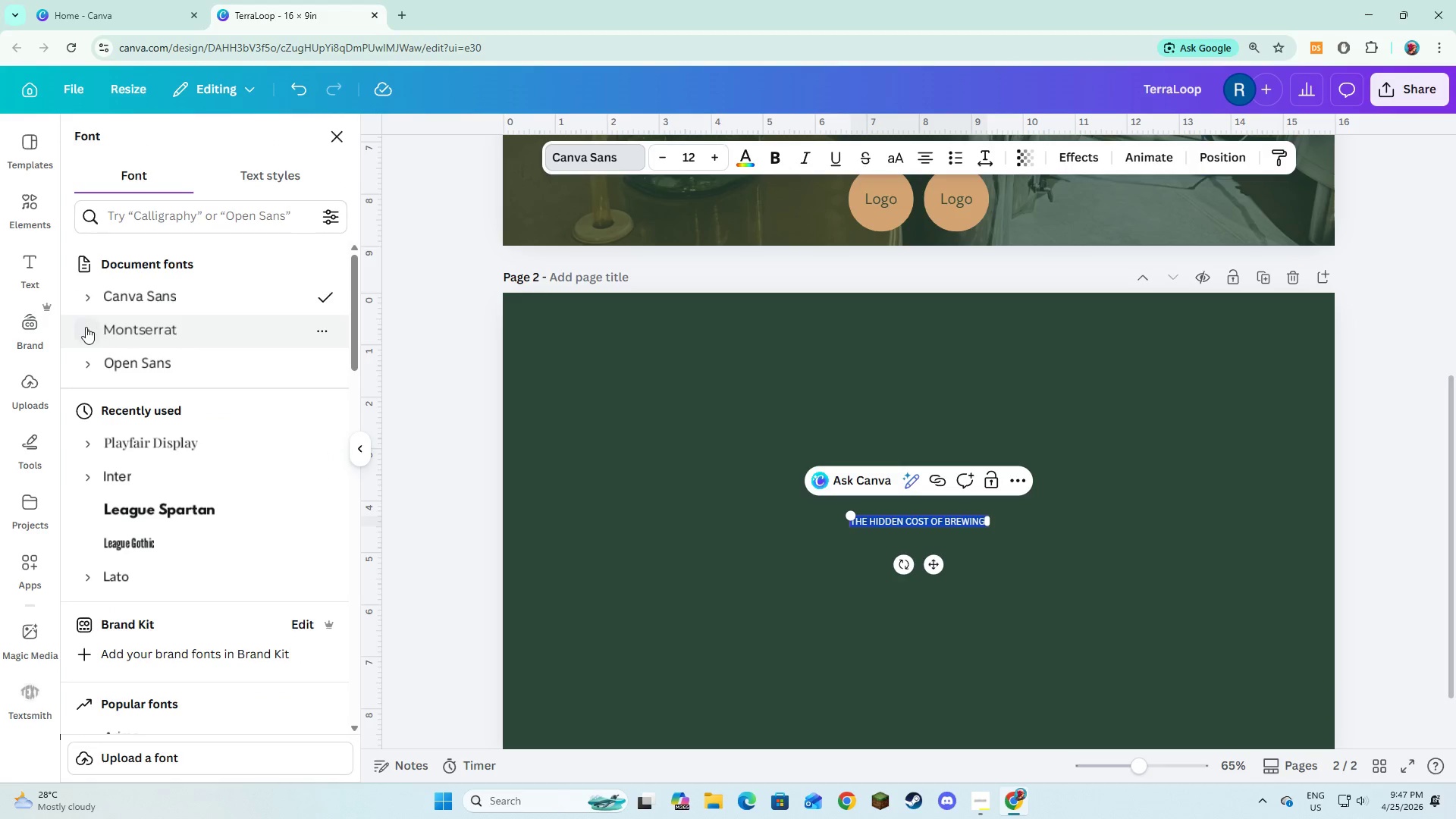 
left_click([81, 327])
 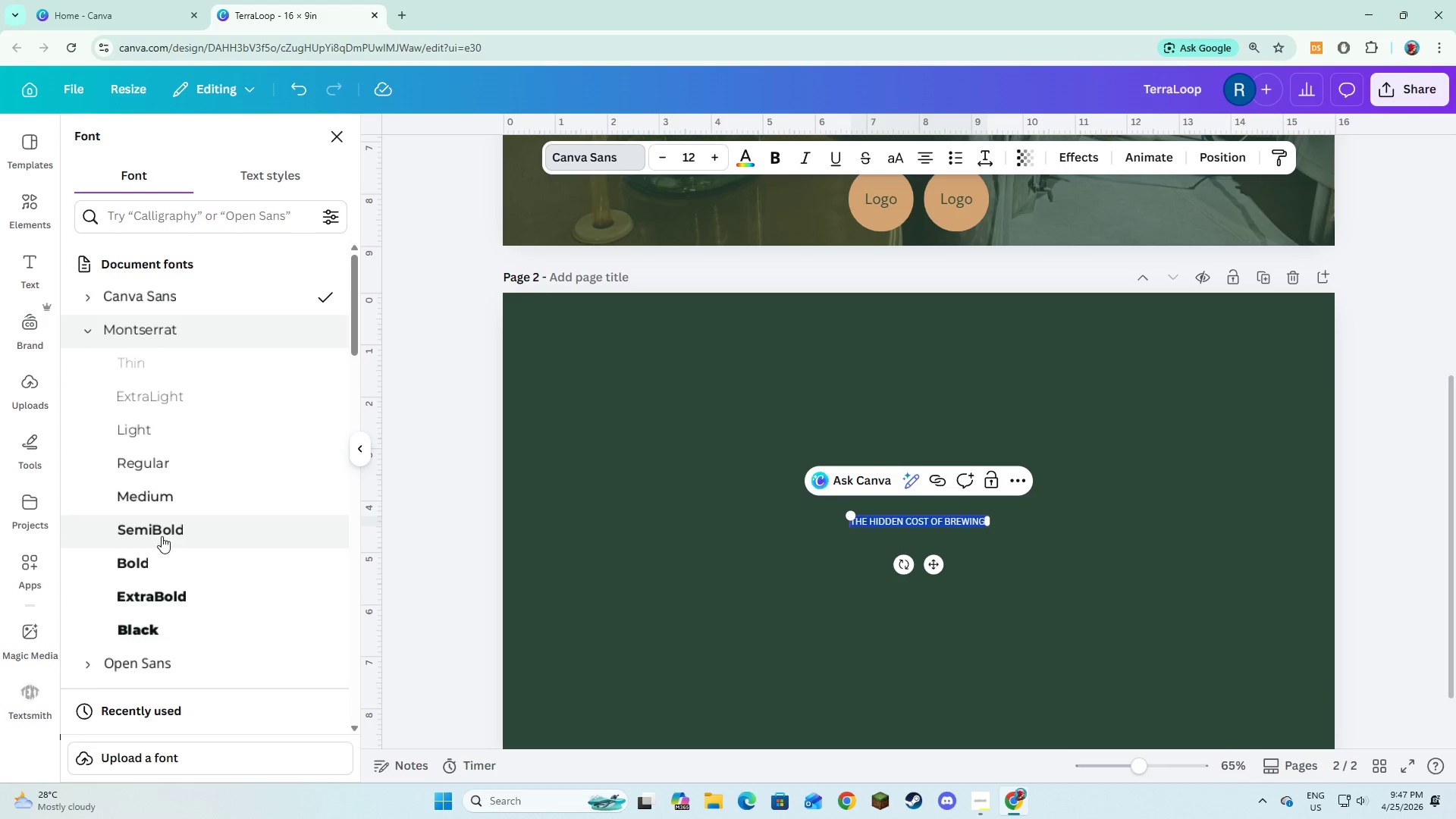 
left_click([143, 590])
 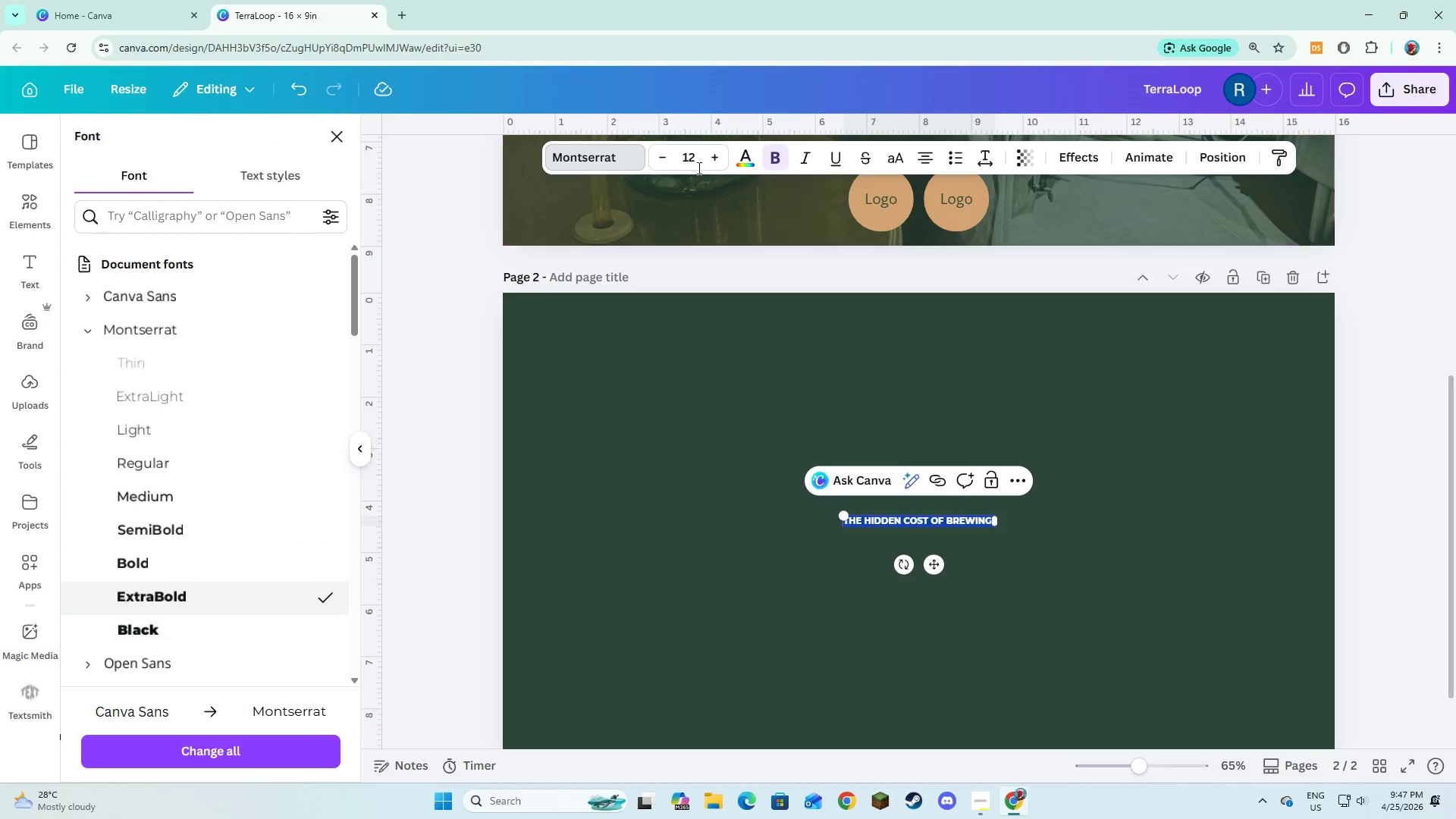 
double_click([707, 161])
 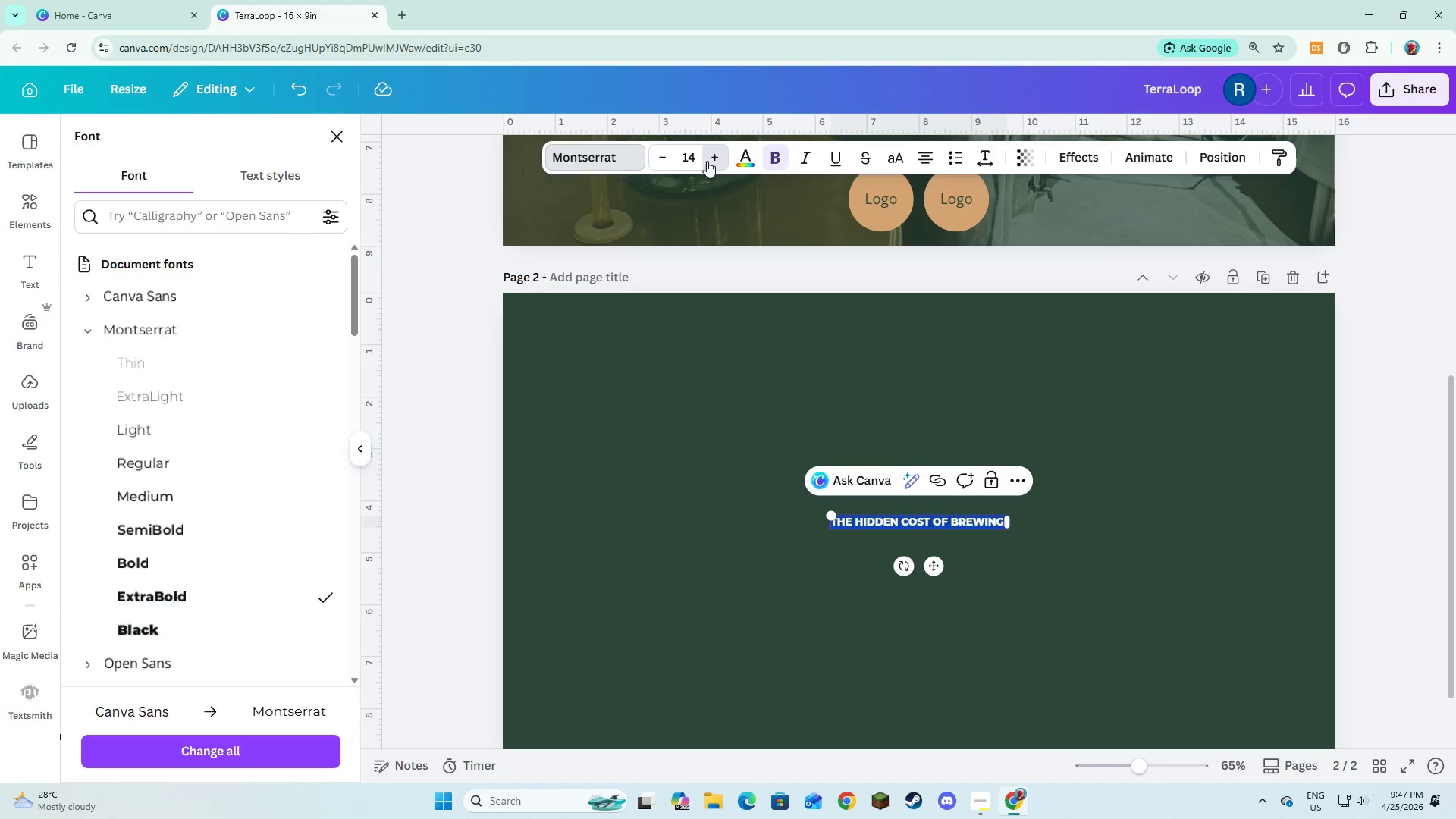 
triple_click([707, 161])
 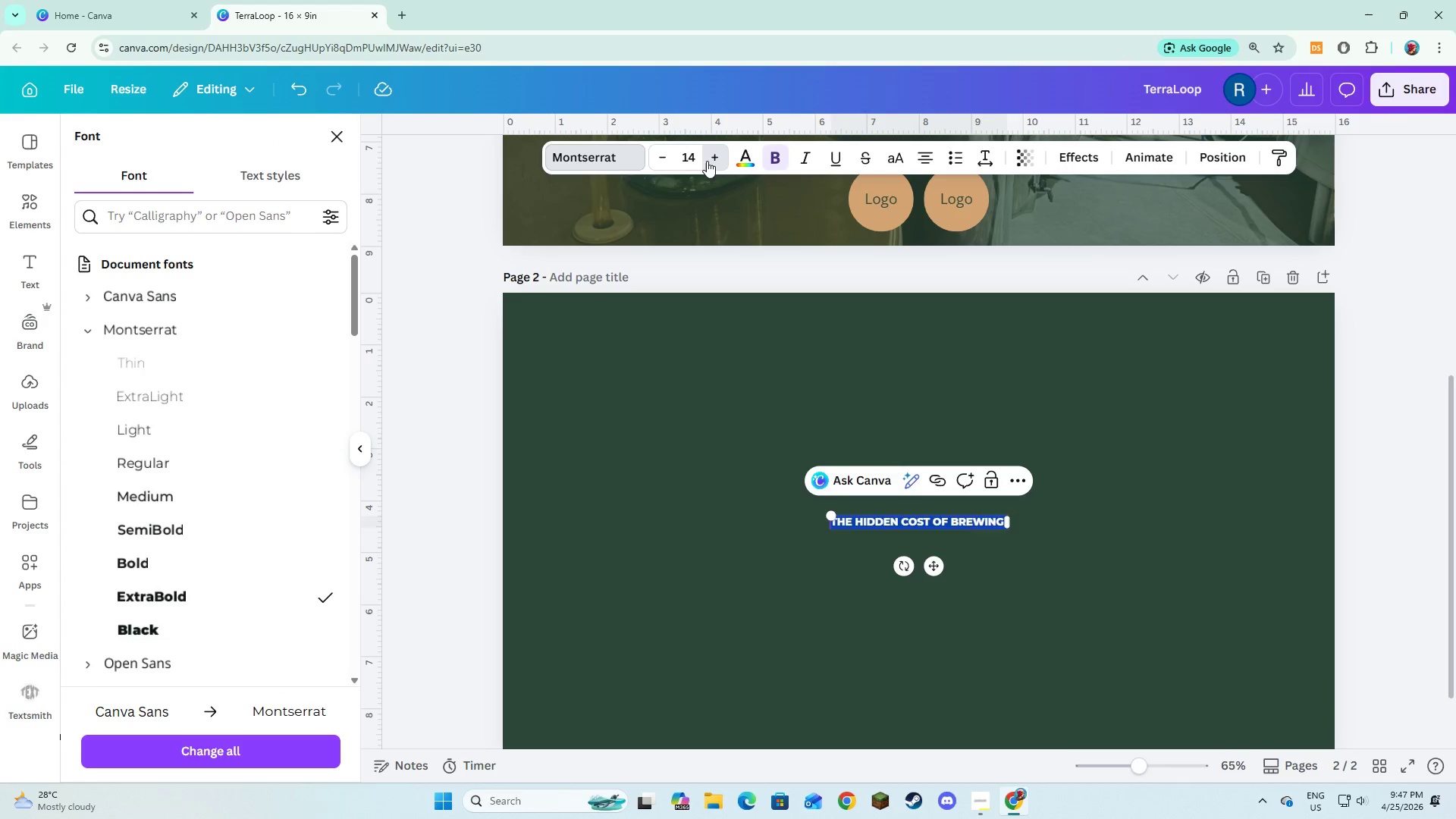 
triple_click([707, 161])
 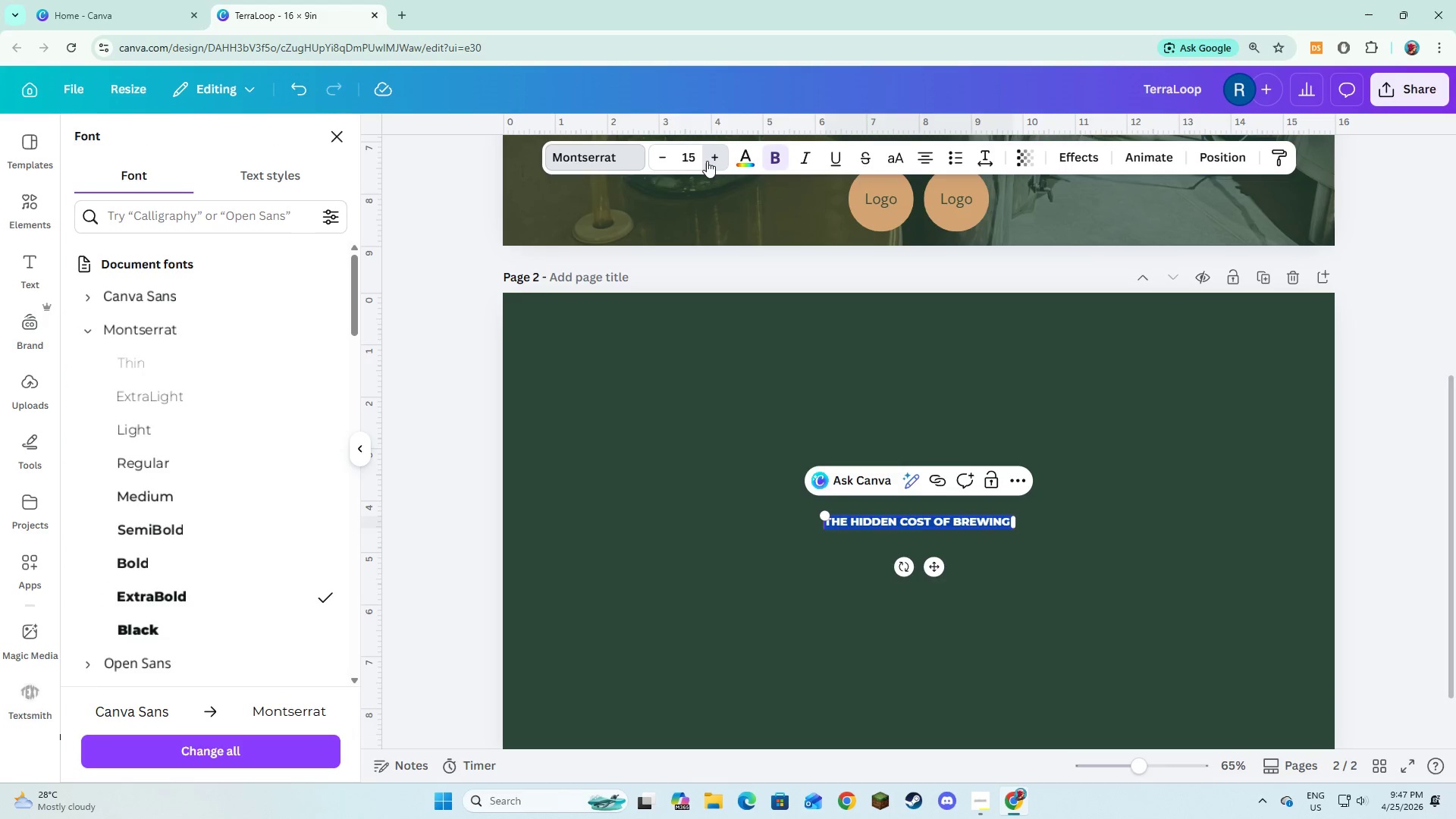 
triple_click([707, 161])
 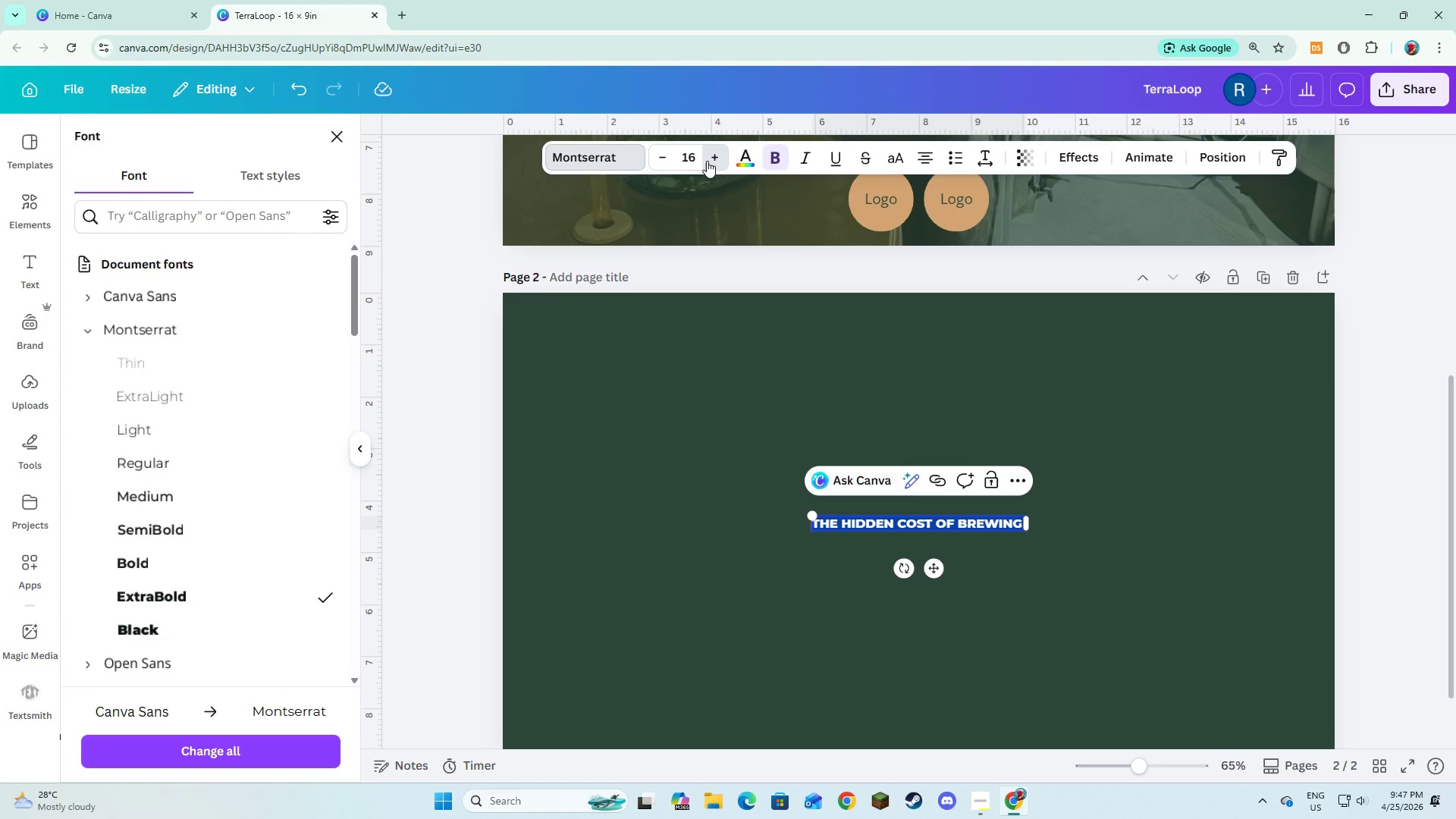 
triple_click([707, 161])
 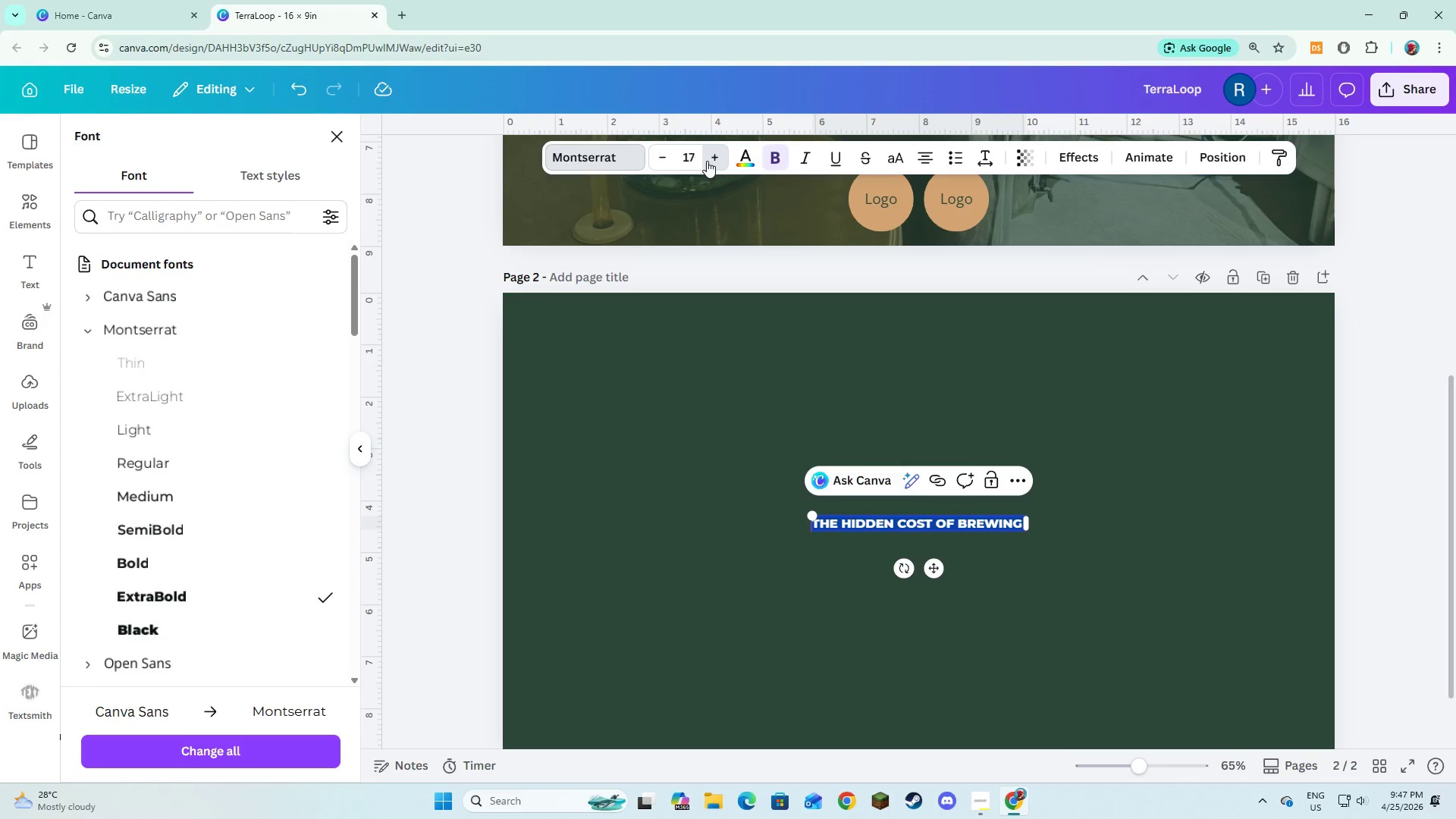 
triple_click([707, 161])
 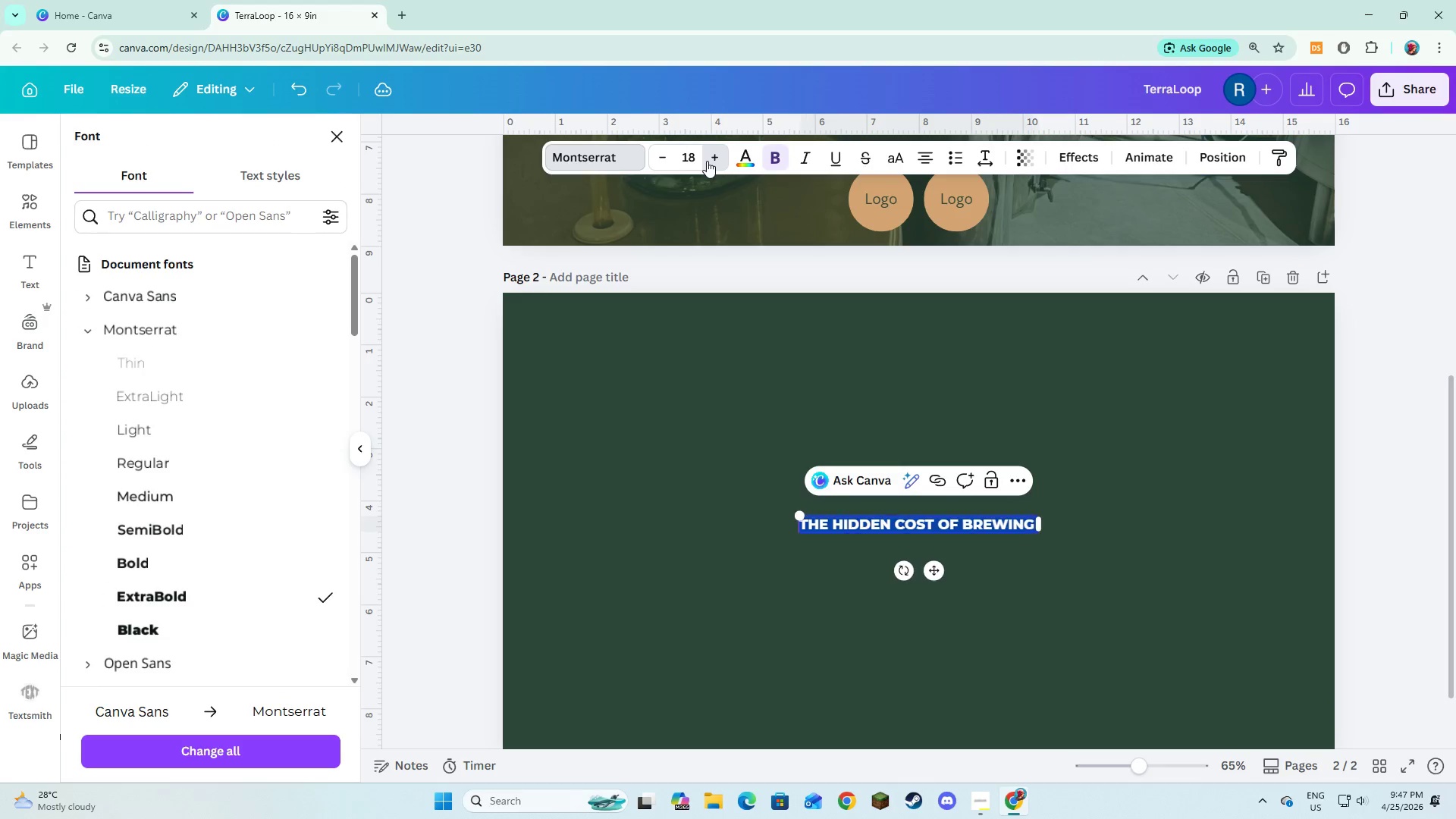 
triple_click([707, 161])
 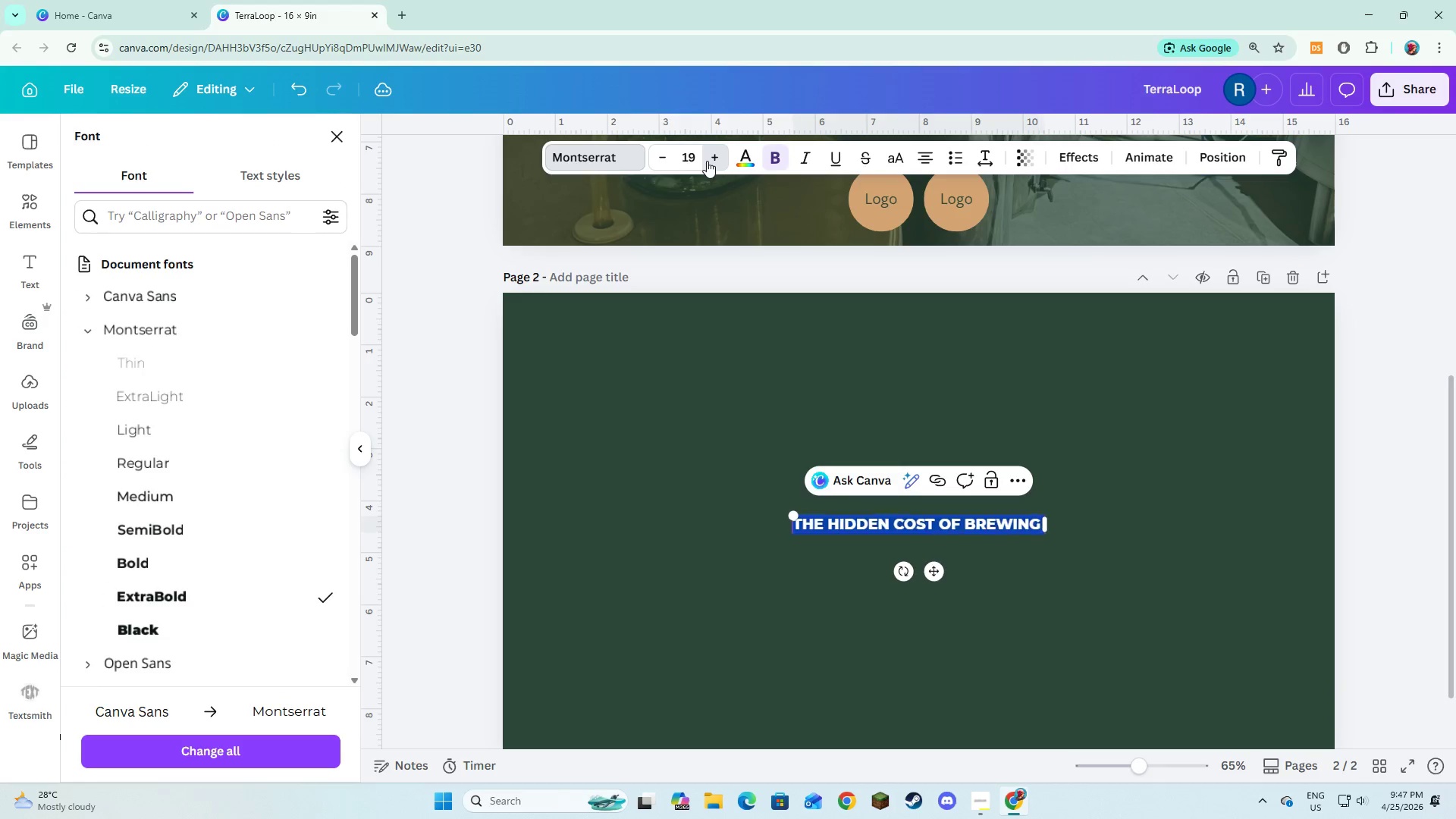 
triple_click([707, 161])
 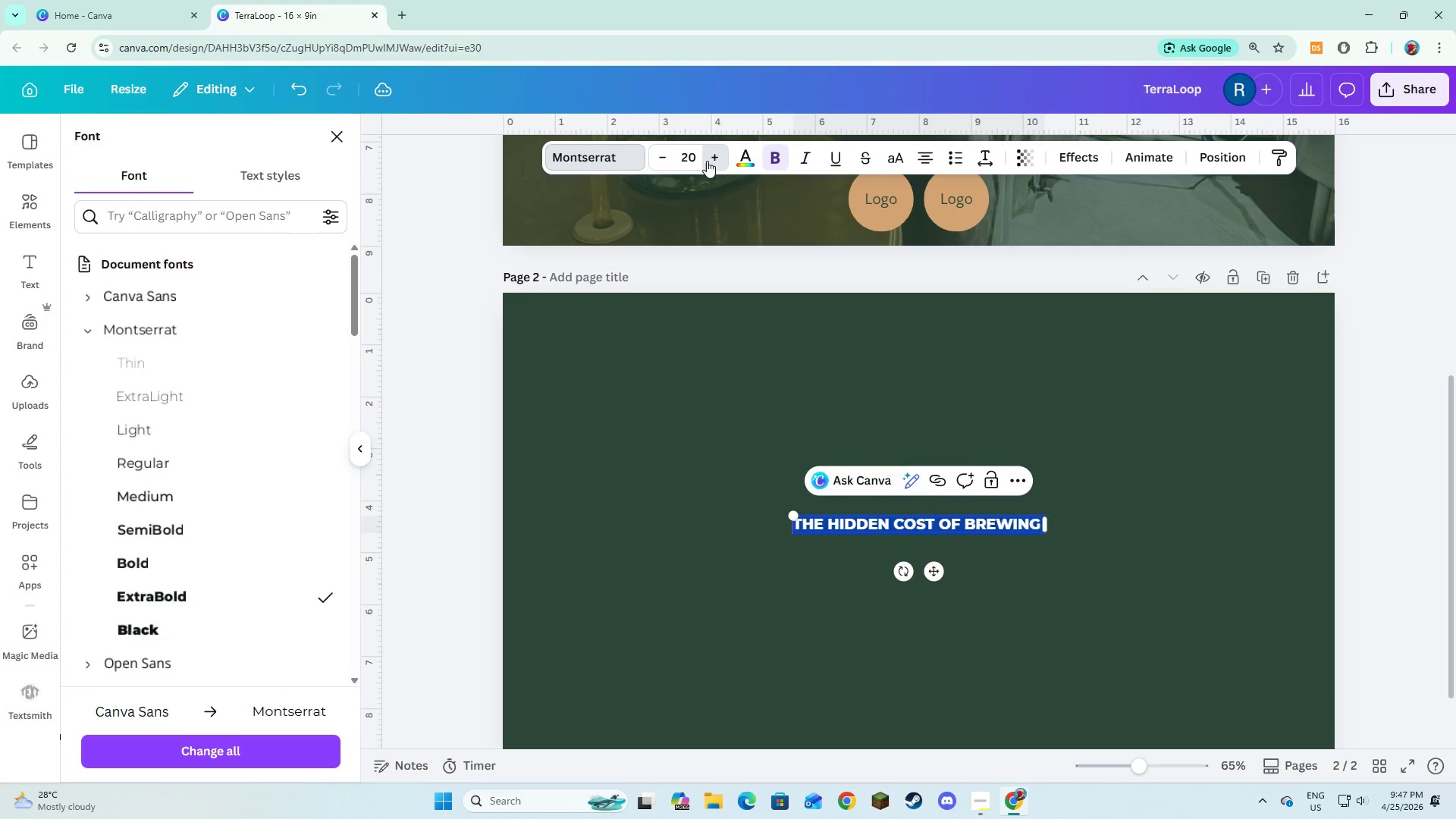 
triple_click([707, 161])
 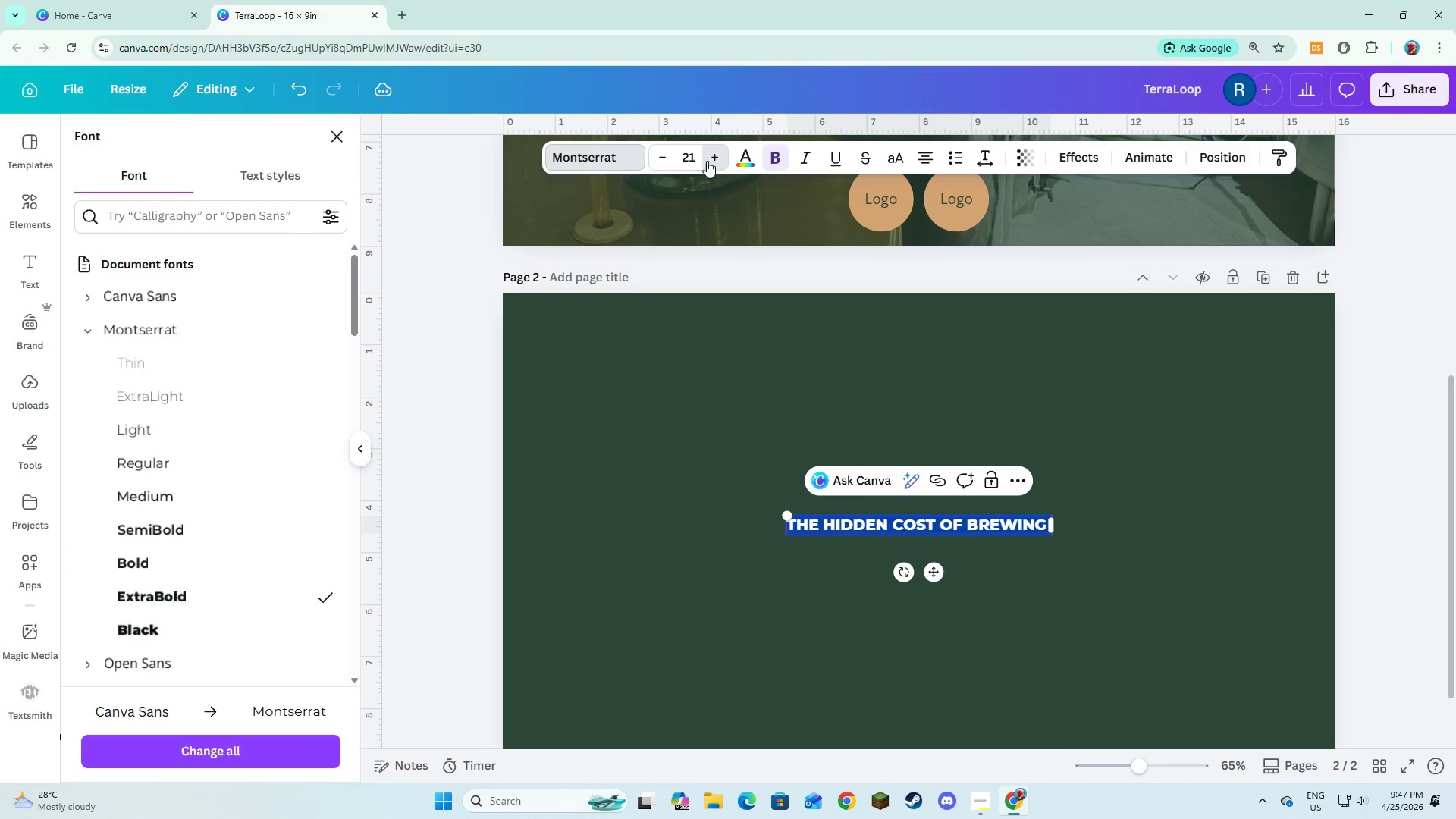 
triple_click([707, 161])
 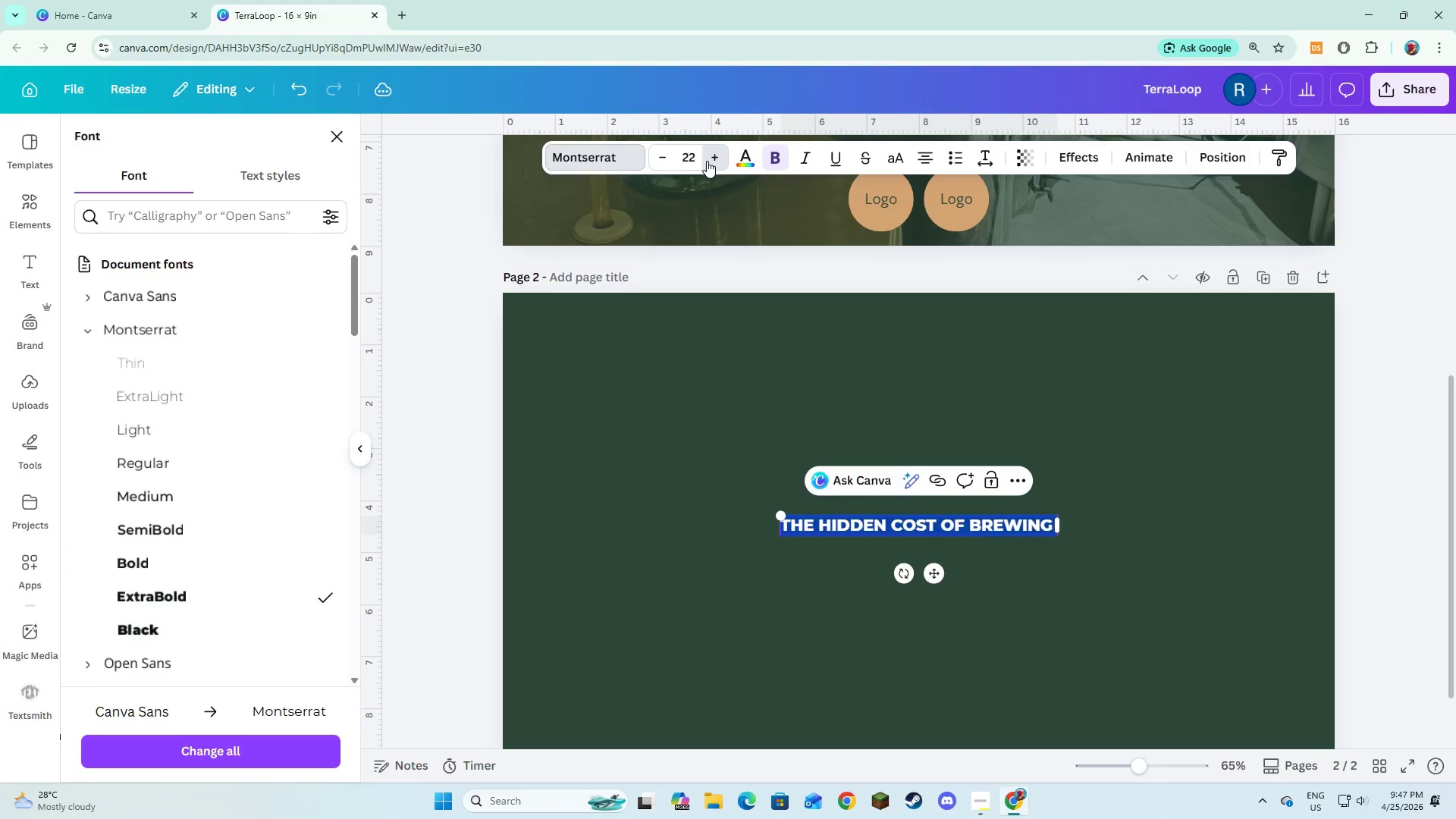 
triple_click([707, 161])
 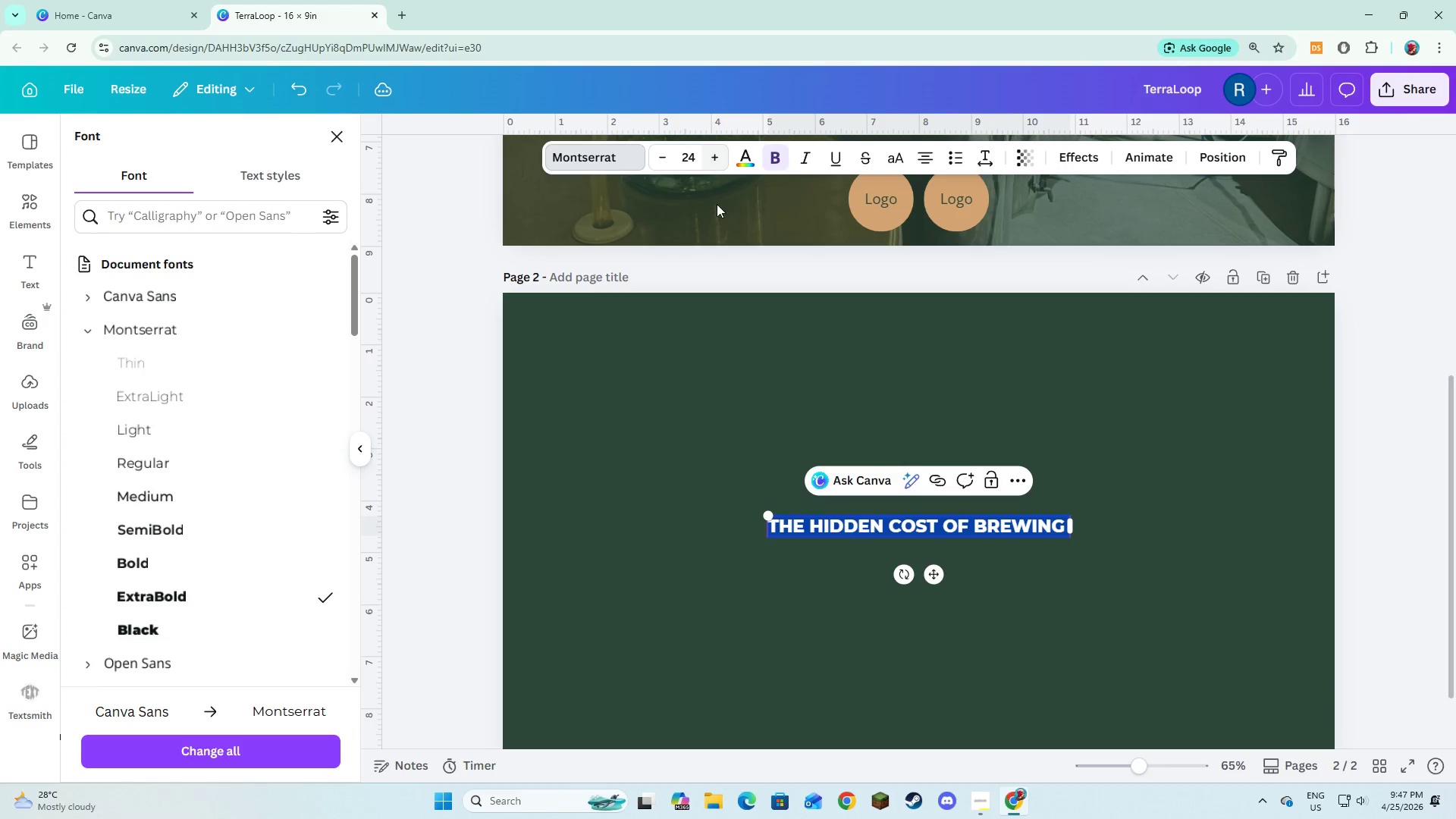 
left_click([737, 496])
 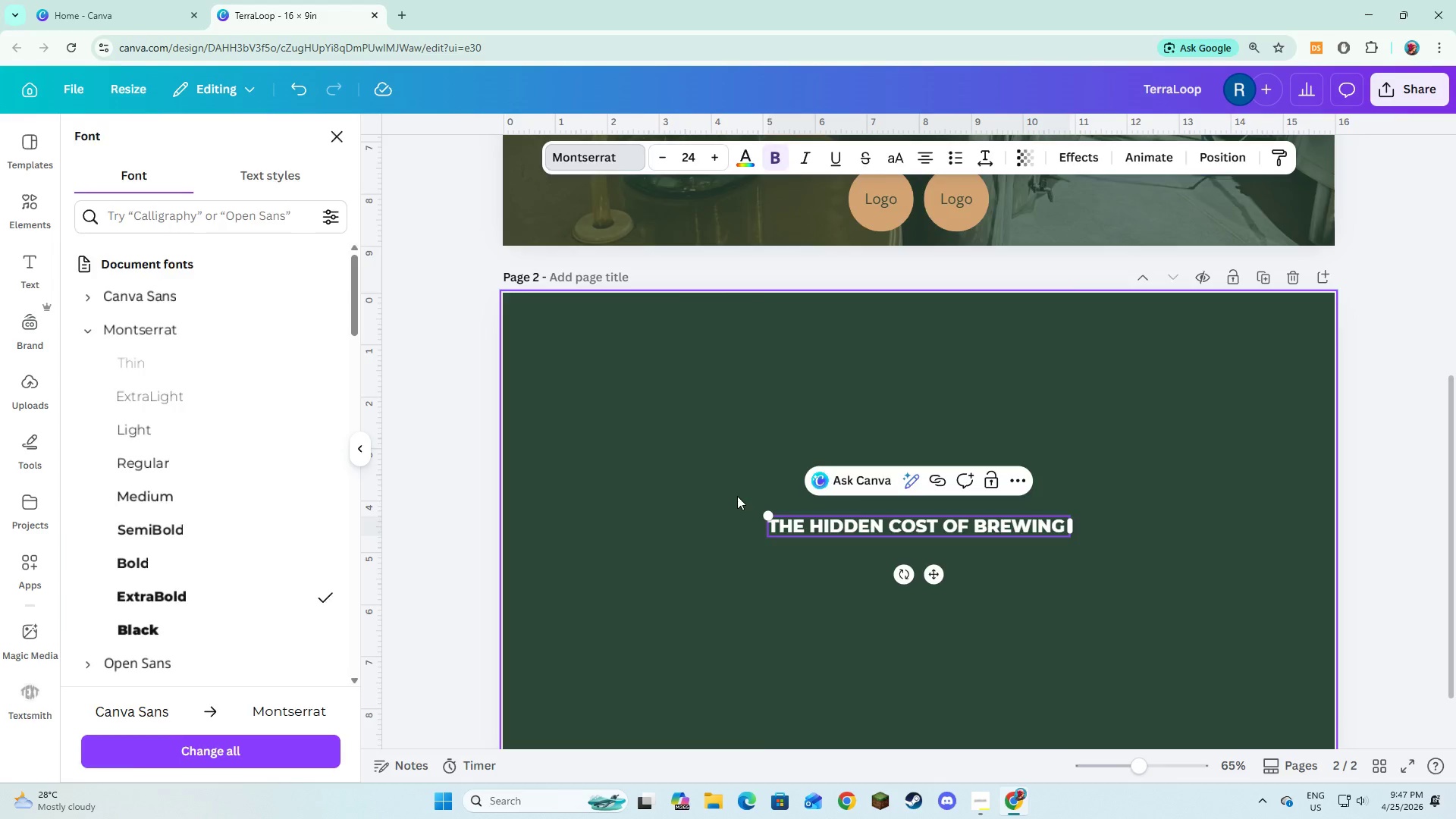 
scroll: coordinate [737, 496], scroll_direction: up, amount: 3.0
 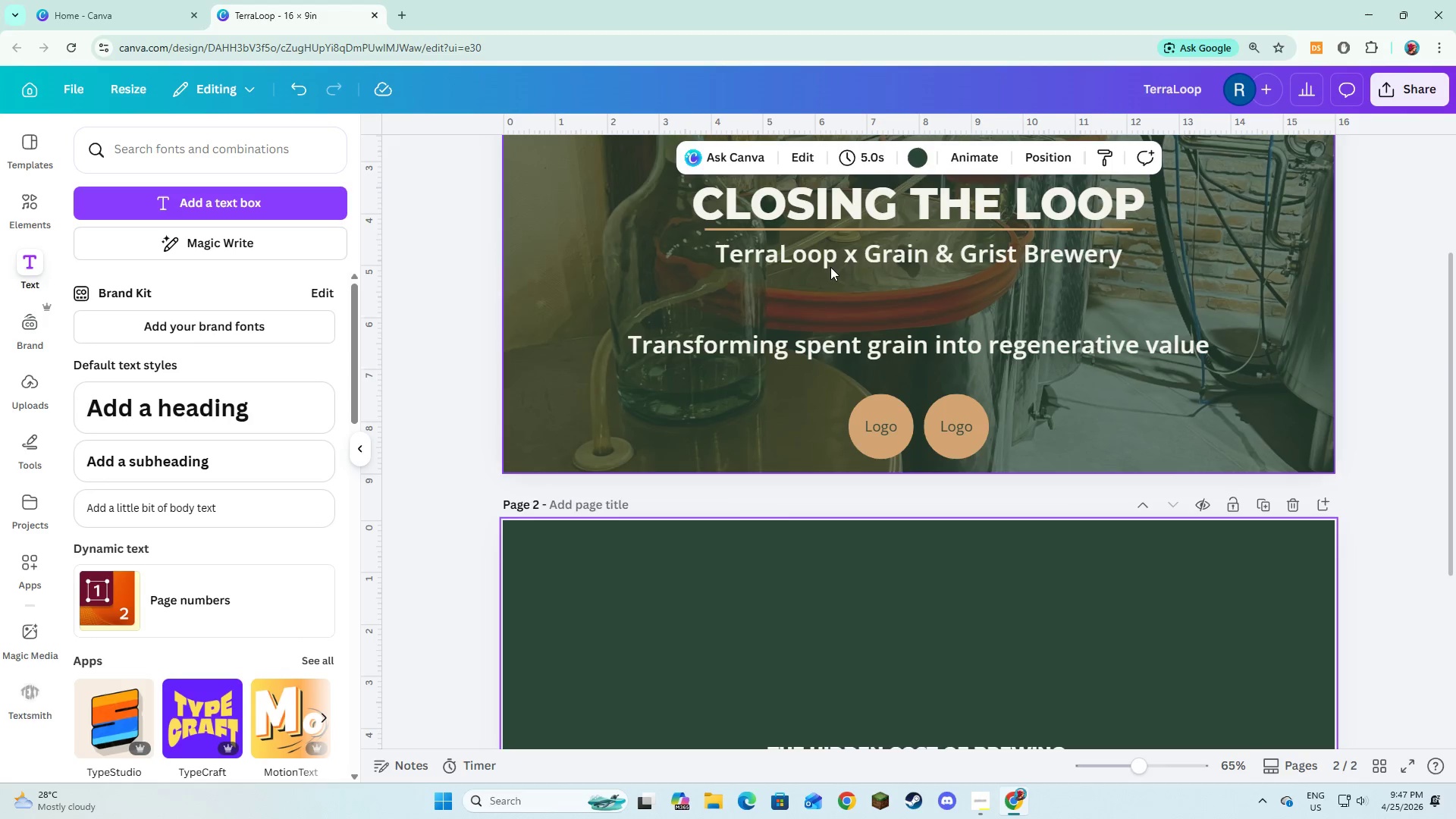 
left_click([834, 259])
 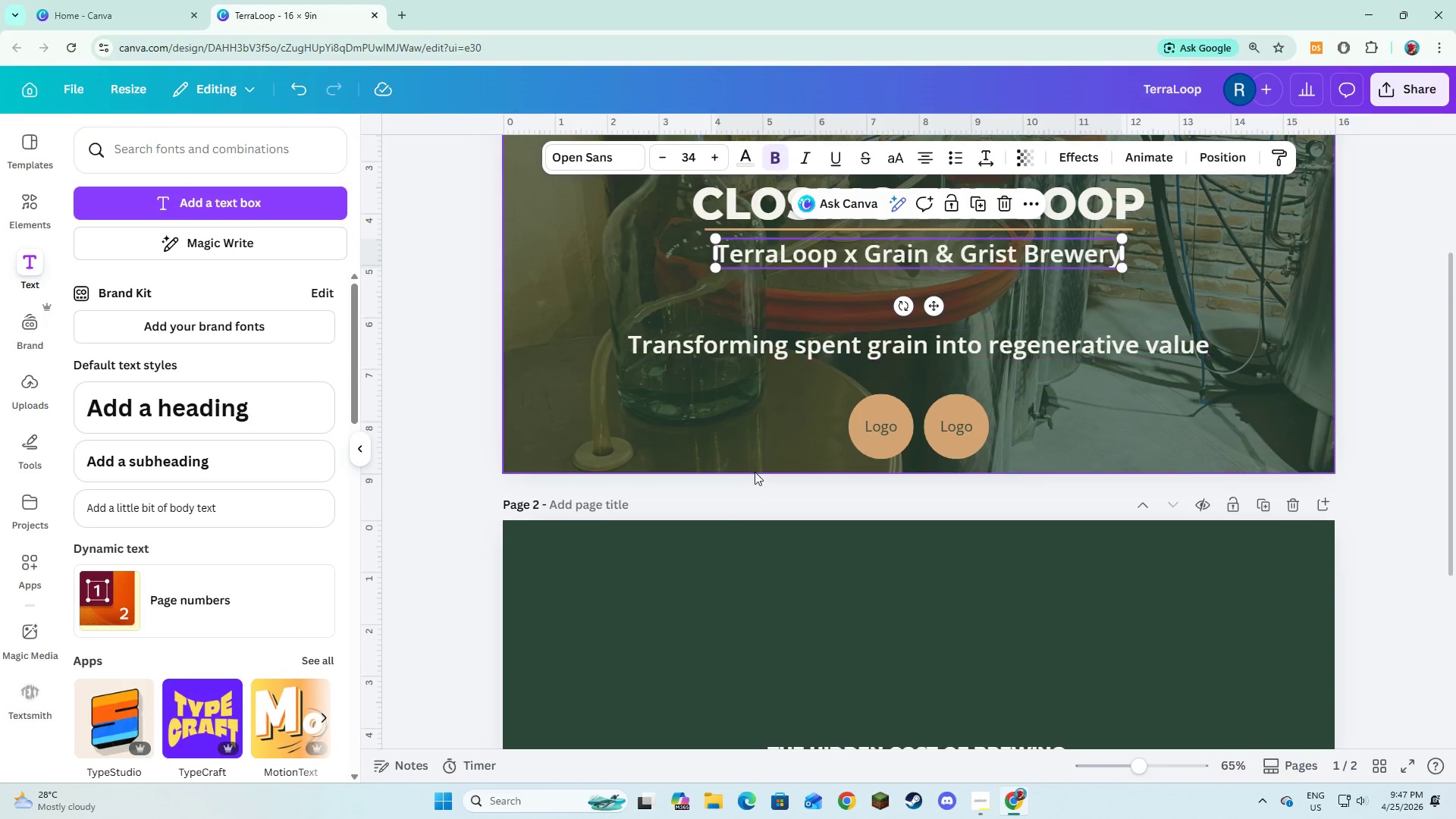 
scroll: coordinate [755, 472], scroll_direction: down, amount: 3.0
 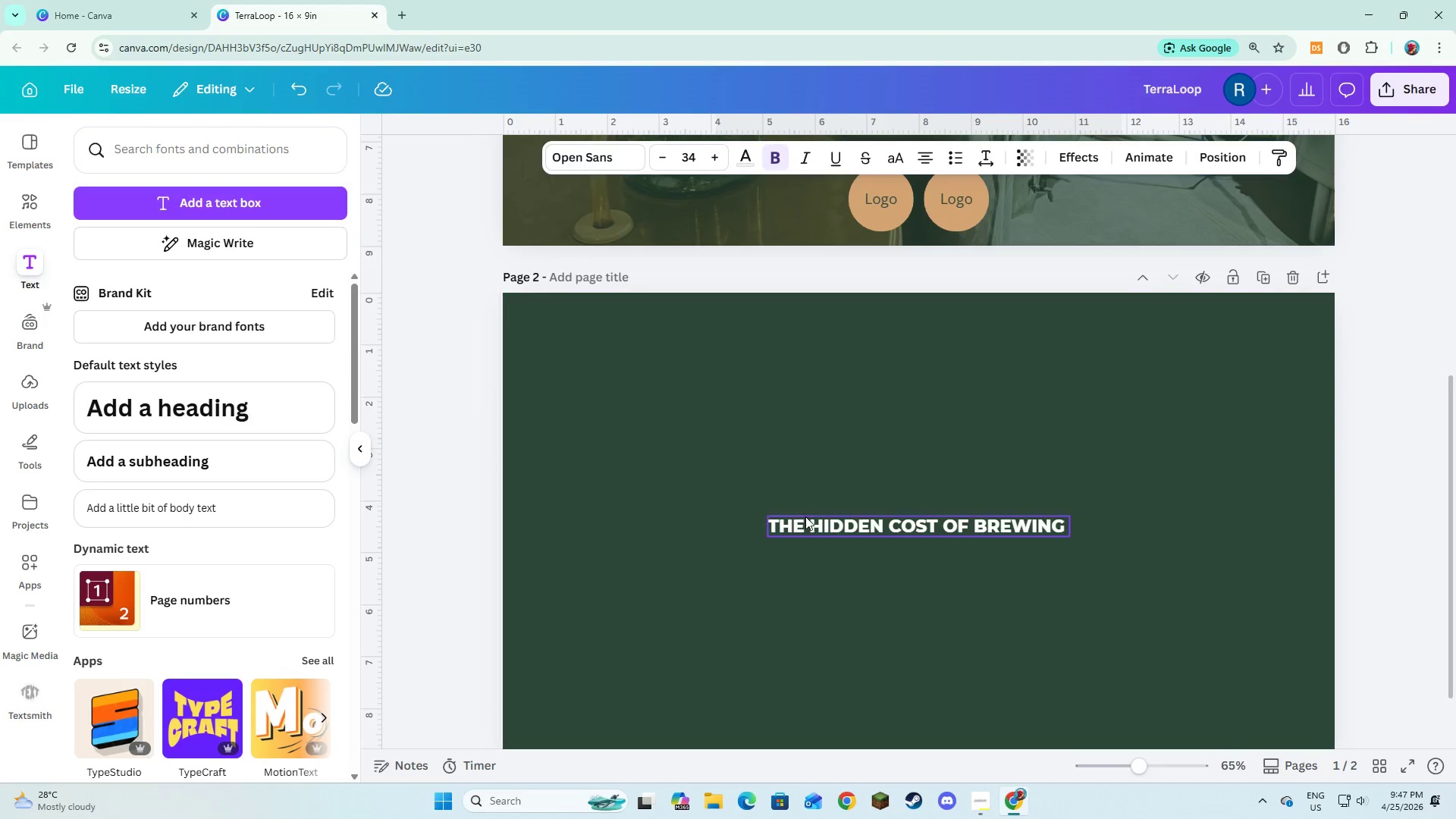 
left_click([805, 516])
 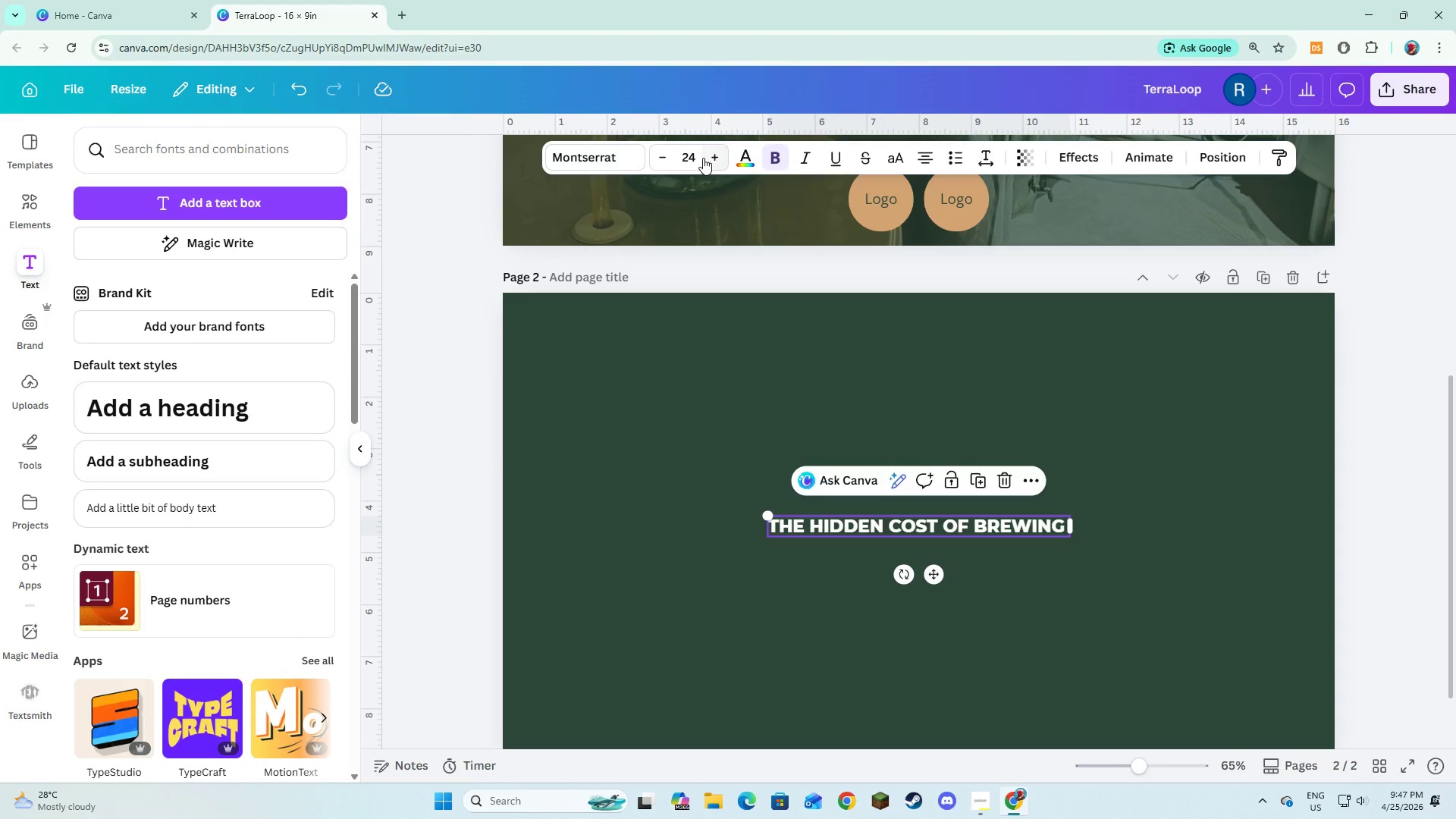 
double_click([703, 158])
 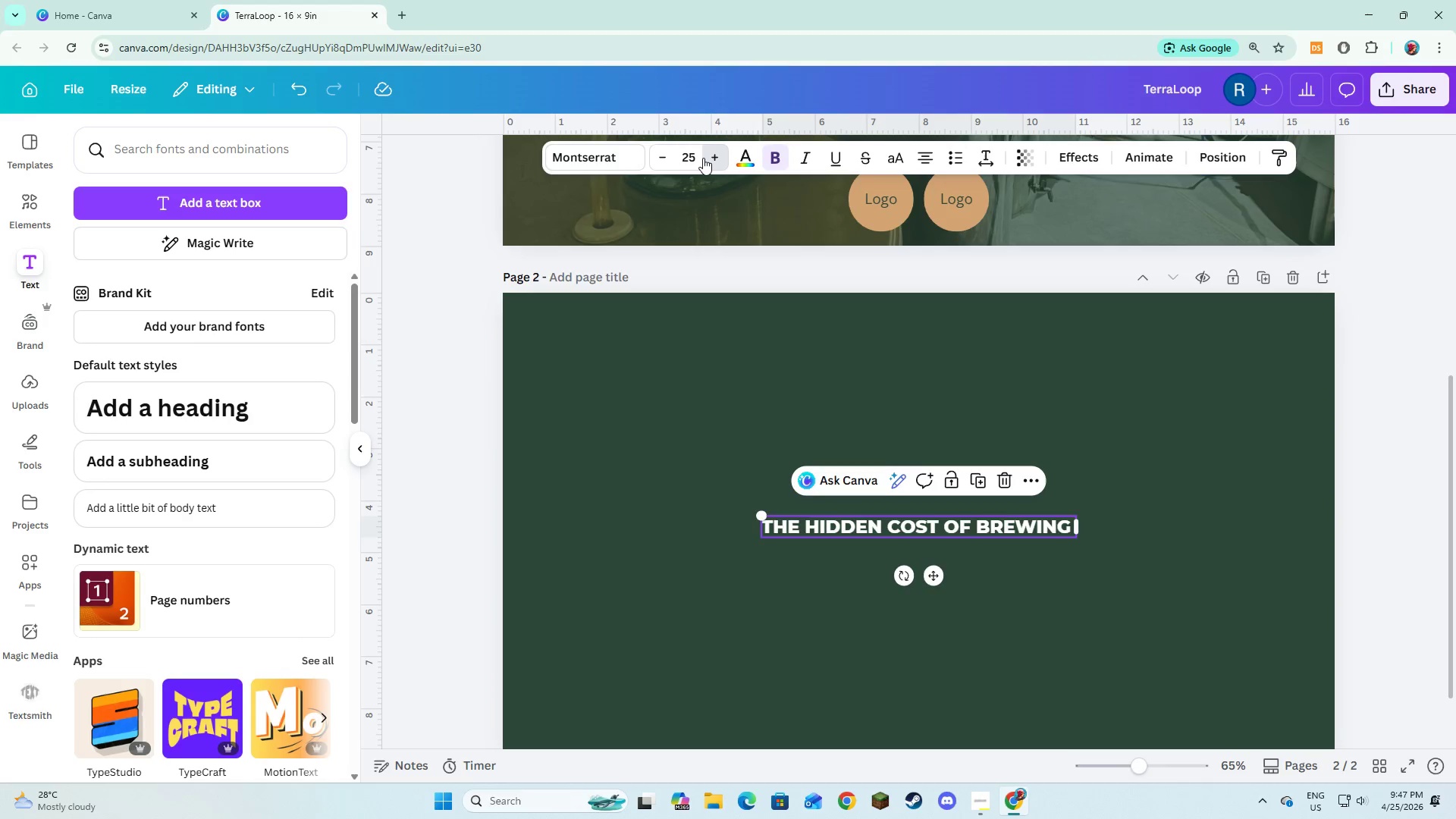 
triple_click([703, 158])
 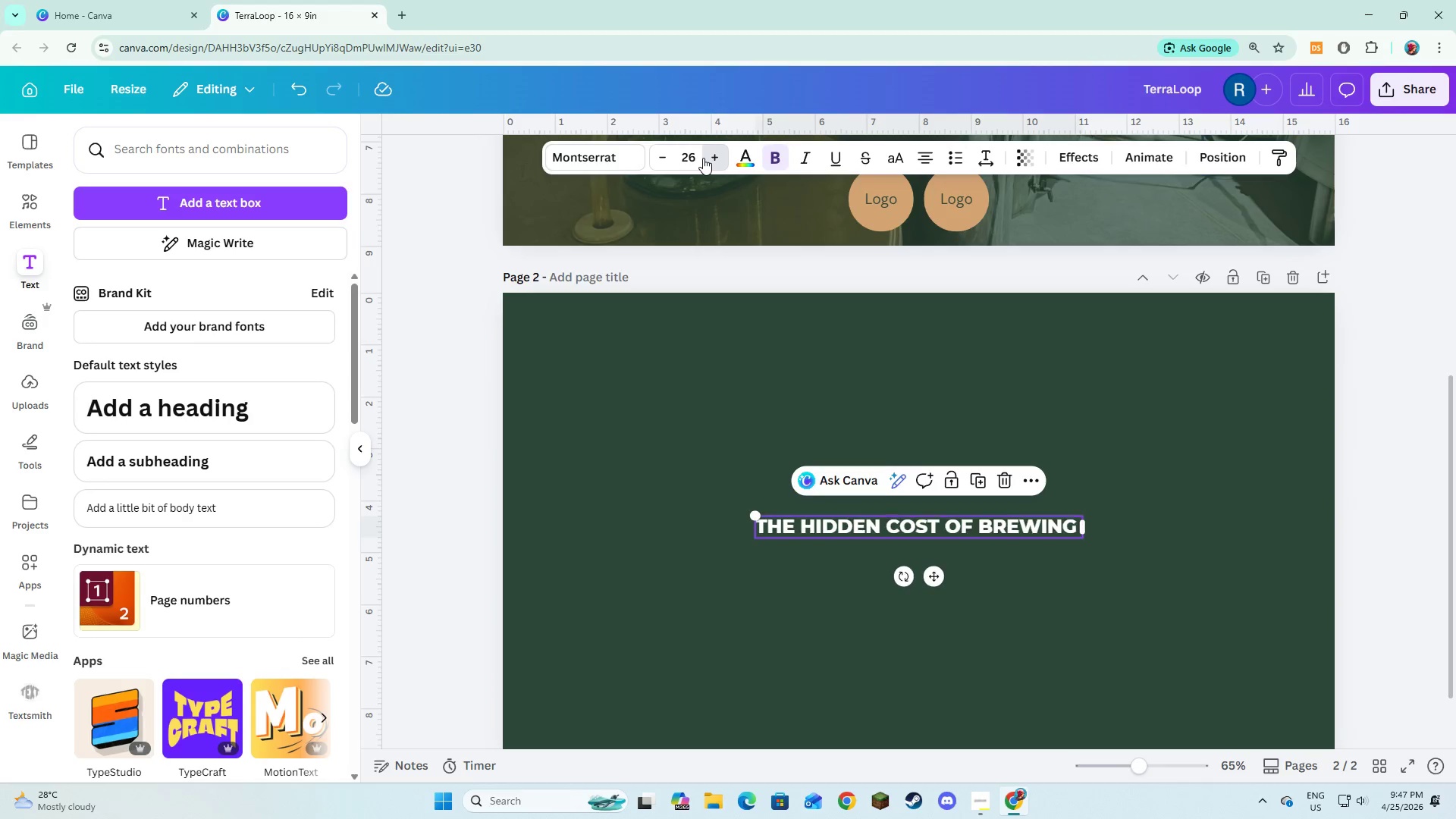 
triple_click([703, 158])
 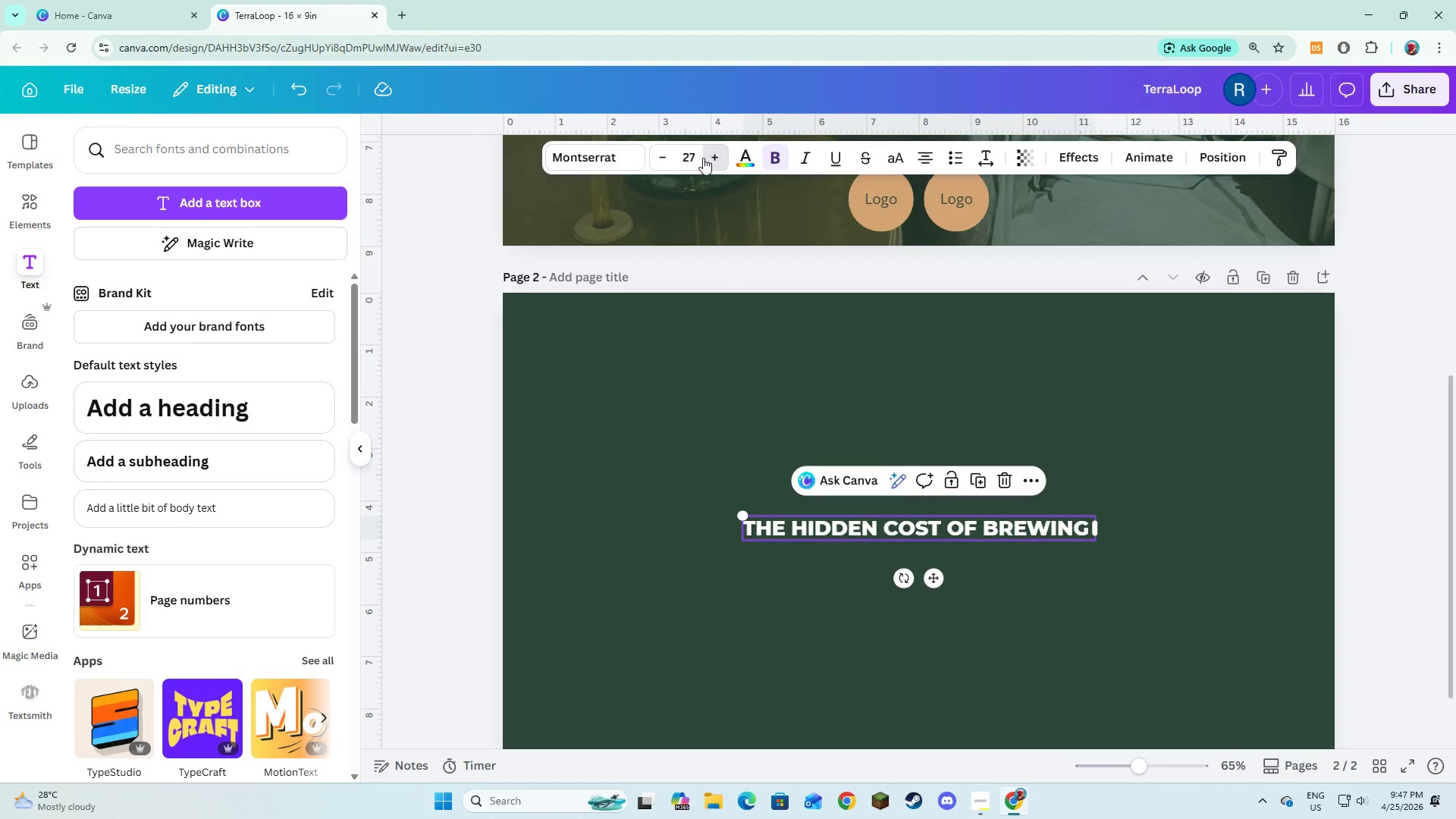 
triple_click([703, 158])
 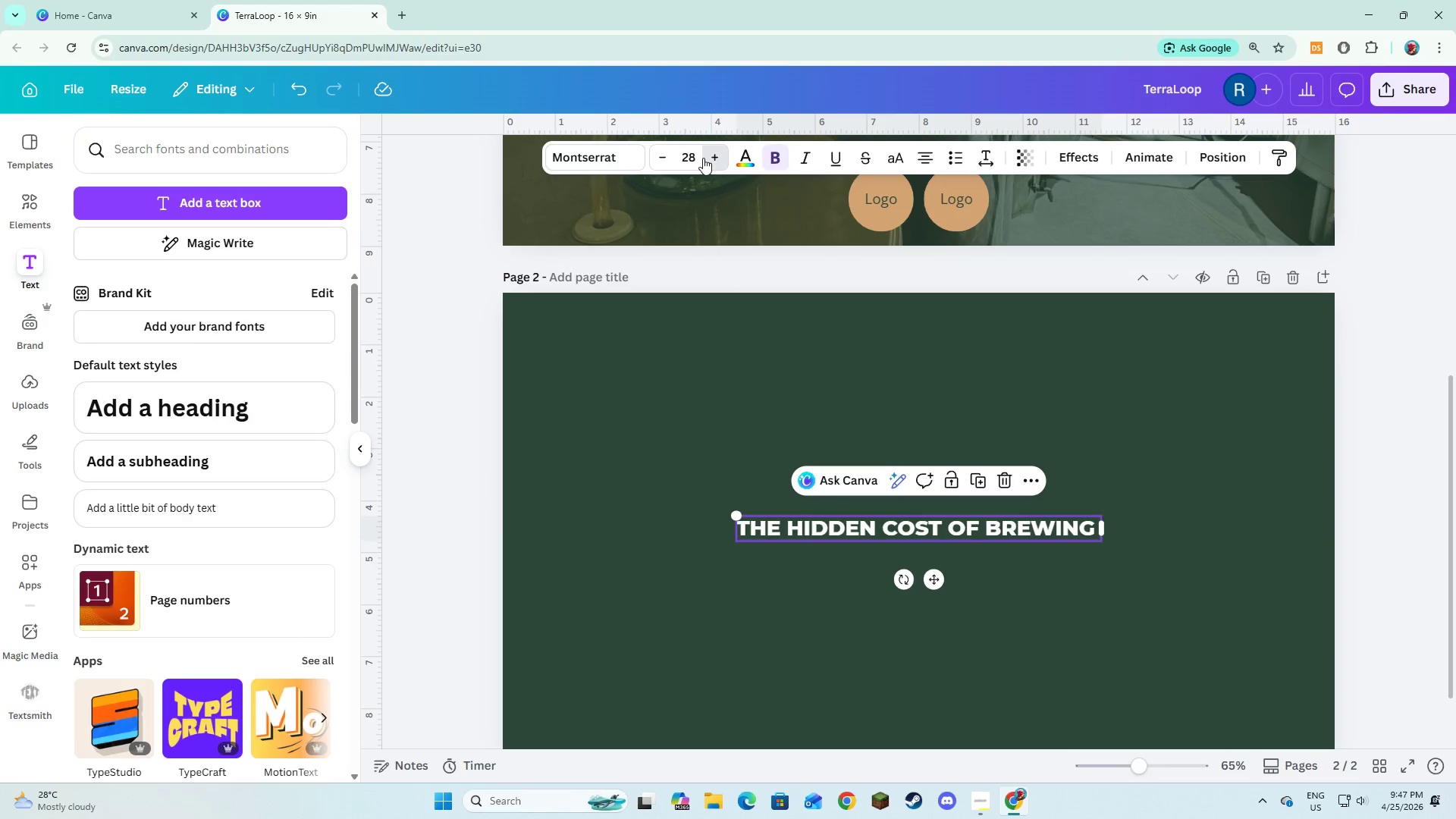 
triple_click([703, 158])
 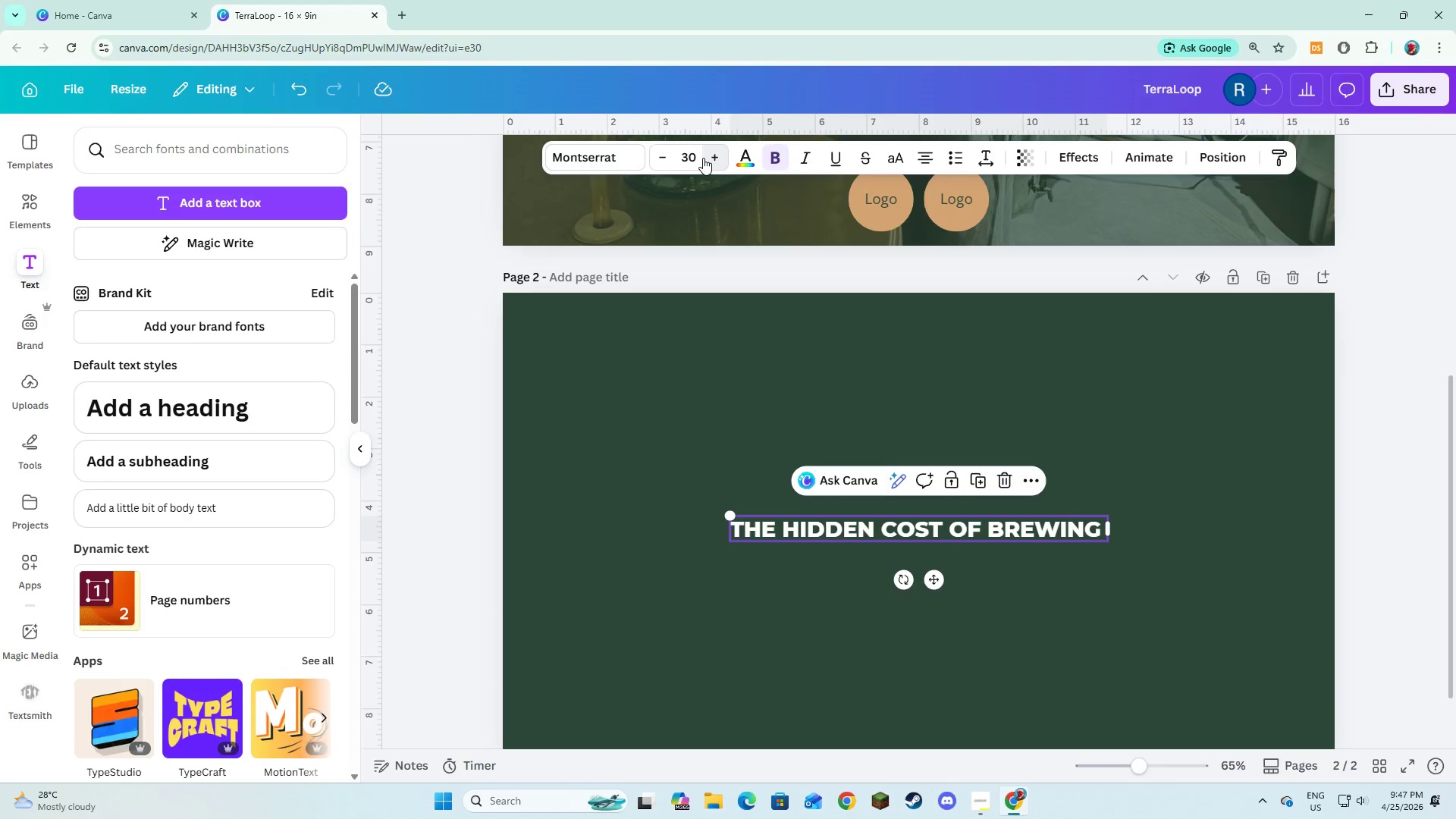 
triple_click([703, 158])
 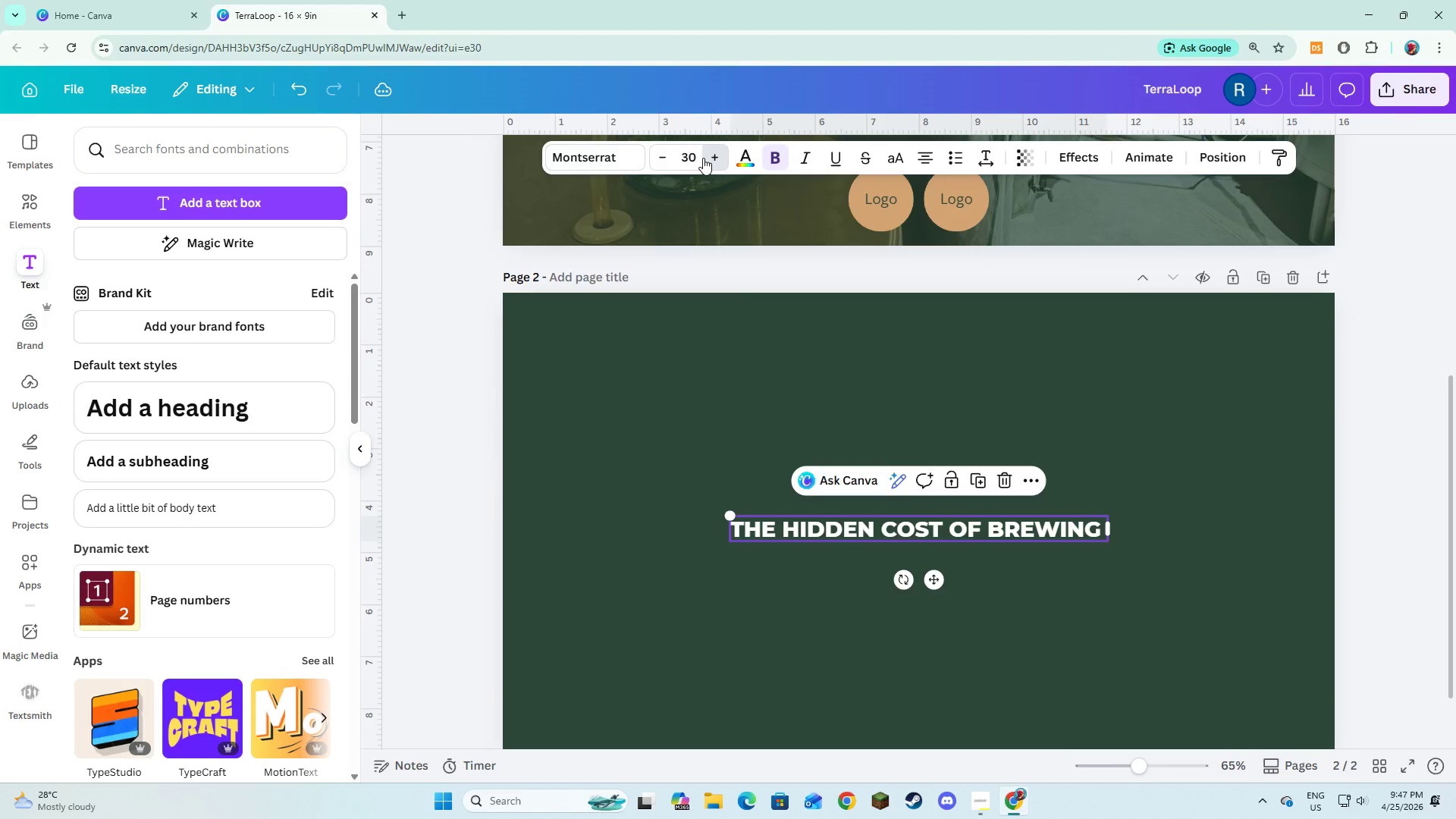 
triple_click([703, 158])
 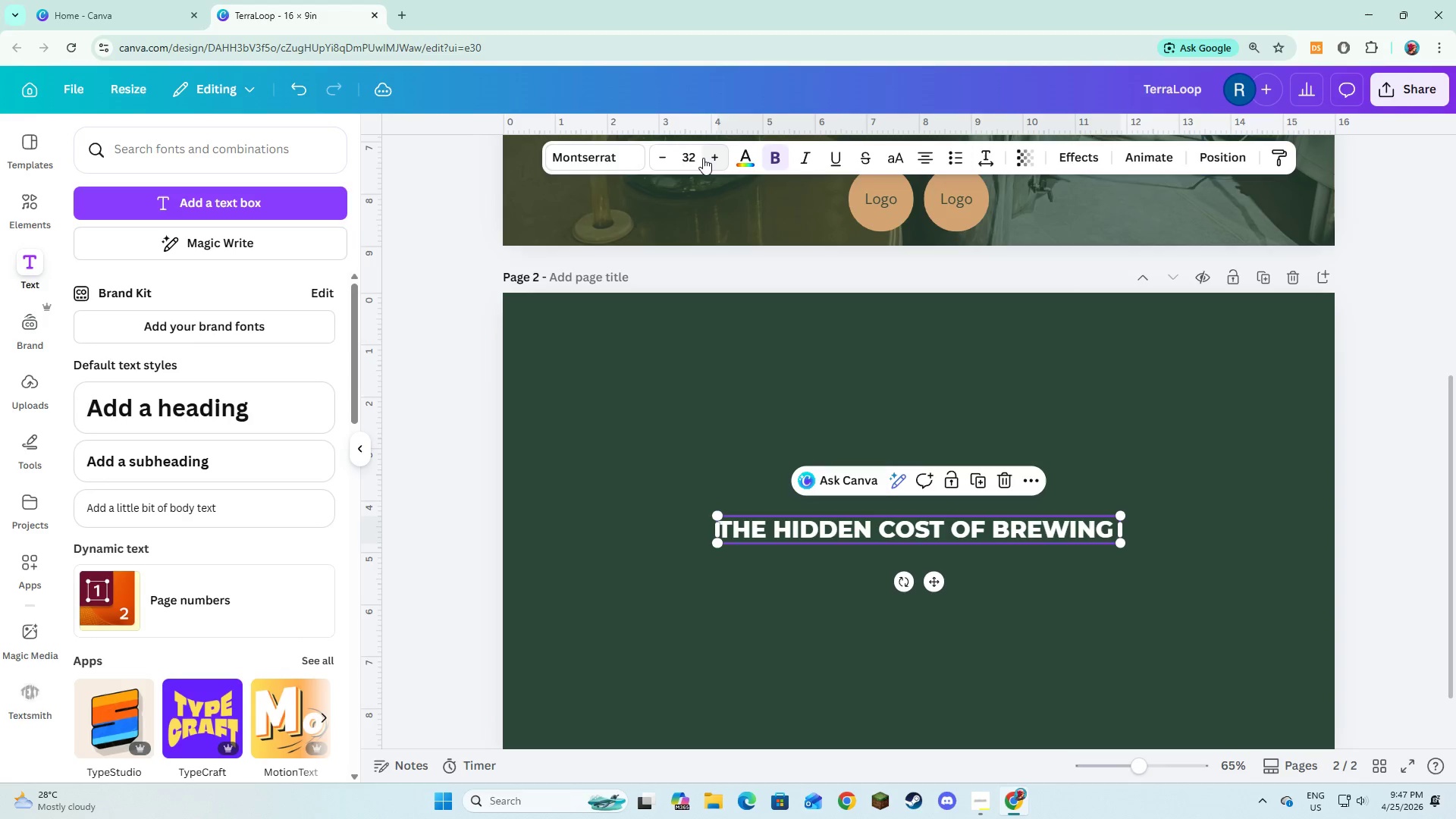 
triple_click([703, 158])
 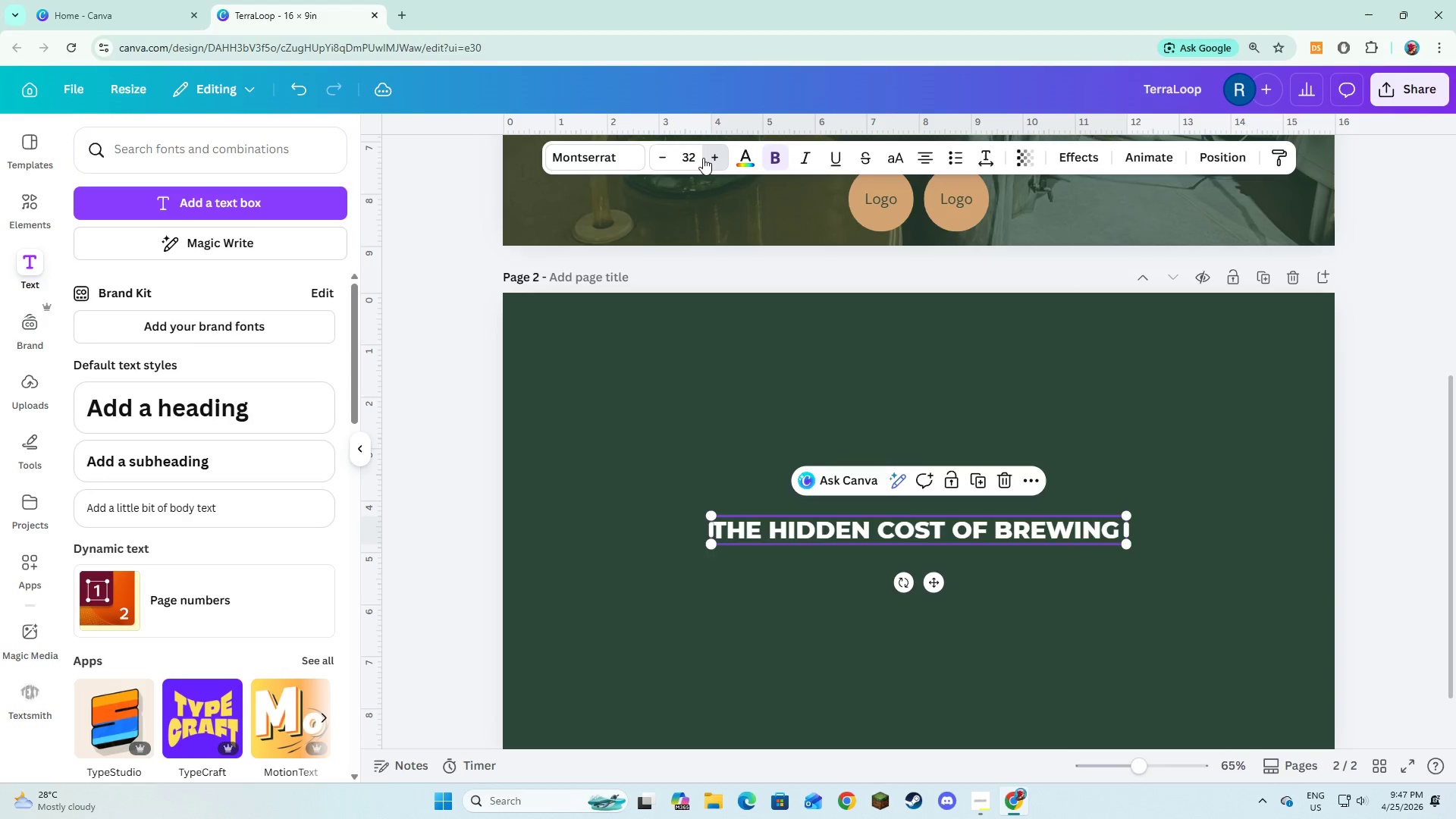 
triple_click([703, 158])
 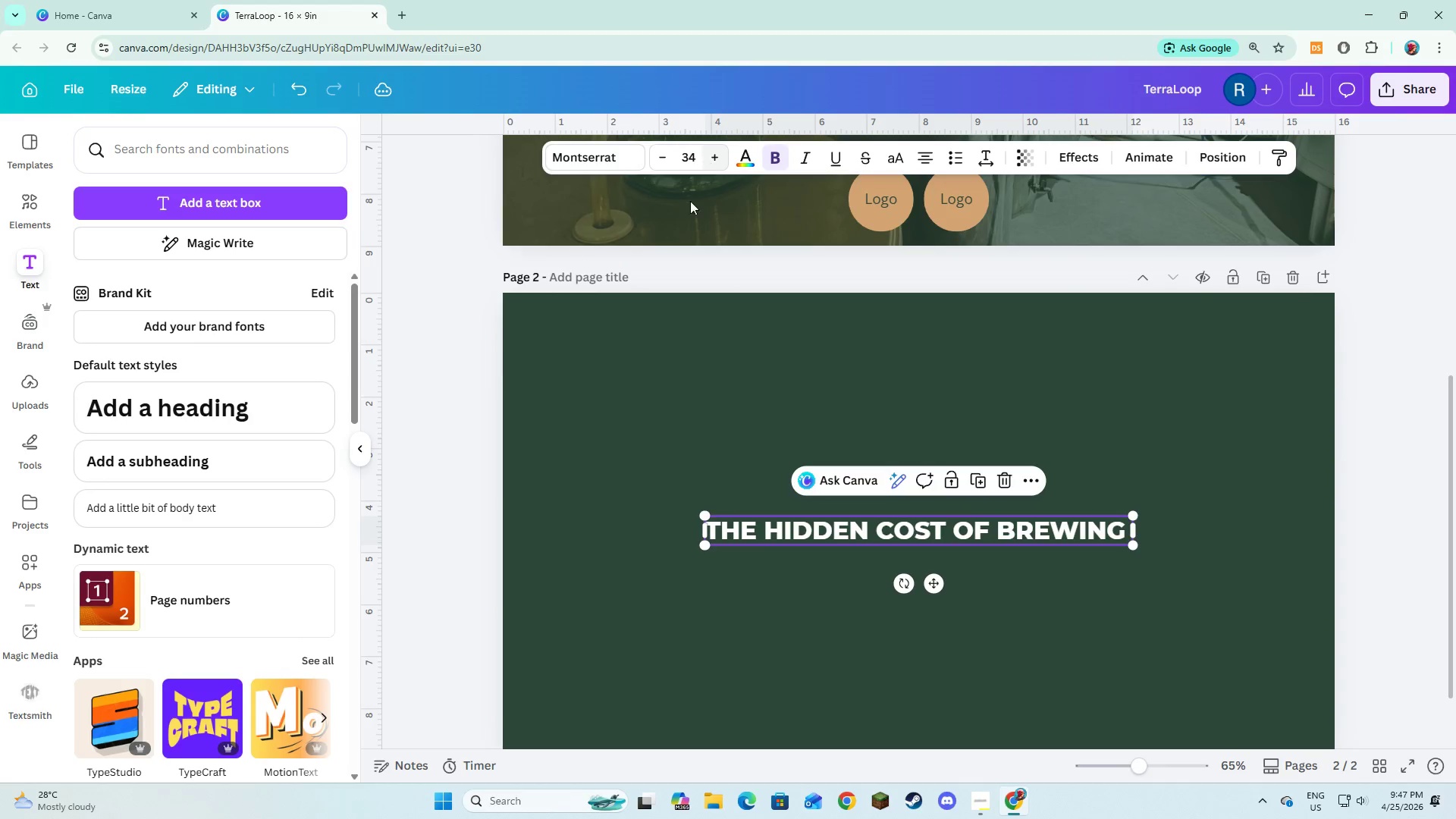 
left_click([625, 401])
 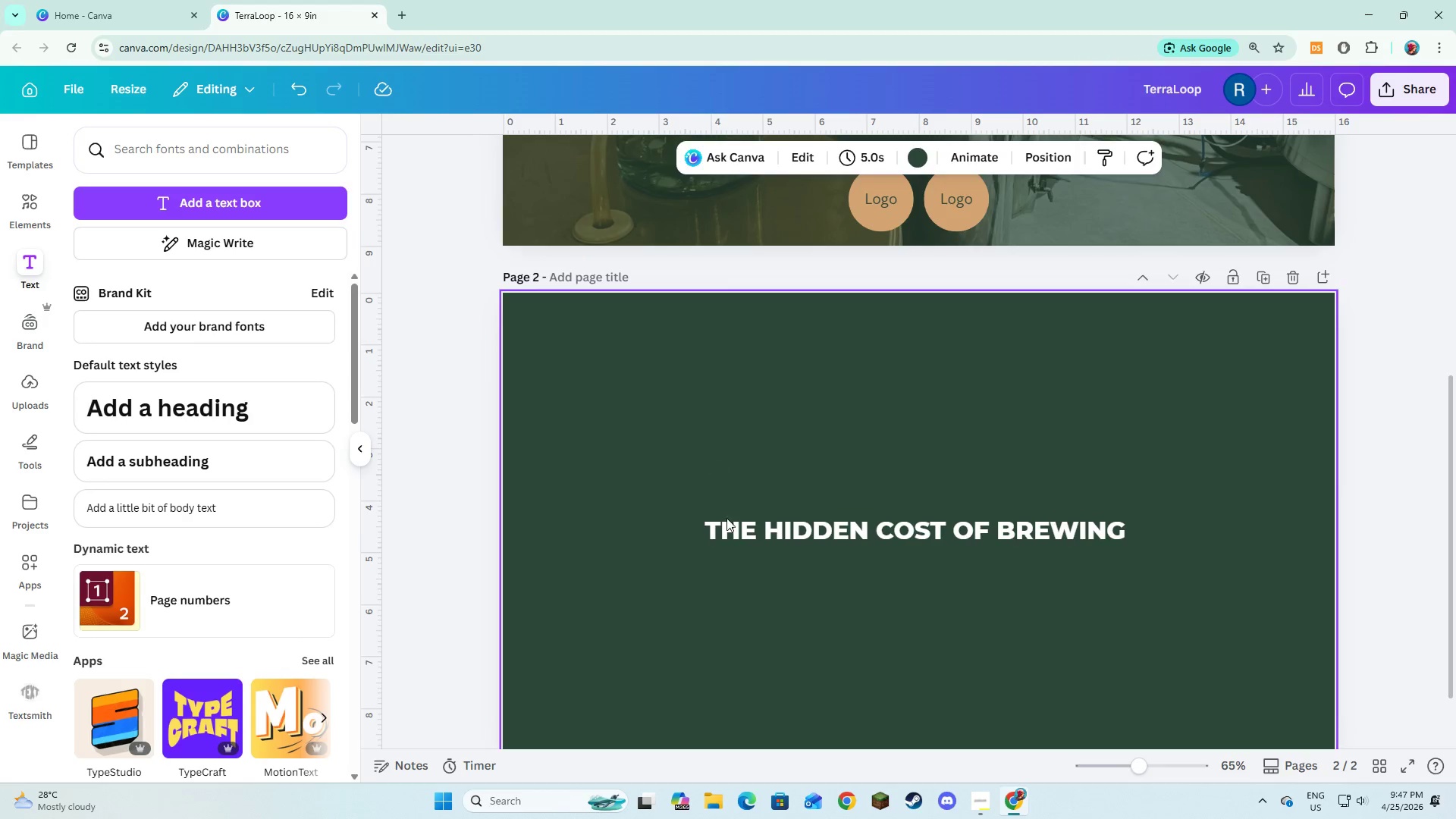 
left_click([729, 528])
 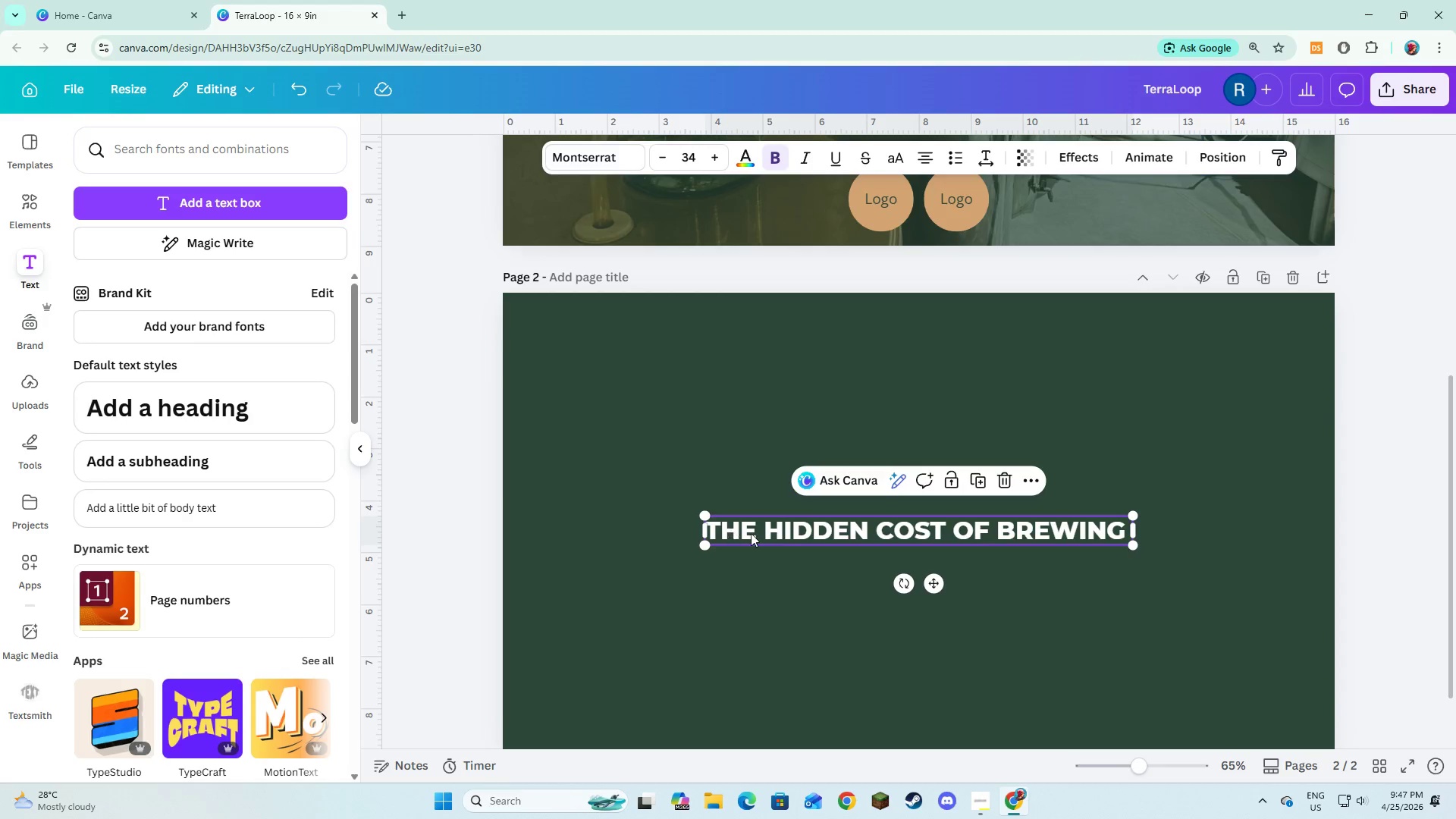 
left_click_drag(start_coordinate=[751, 533], to_coordinate=[616, 384])
 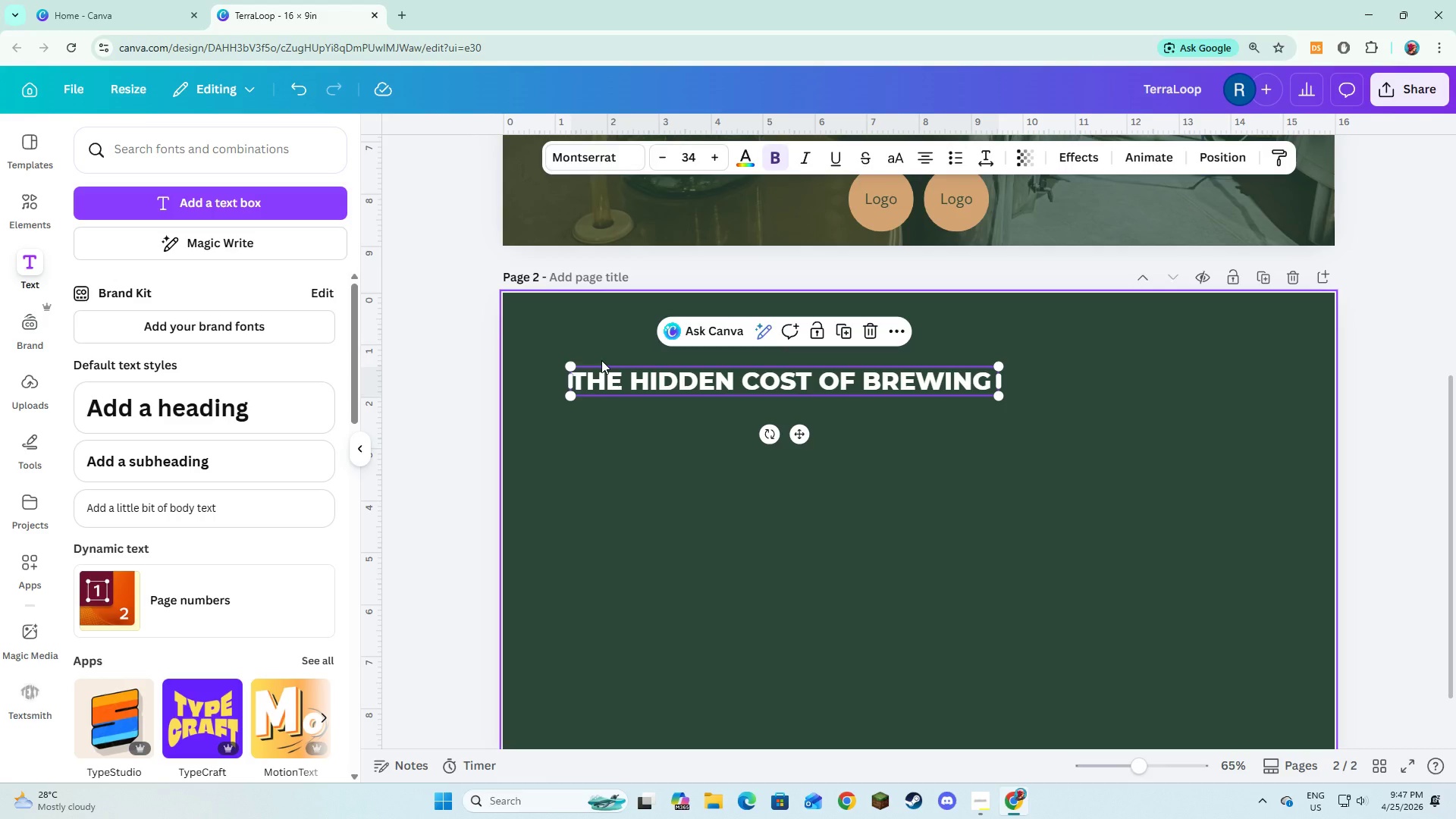 
wait(18.52)
 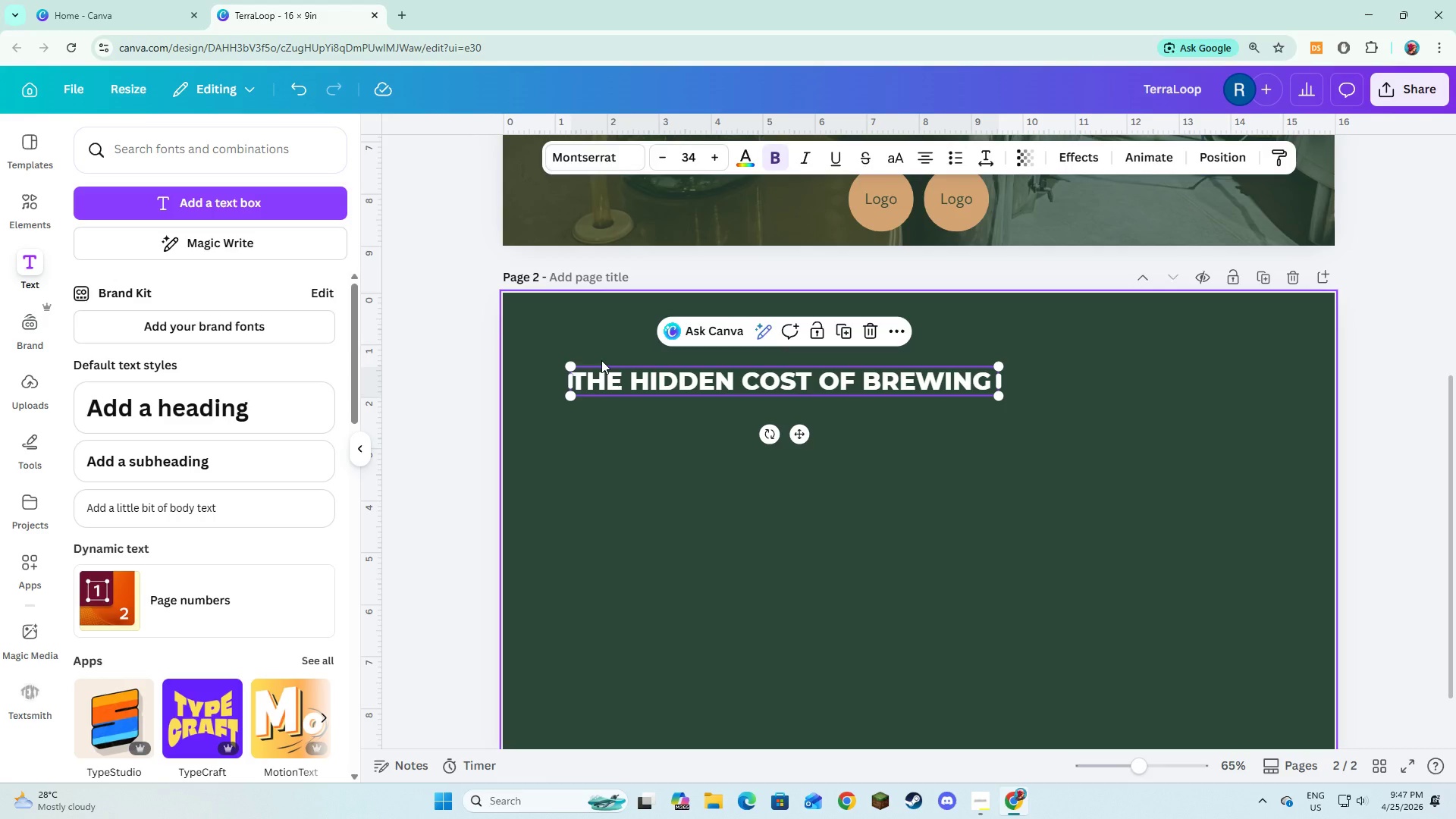 
left_click_drag(start_coordinate=[688, 388], to_coordinate=[651, 370])
 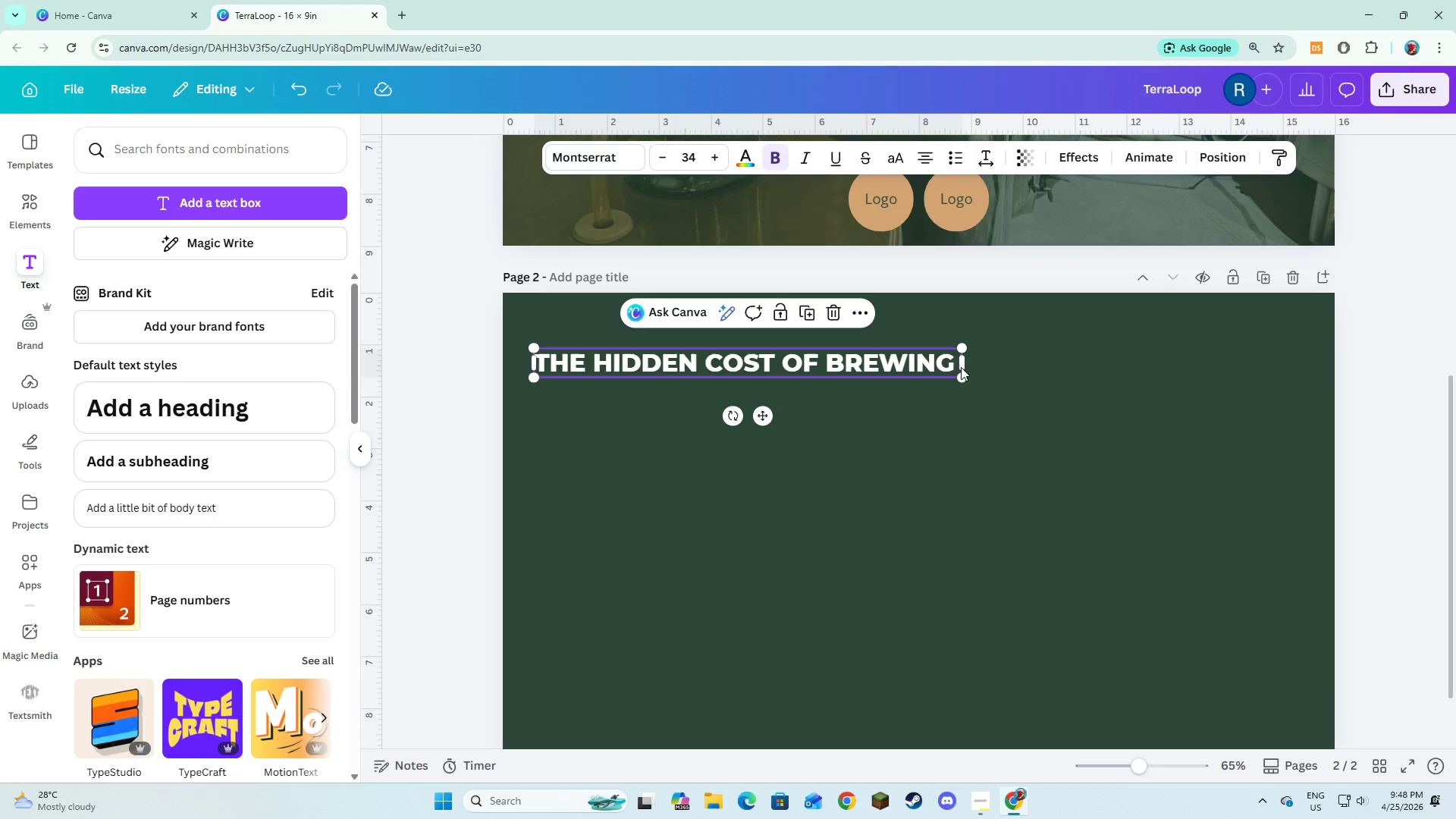 
left_click_drag(start_coordinate=[968, 369], to_coordinate=[949, 369])
 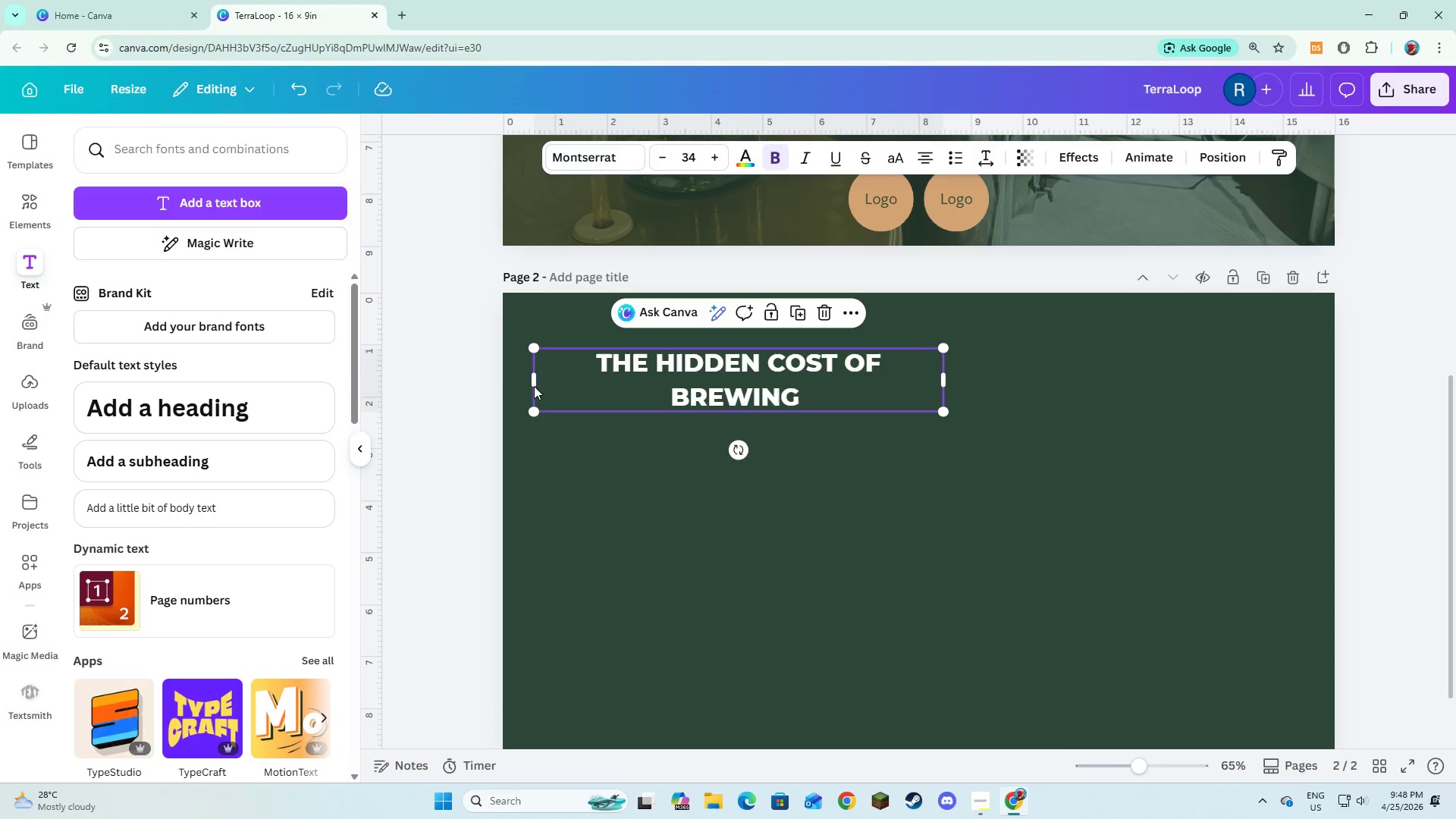 
left_click_drag(start_coordinate=[532, 385], to_coordinate=[519, 380])
 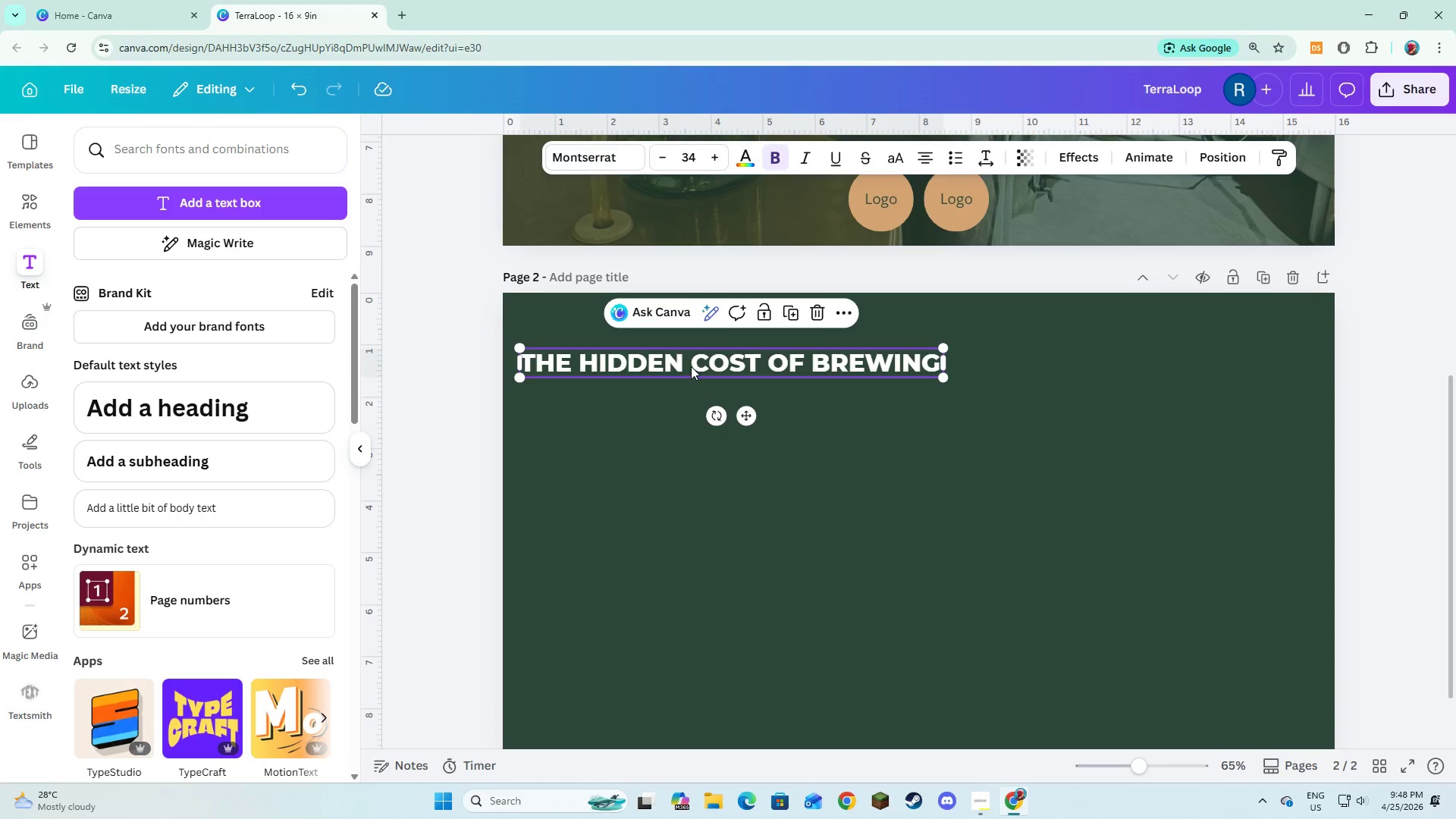 
left_click_drag(start_coordinate=[691, 366], to_coordinate=[692, 362])
 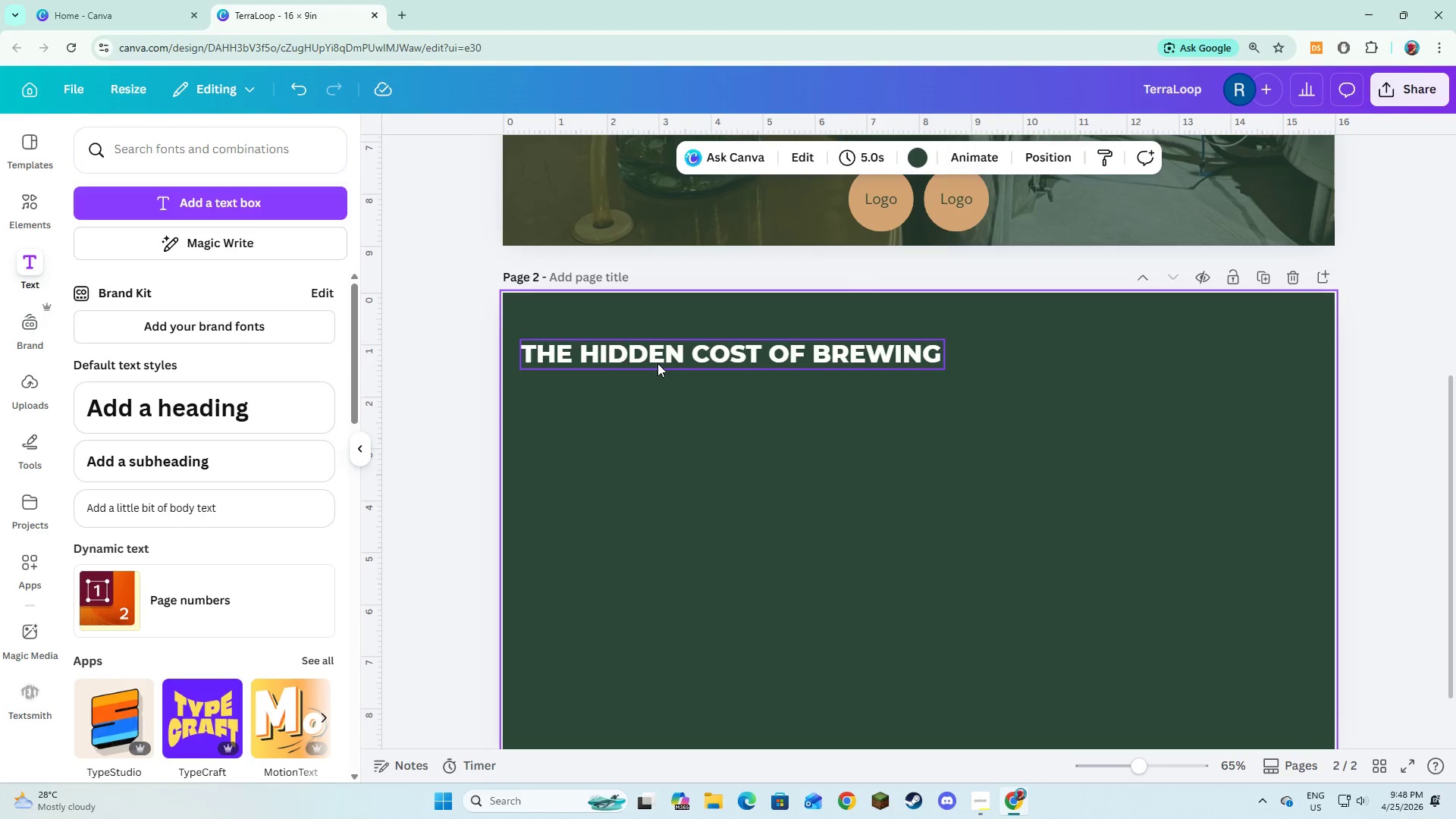 
left_click_drag(start_coordinate=[660, 359], to_coordinate=[667, 362])
 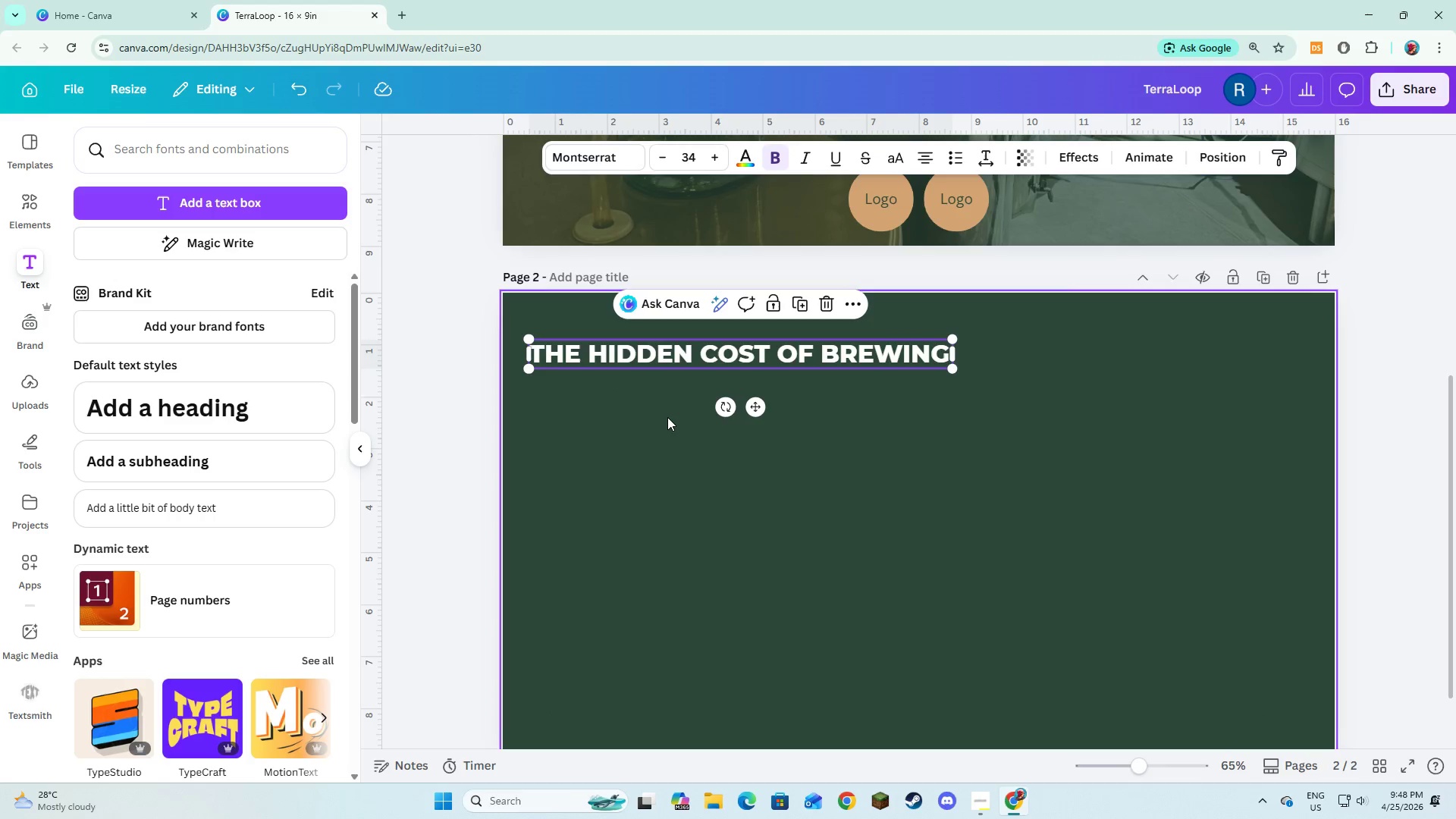 
left_click([667, 417])
 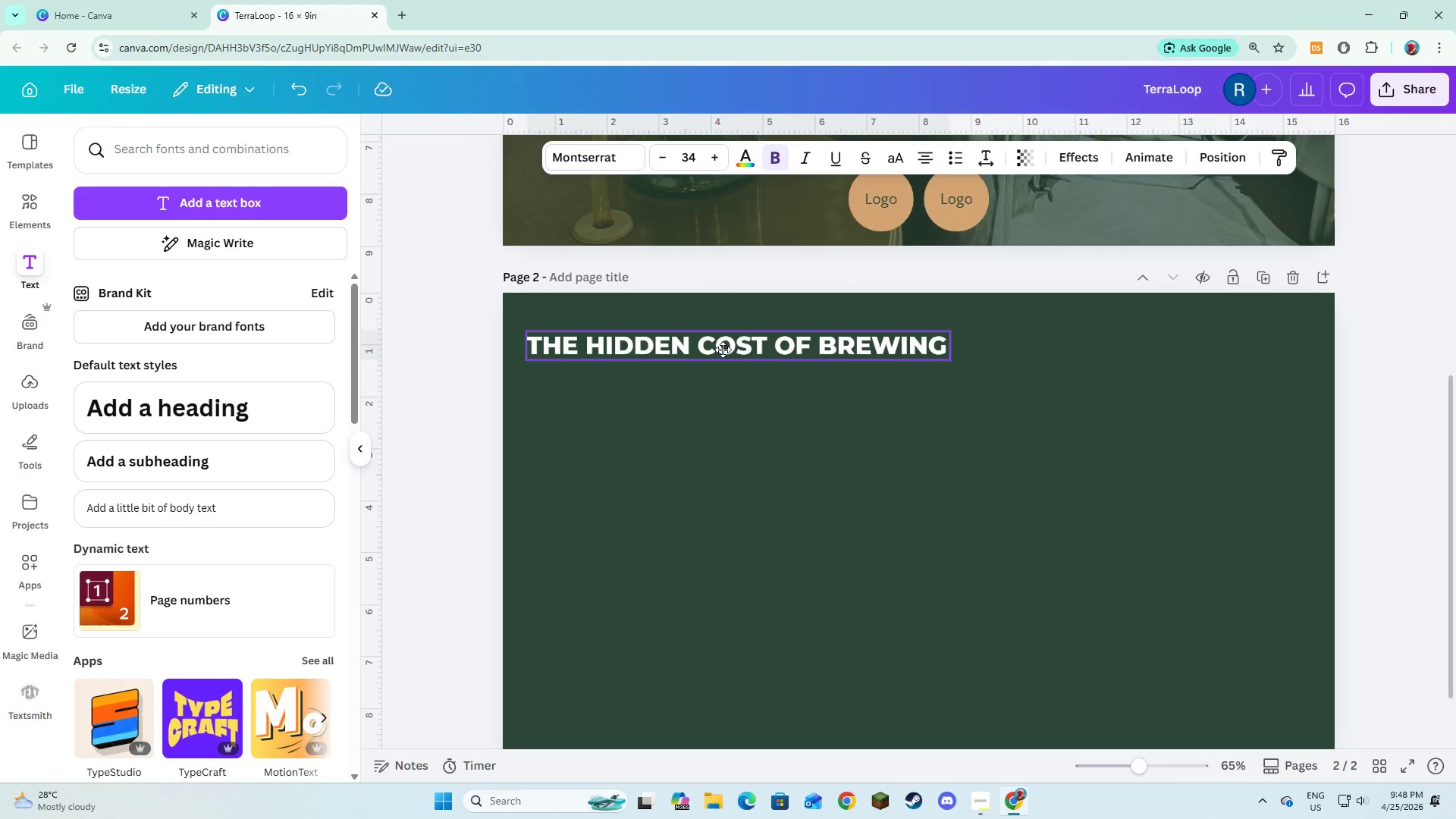 
left_click([682, 447])
 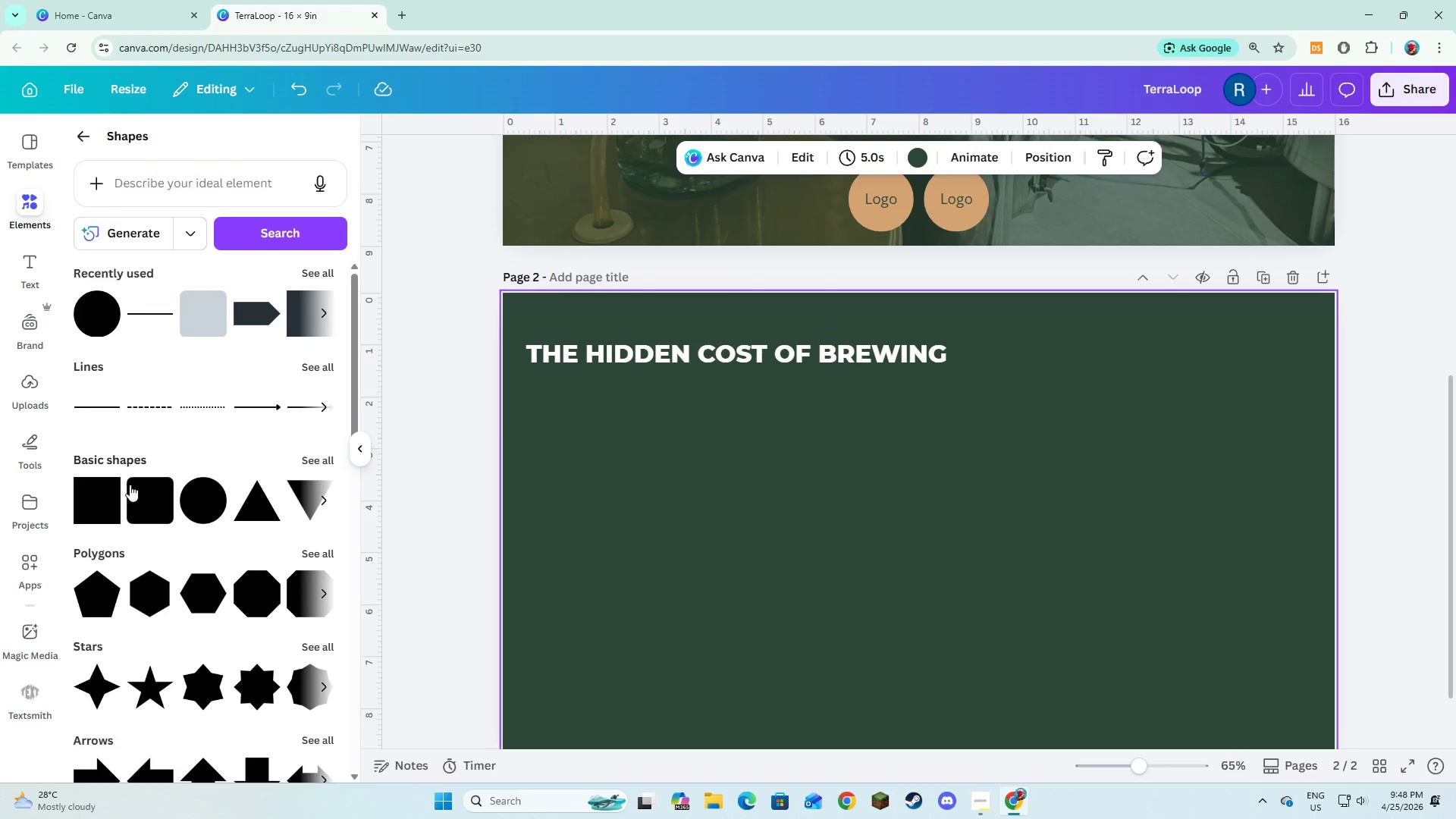 
left_click([86, 149])
 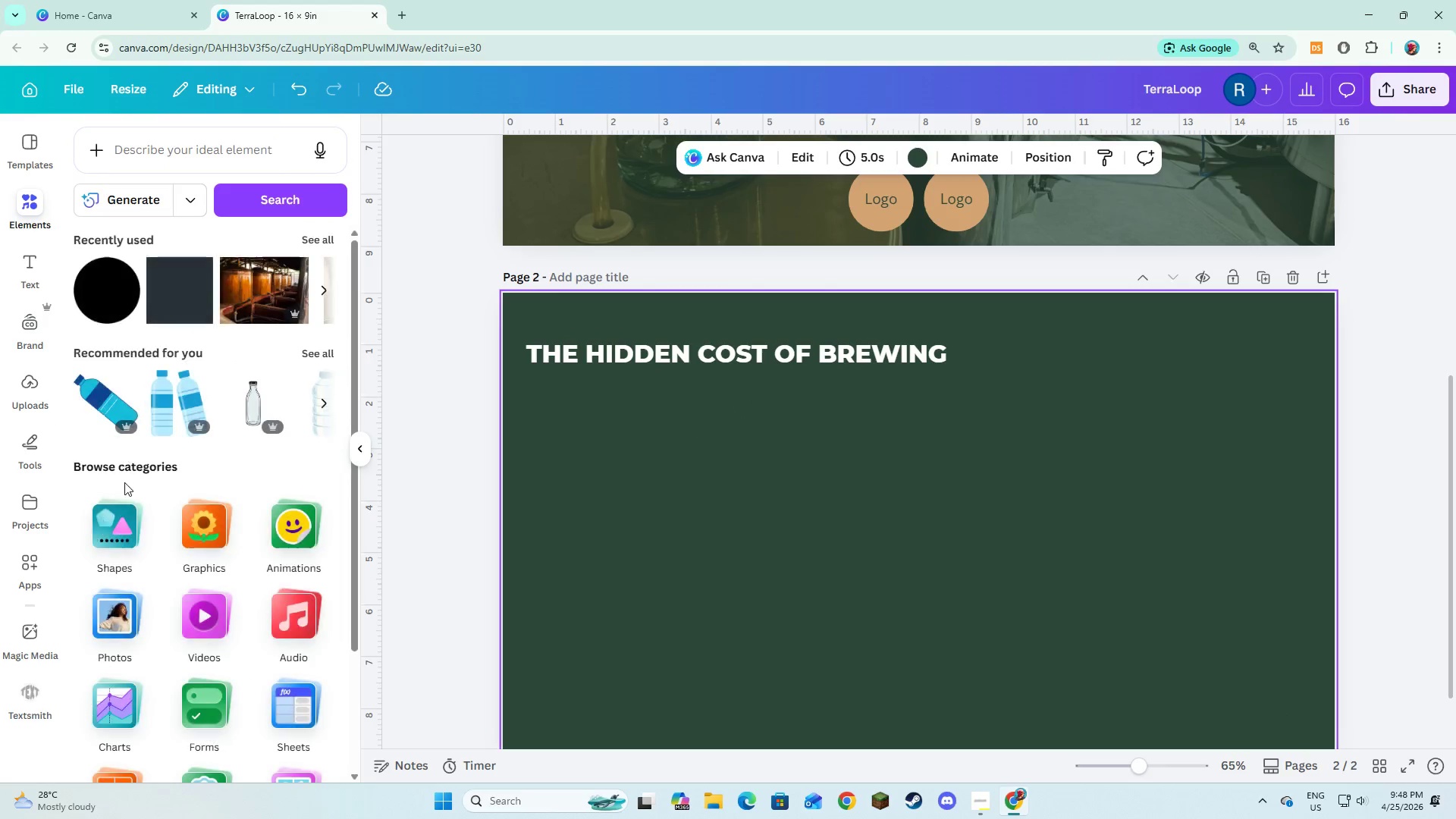 
scroll: coordinate [125, 485], scroll_direction: down, amount: 2.0
 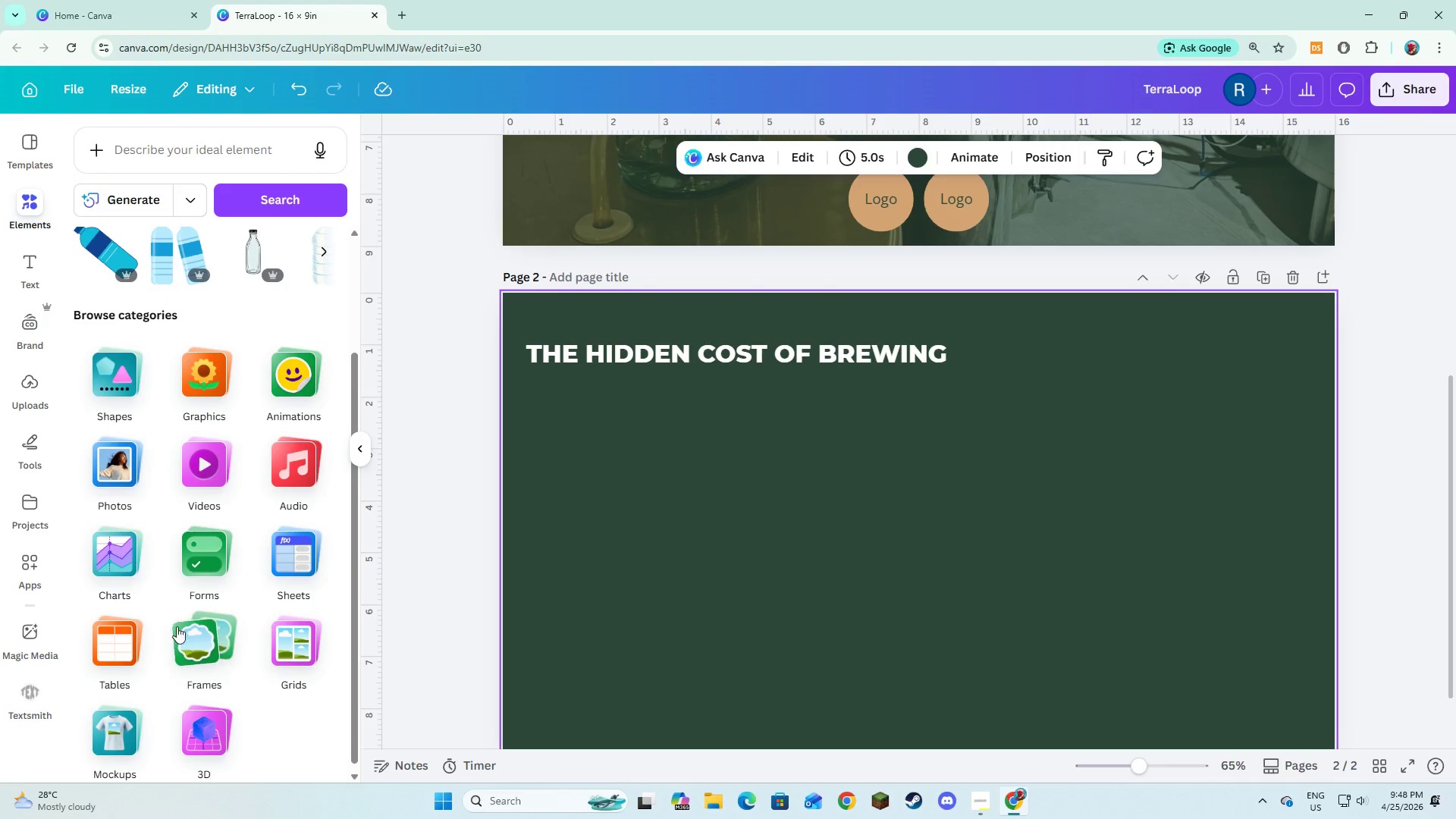 
left_click([206, 642])
 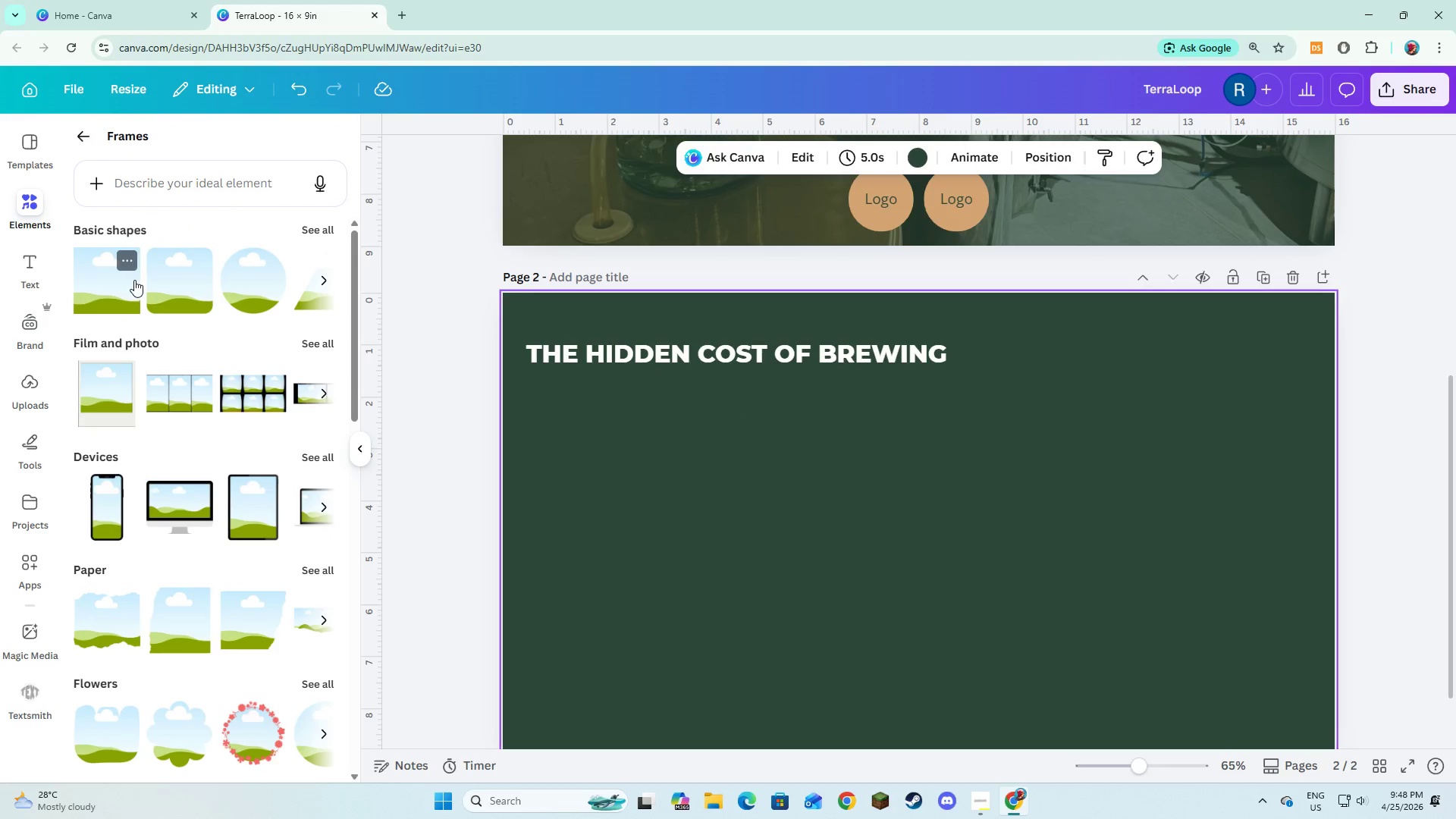 
left_click([789, 566])
 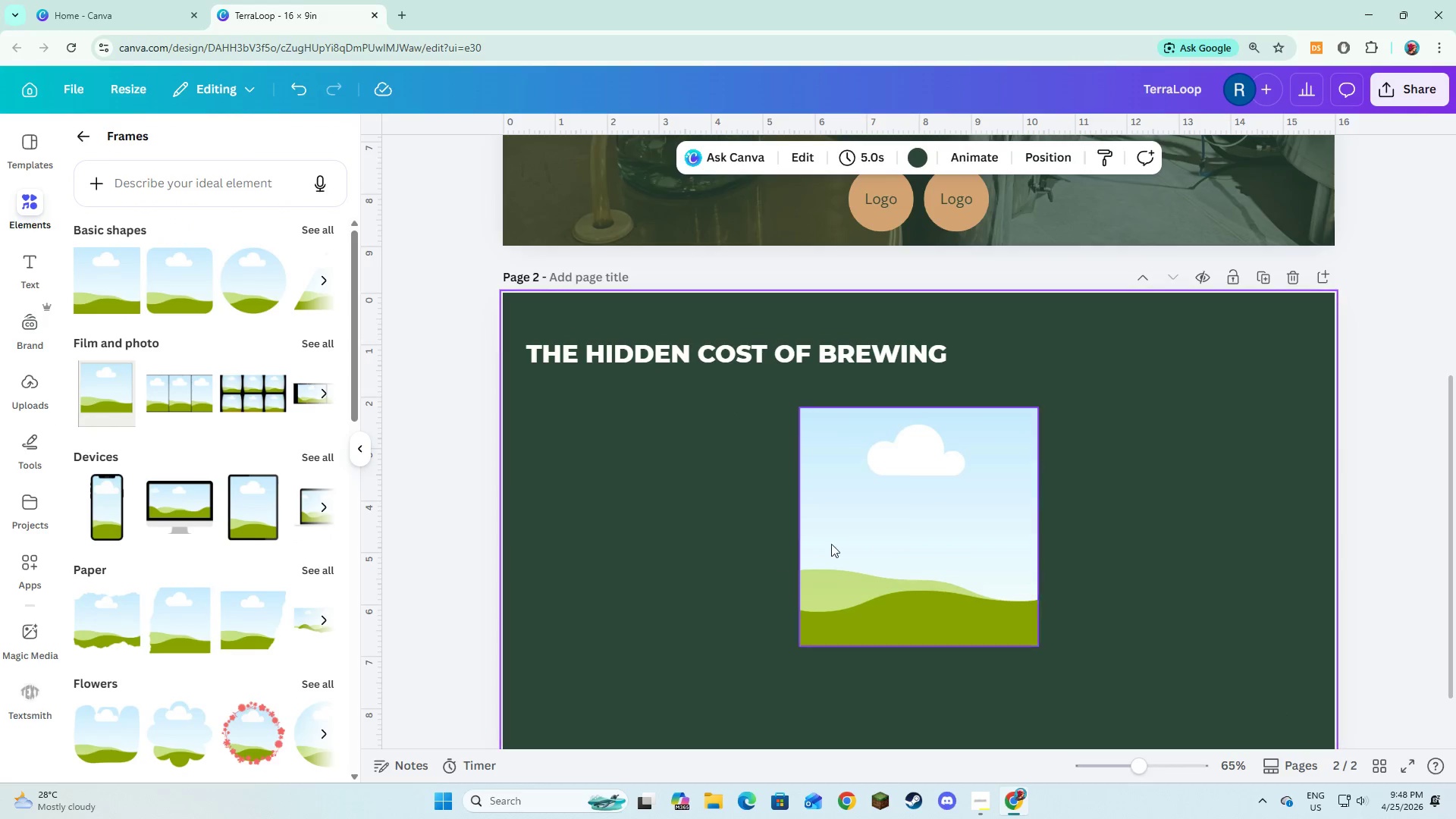 
left_click_drag(start_coordinate=[836, 542], to_coordinate=[954, 431])
 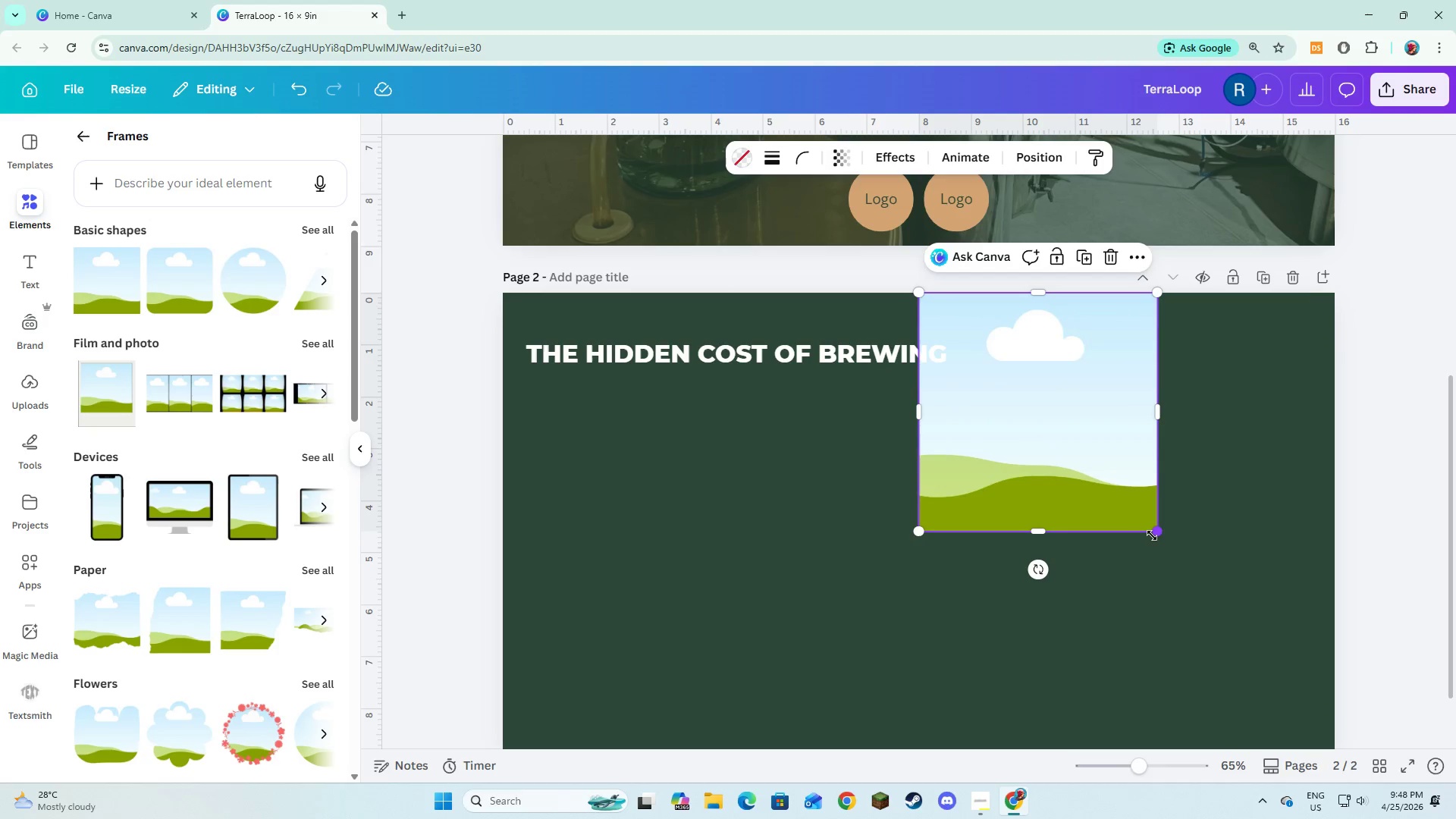 
left_click_drag(start_coordinate=[1153, 533], to_coordinate=[1282, 770])
 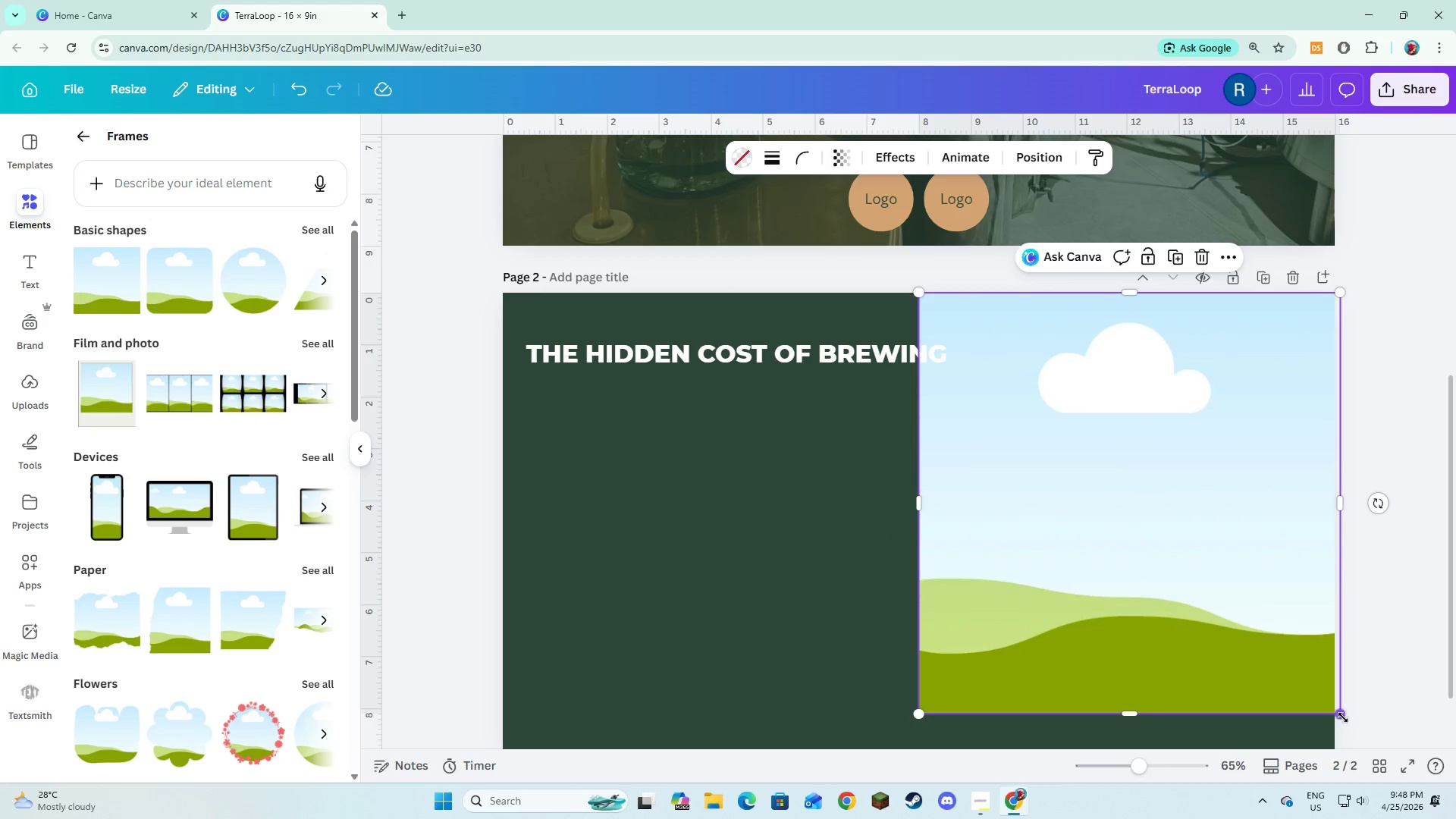 
left_click_drag(start_coordinate=[1342, 717], to_coordinate=[1335, 716])
 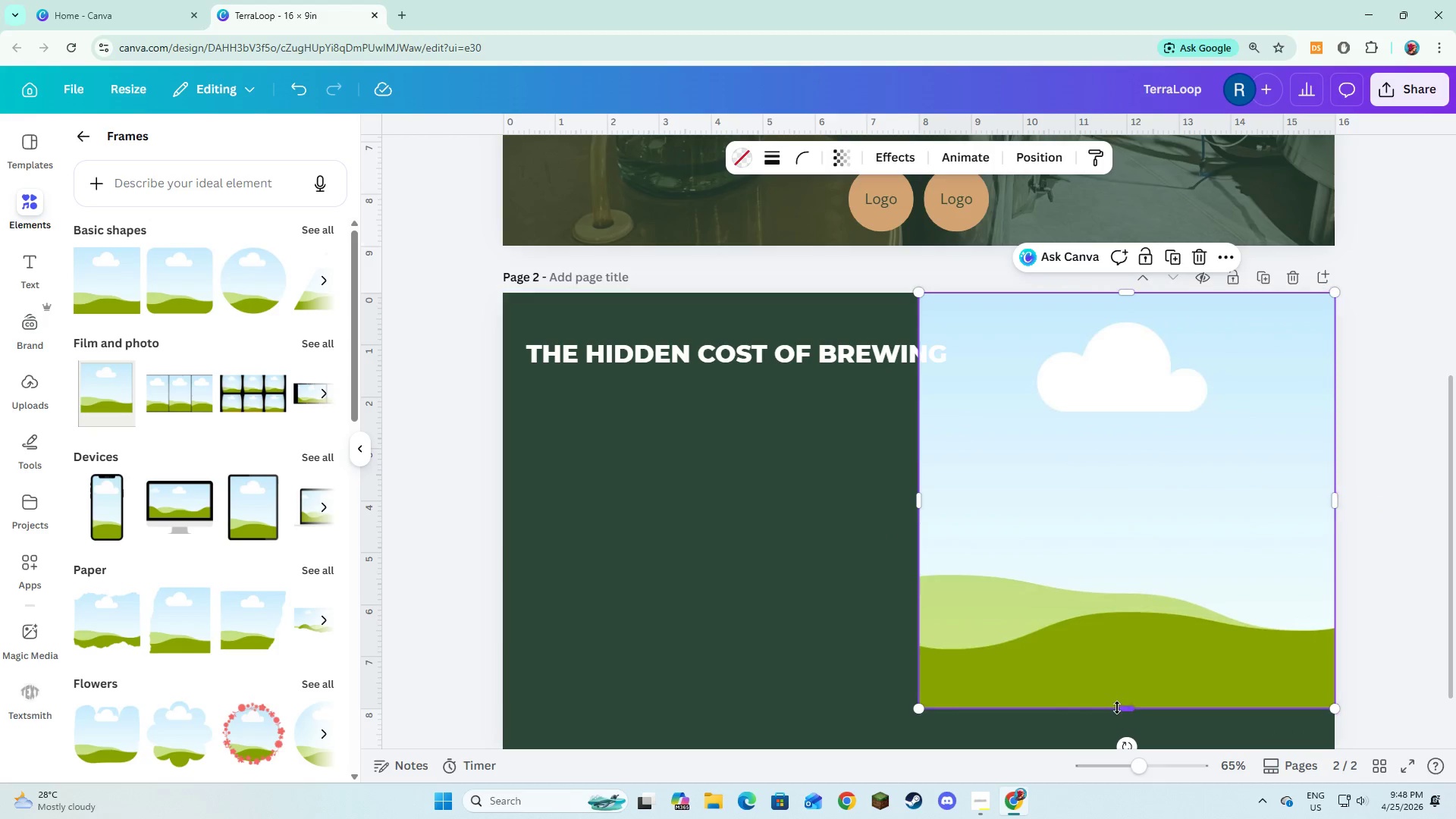 
left_click_drag(start_coordinate=[1118, 706], to_coordinate=[1119, 745])
 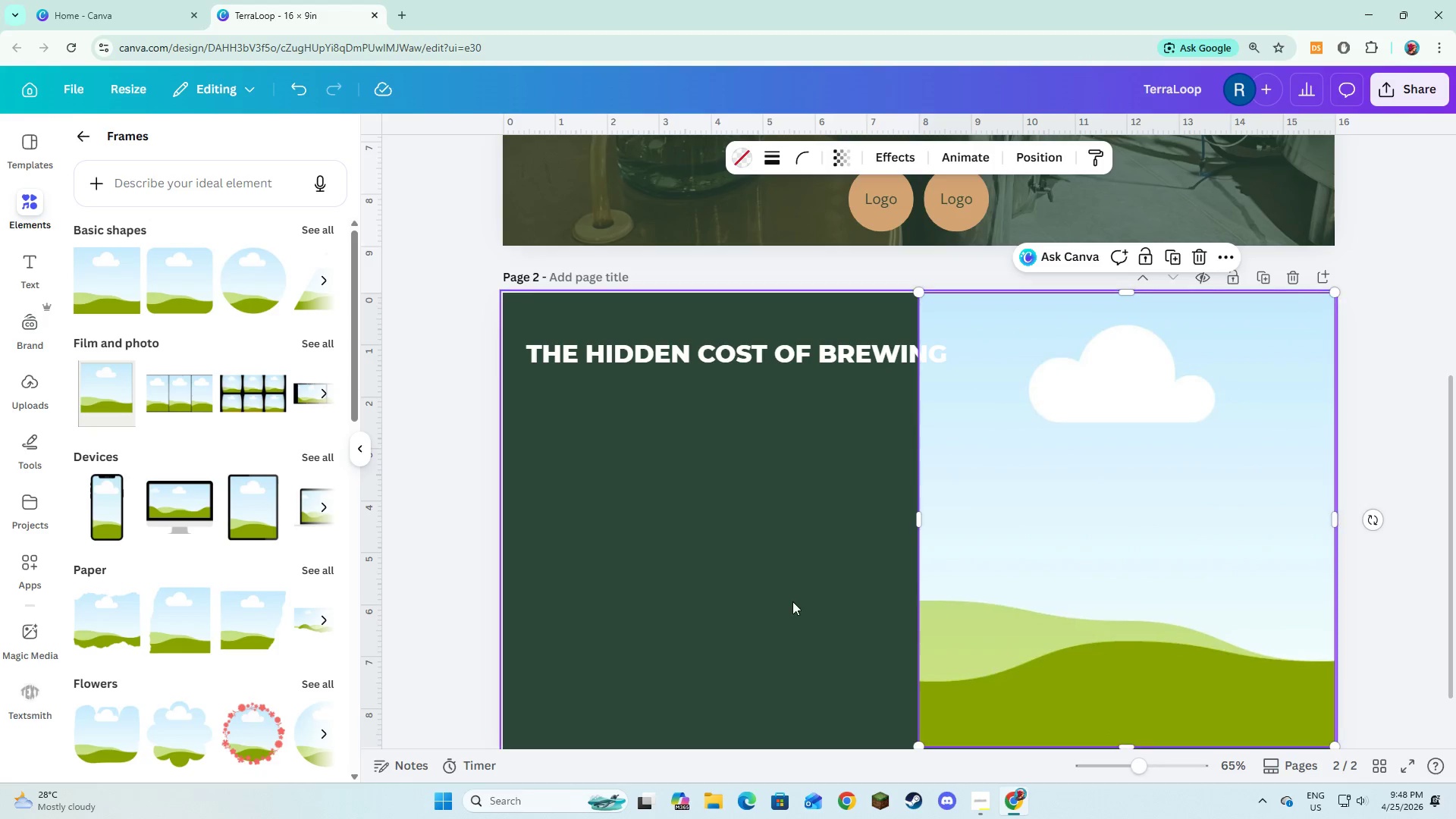 
left_click_drag(start_coordinate=[792, 601], to_coordinate=[789, 595])
 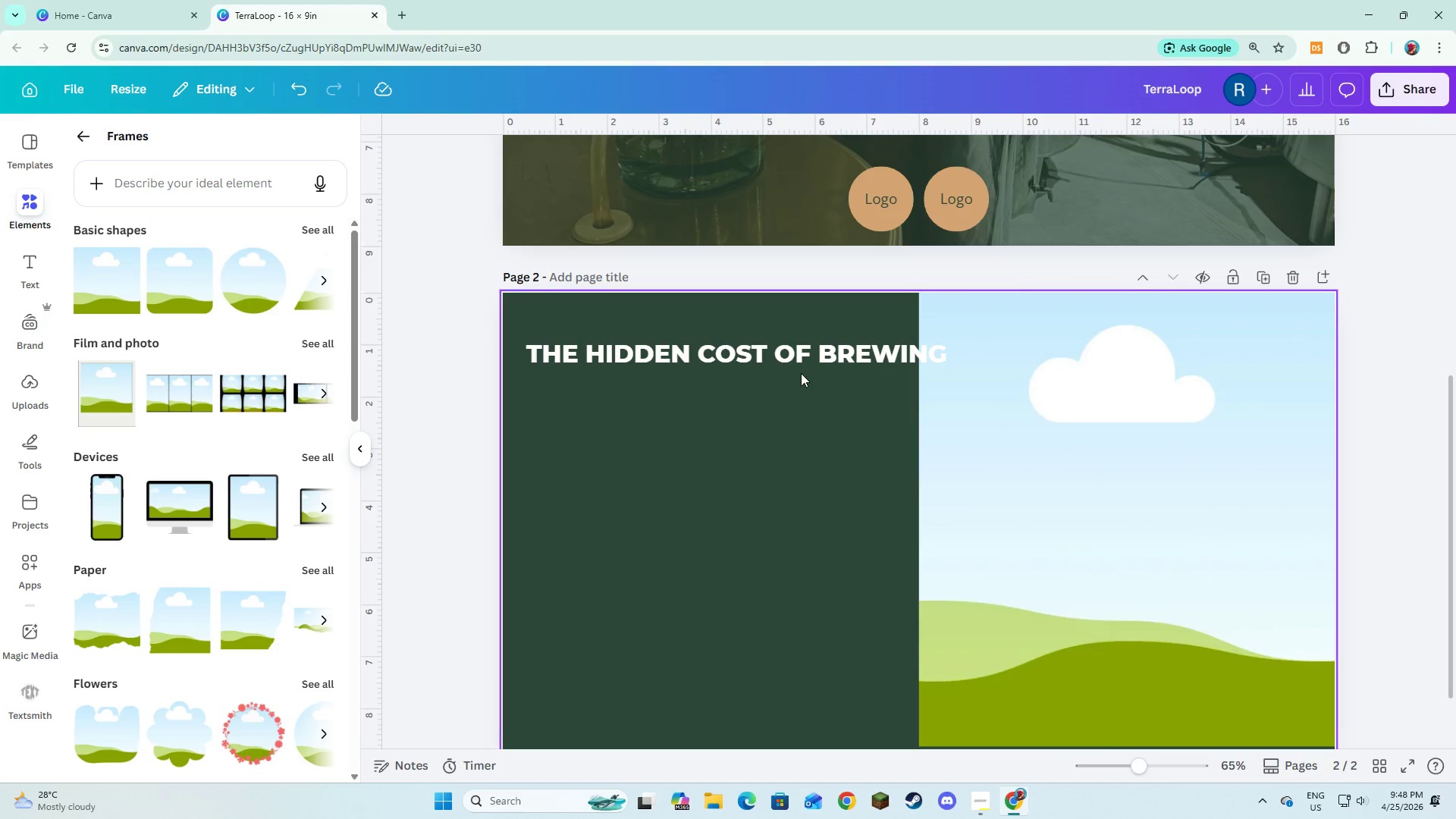 
left_click([802, 367])
 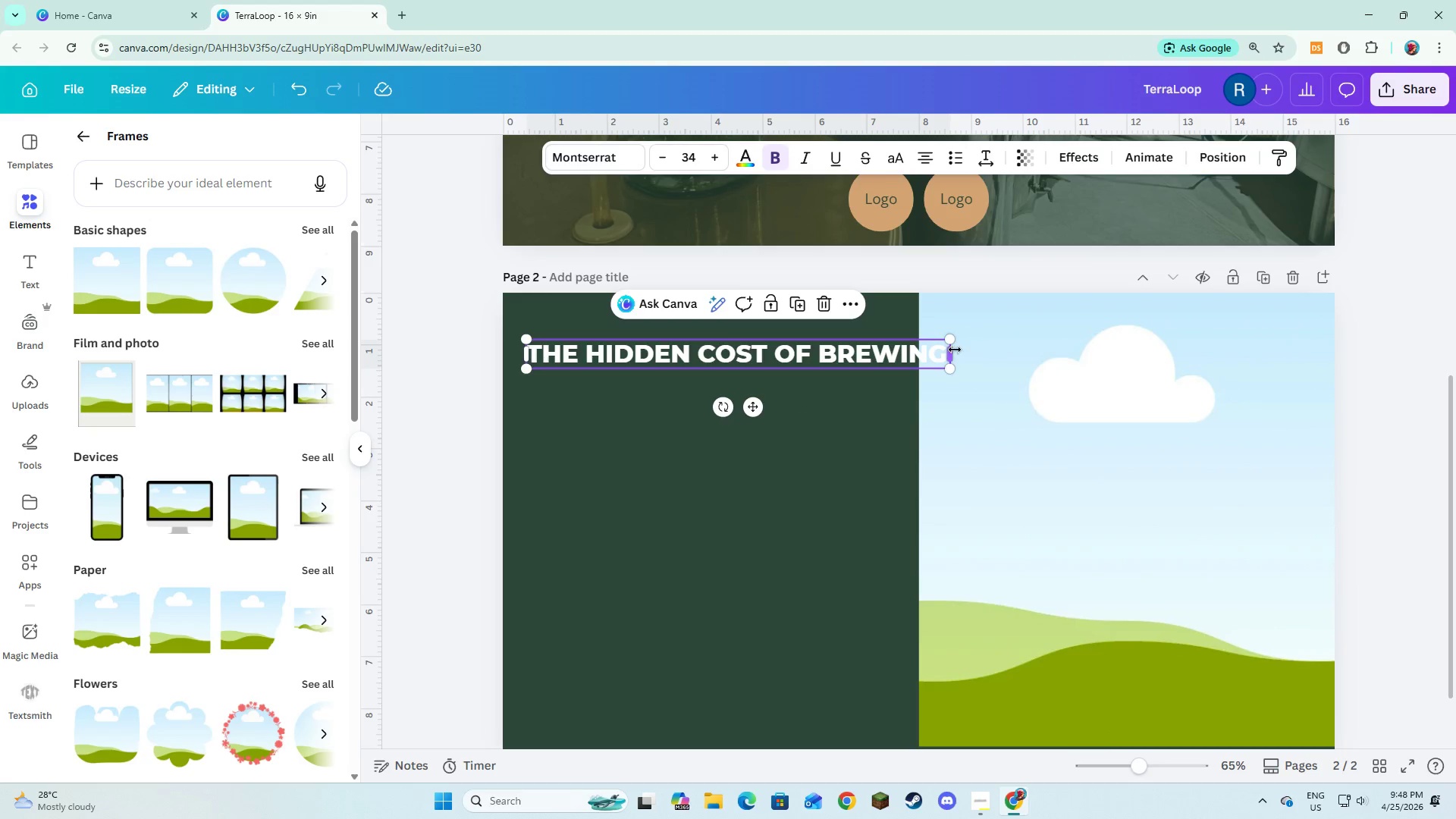 
left_click_drag(start_coordinate=[955, 350], to_coordinate=[925, 357])
 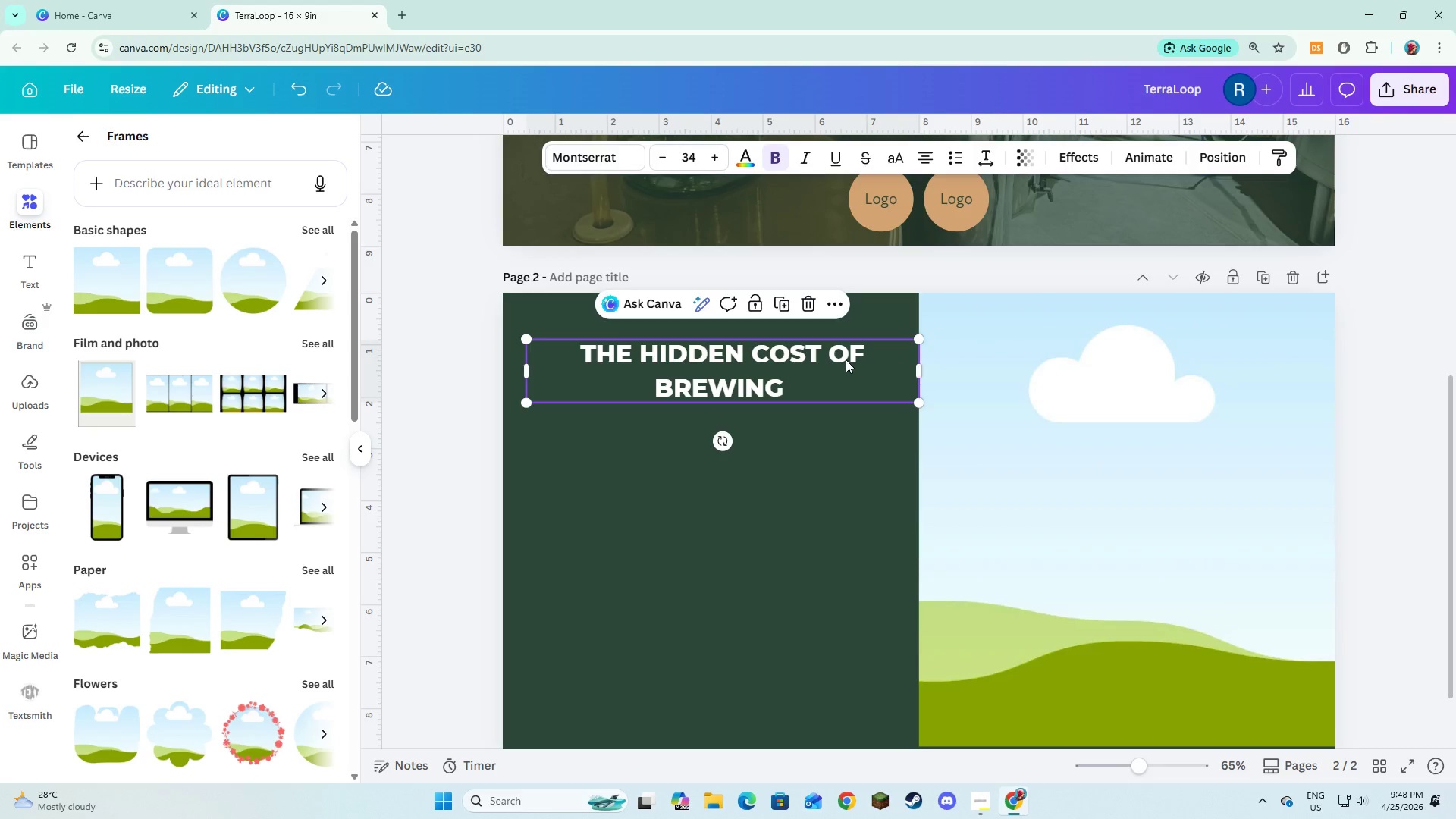 
left_click_drag(start_coordinate=[846, 359], to_coordinate=[834, 338])
 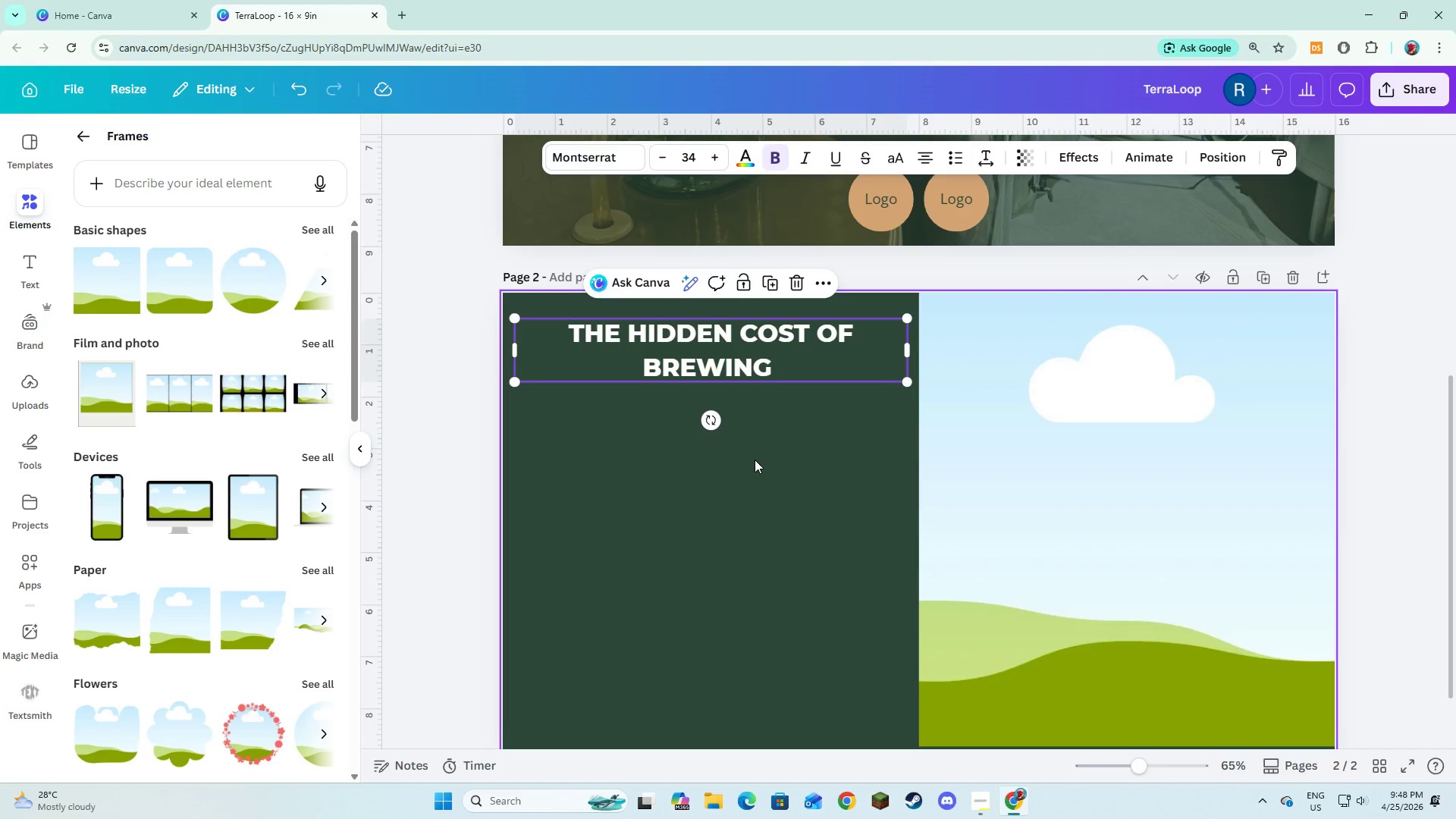 
left_click([755, 460])
 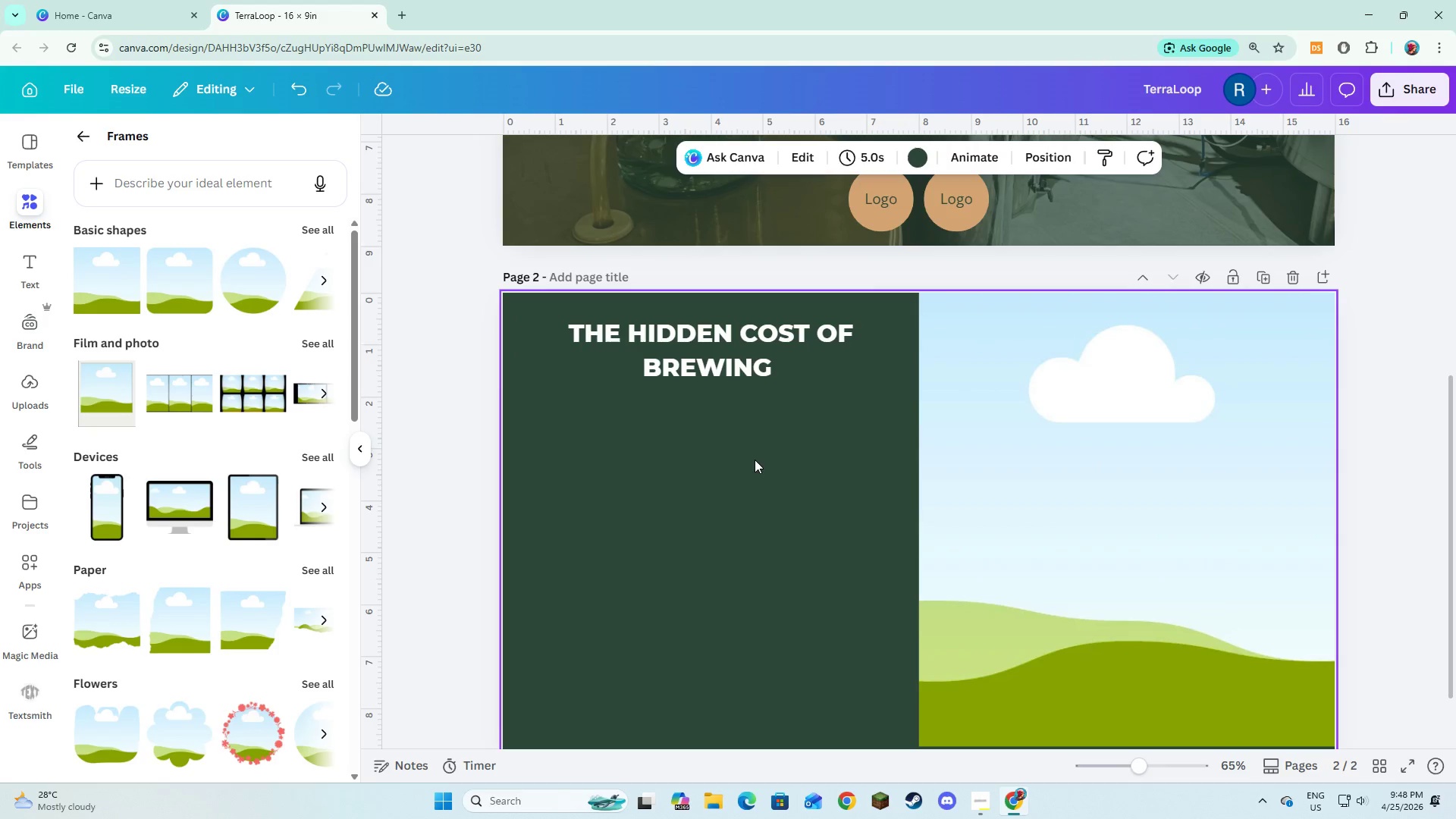 
scroll: coordinate [755, 460], scroll_direction: up, amount: 1.0
 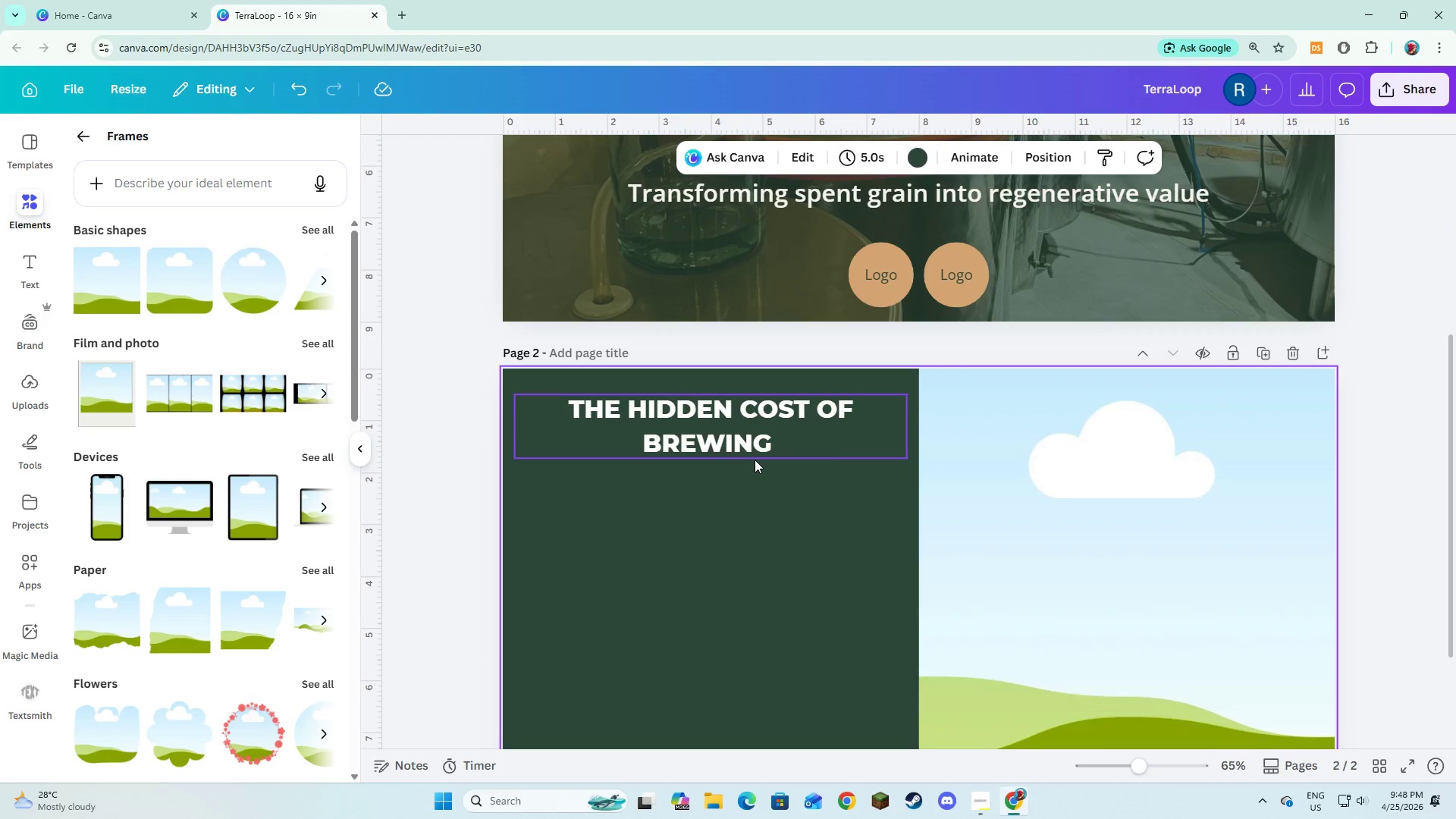 
left_click([501, 549])
 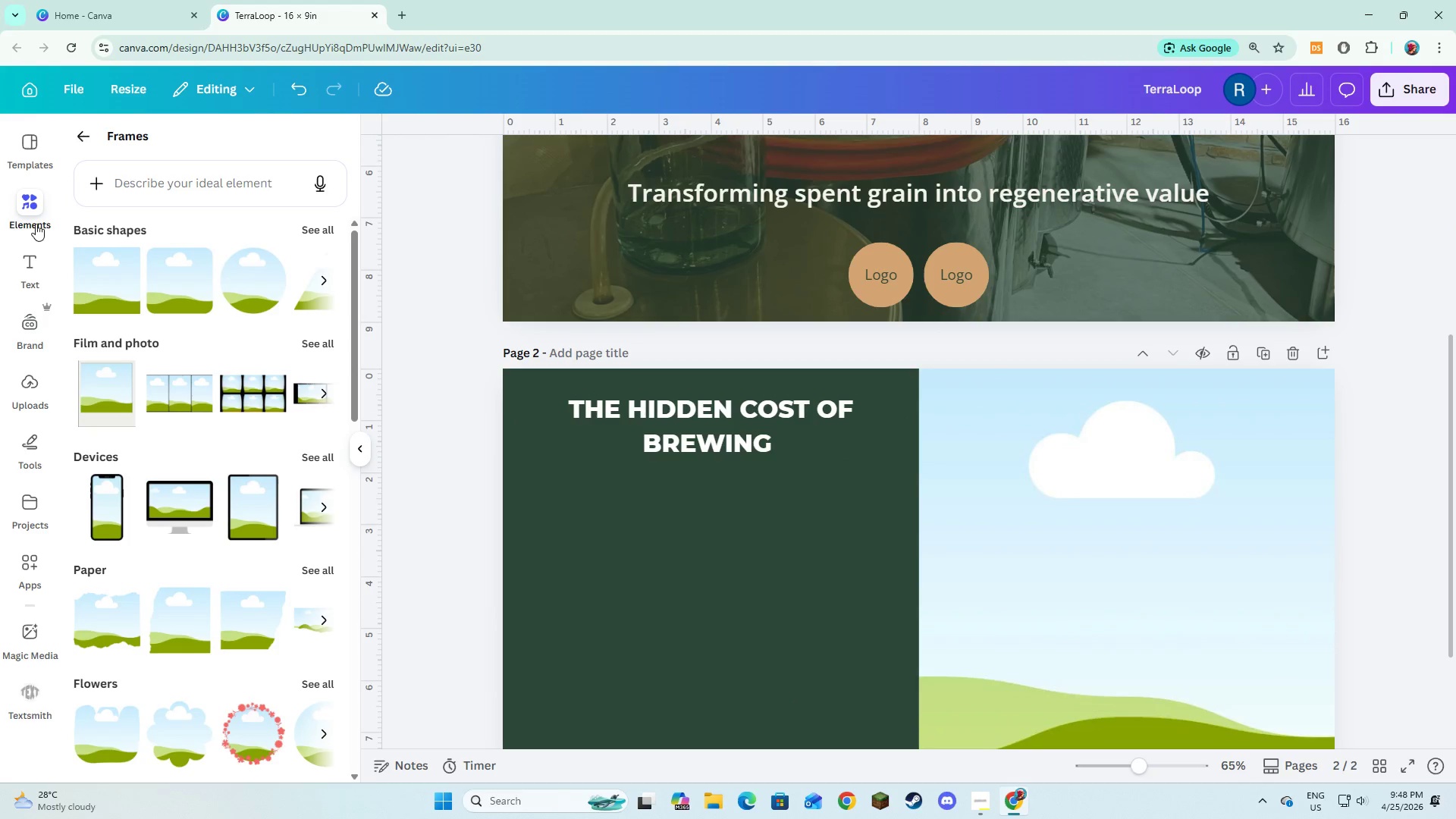 
left_click([83, 142])
 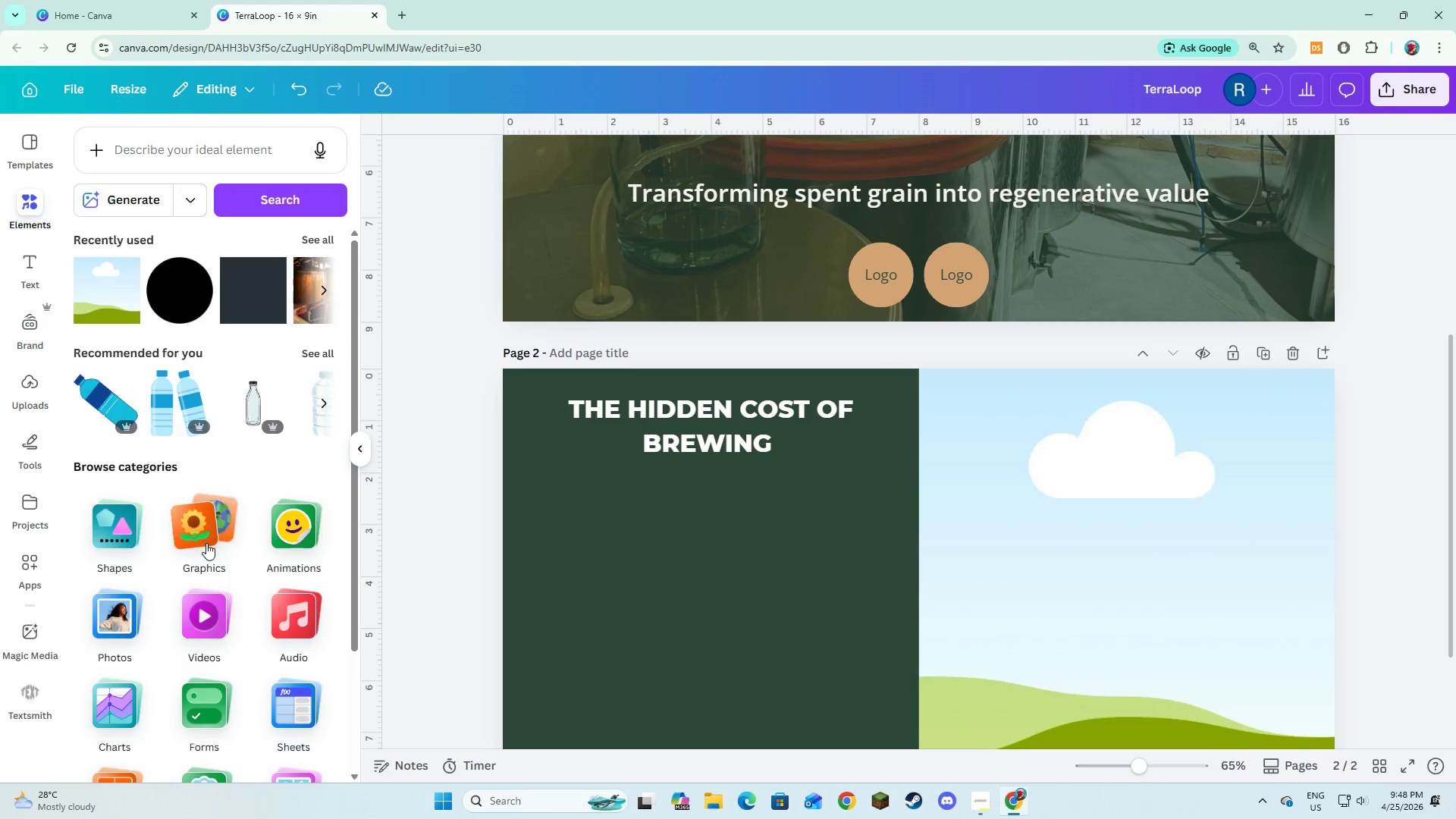 
left_click([134, 535])
 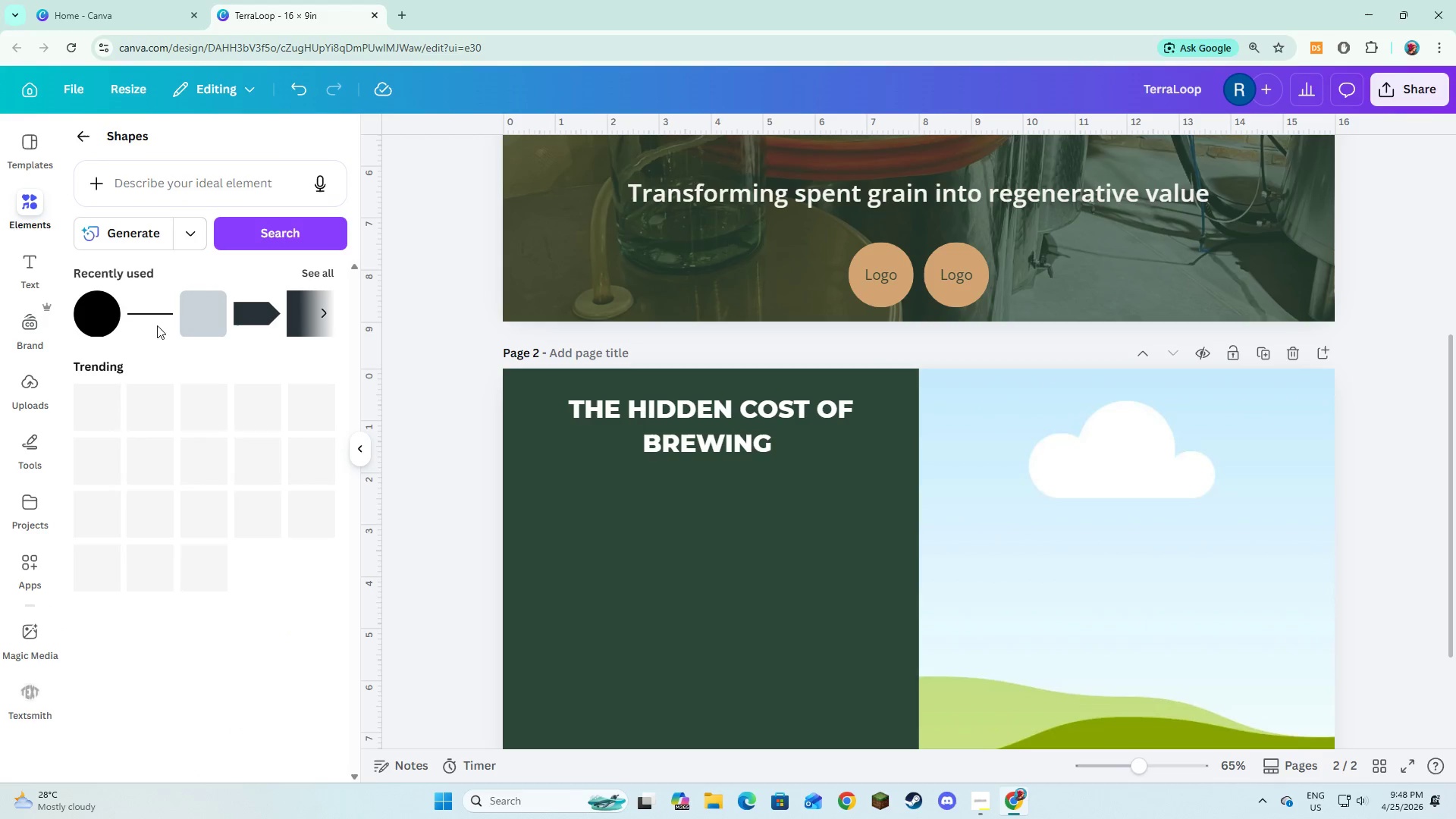 
left_click([153, 322])
 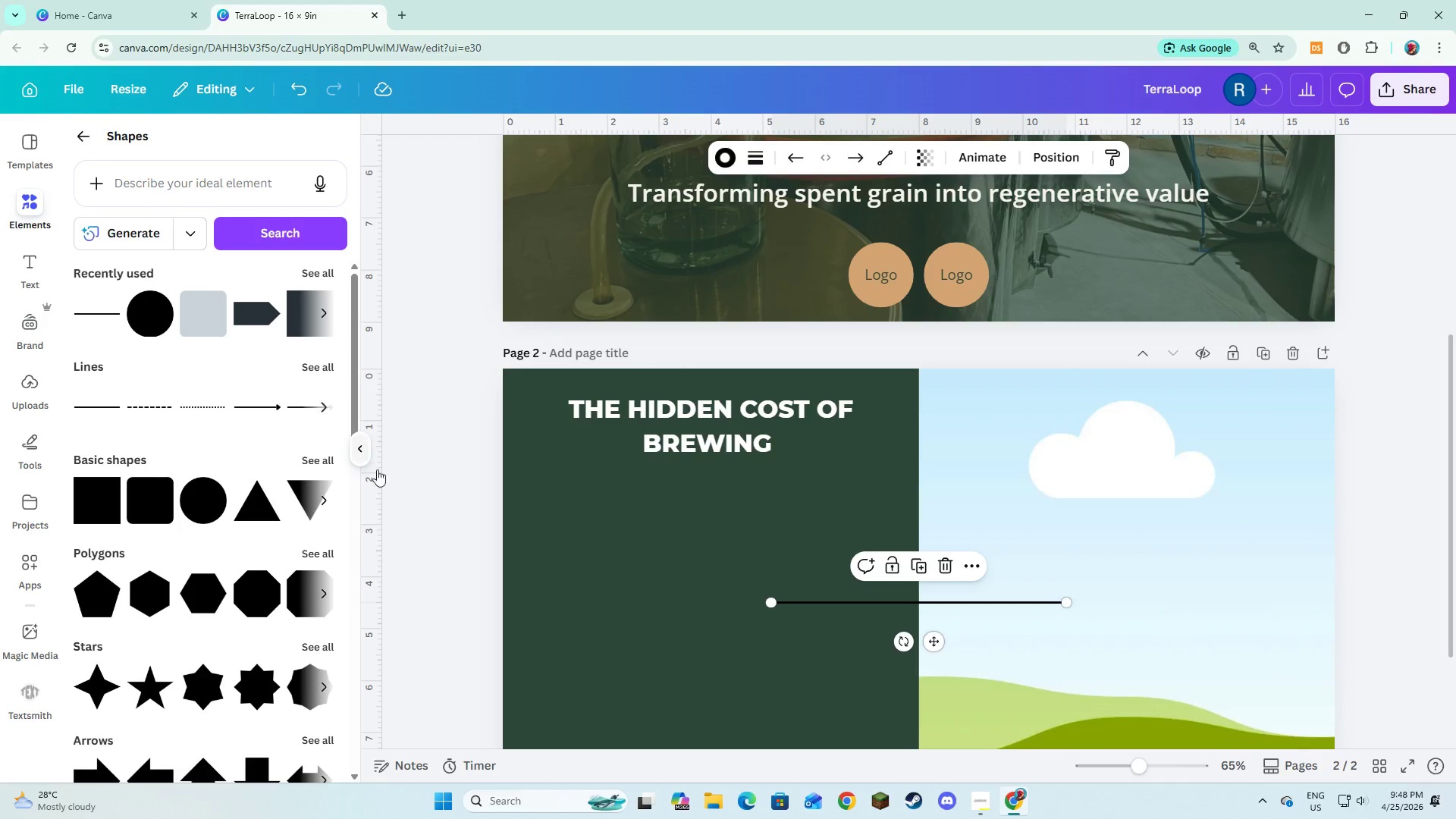 
left_click([526, 574])
 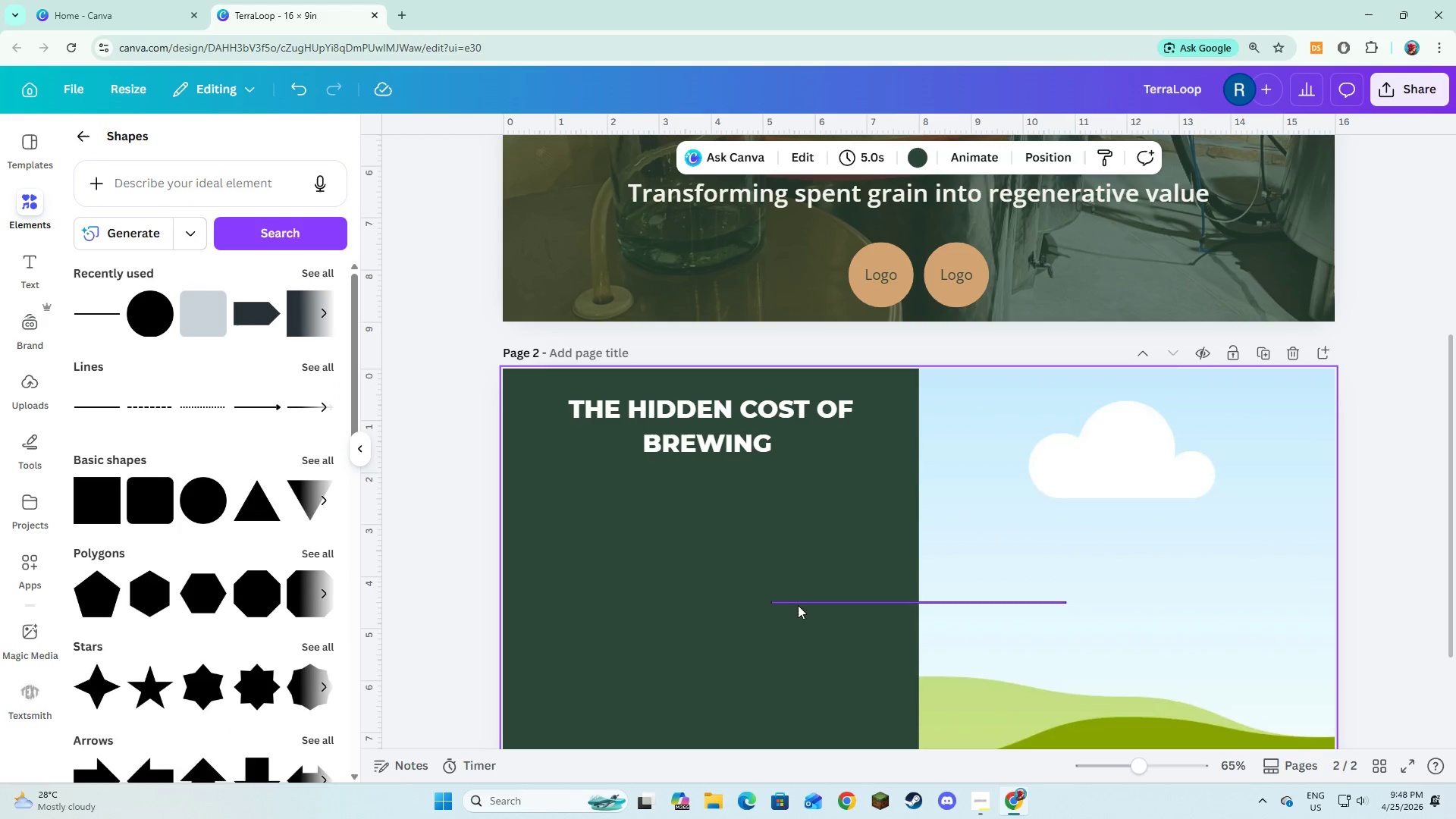 
left_click([799, 598])
 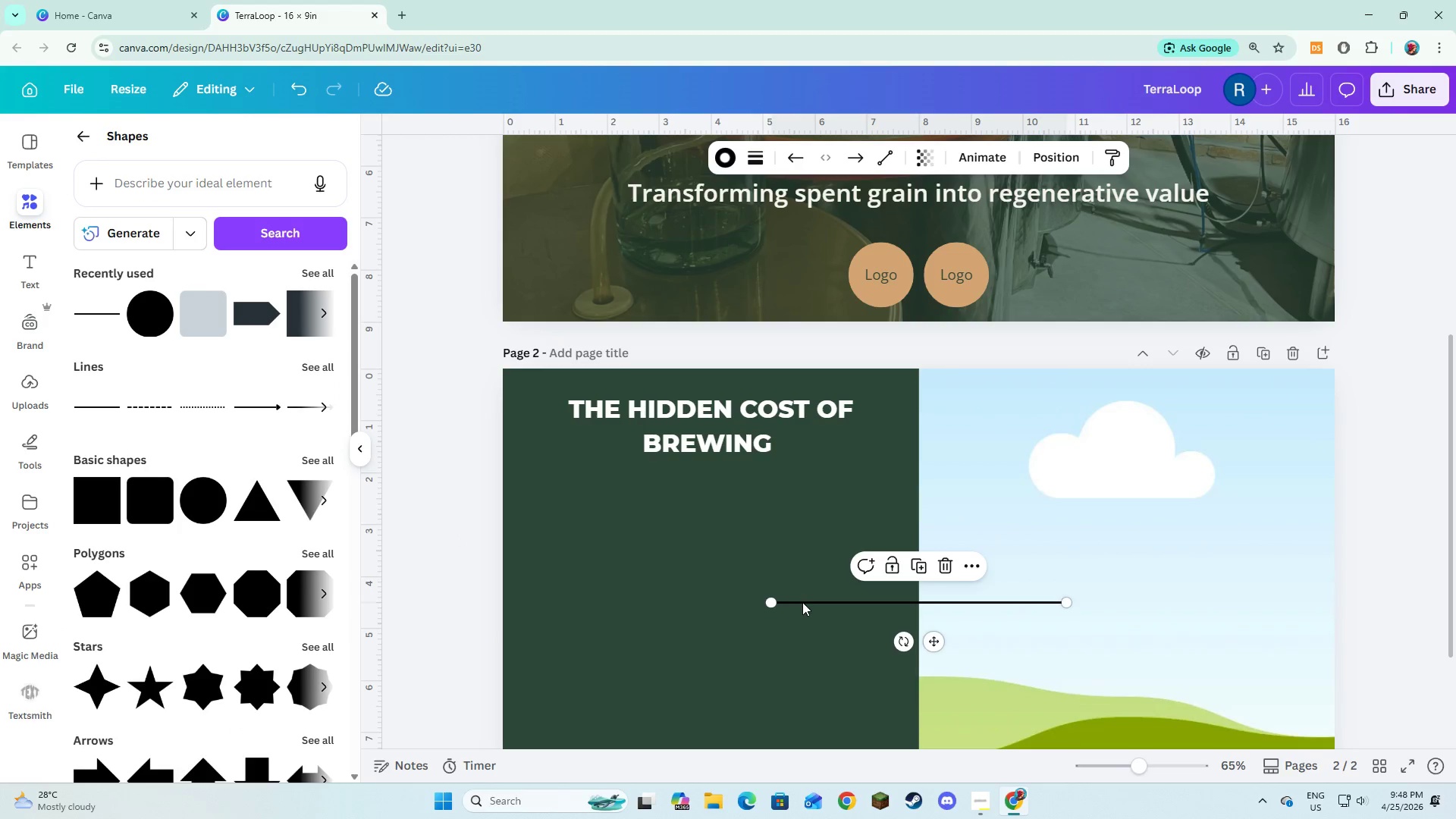 
left_click_drag(start_coordinate=[802, 602], to_coordinate=[588, 464])
 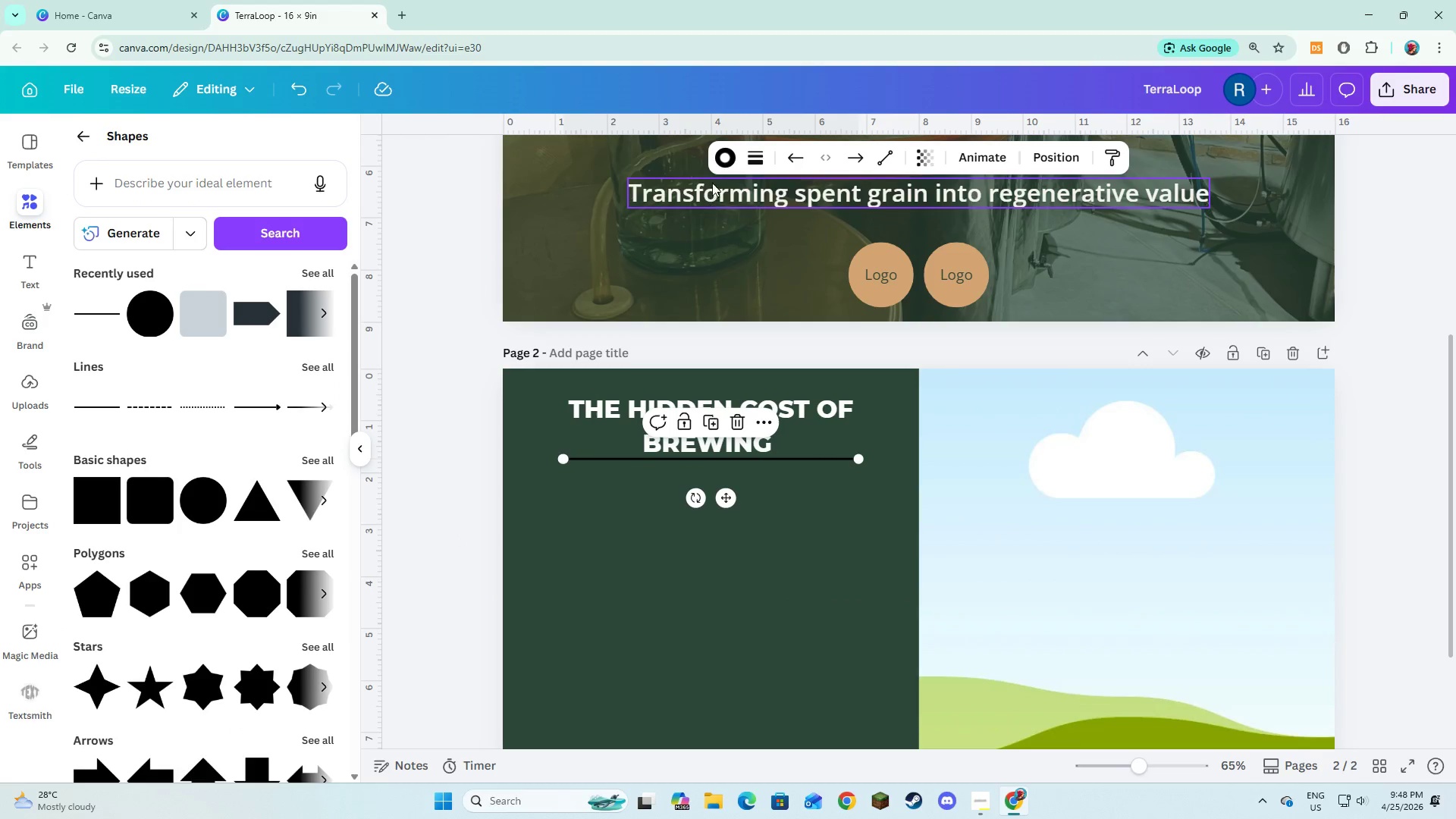 
left_click([716, 158])
 